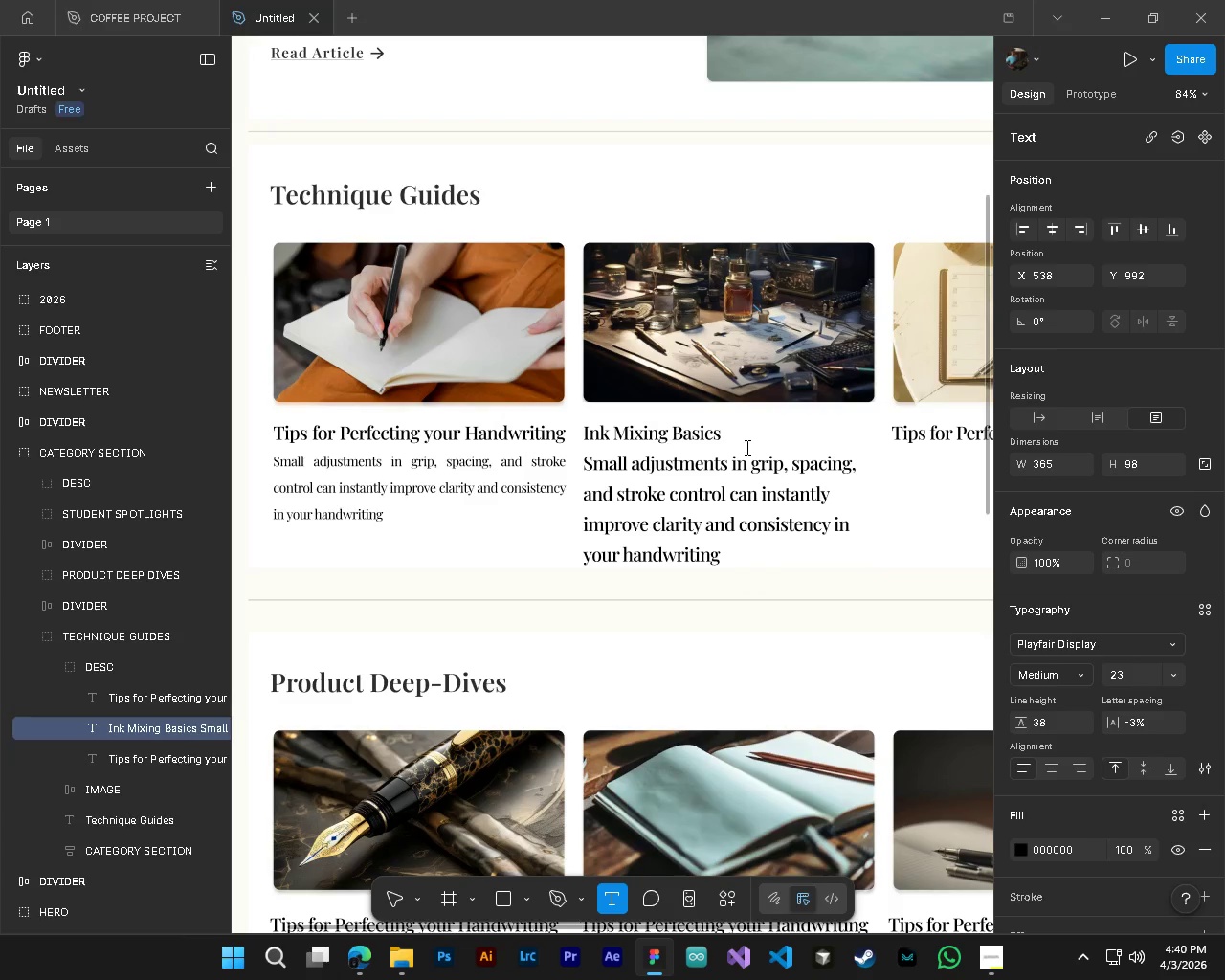 
key(Control+Z)
 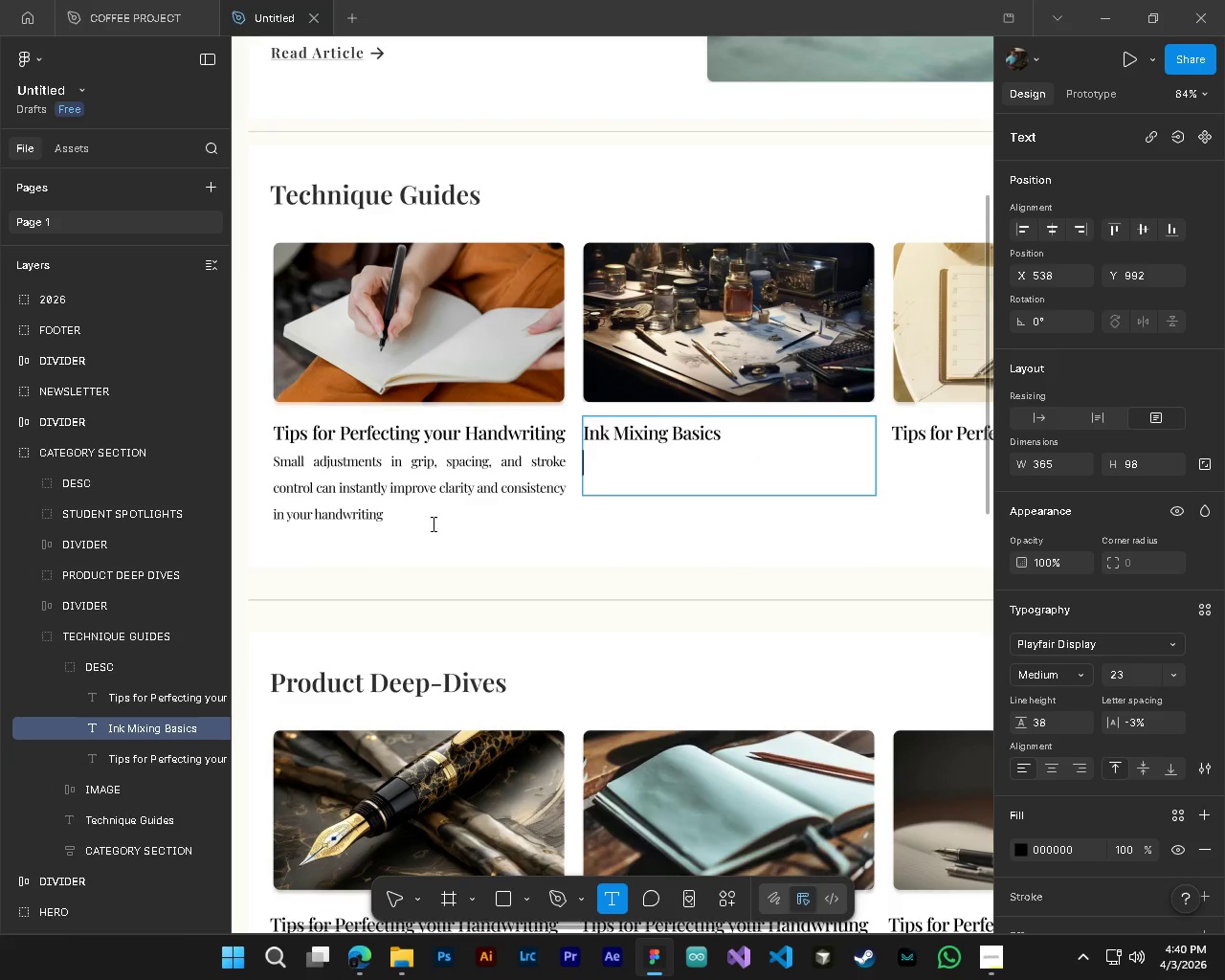 
left_click([436, 500])
 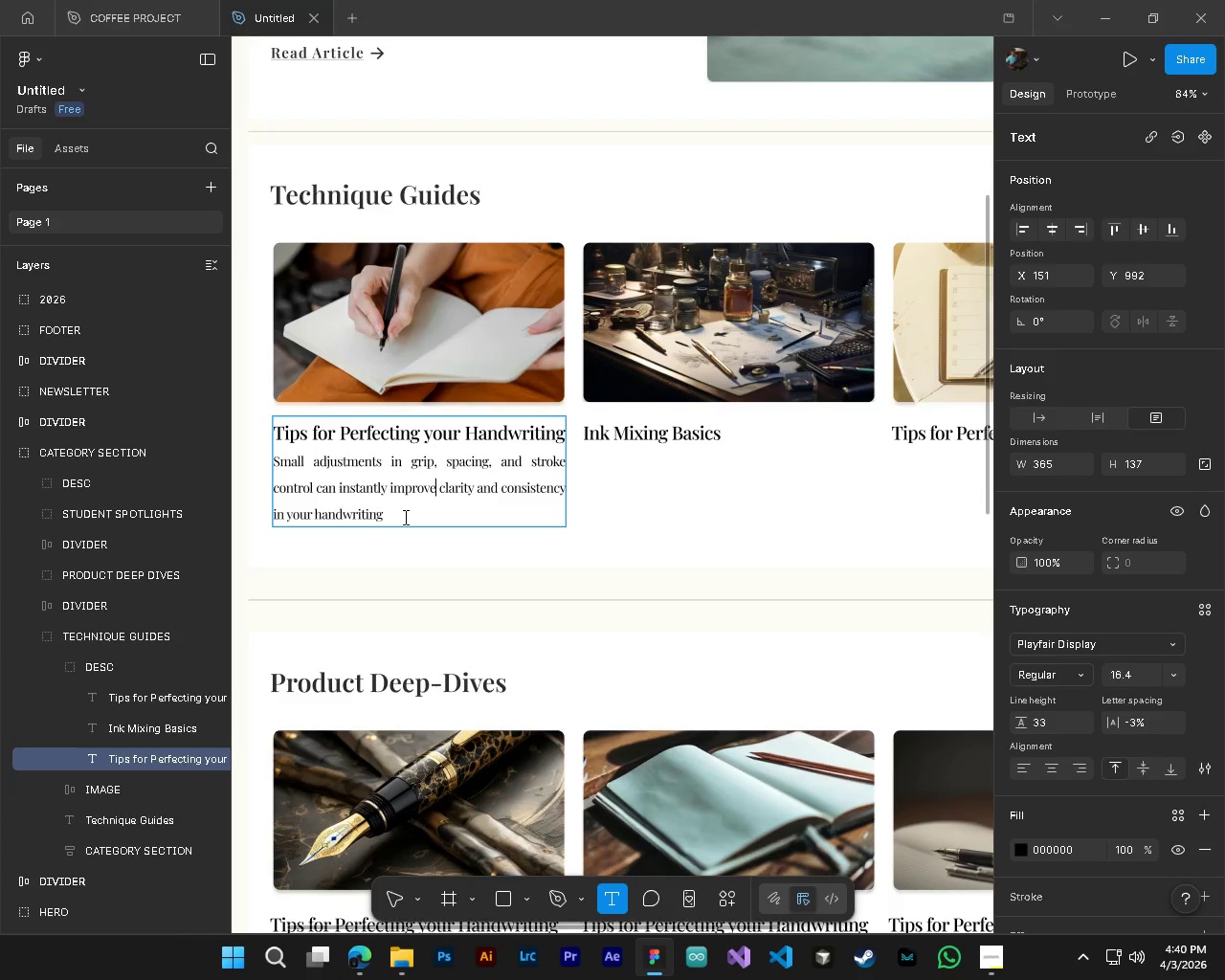 
hold_key(key=AltLeft, duration=0.45)
 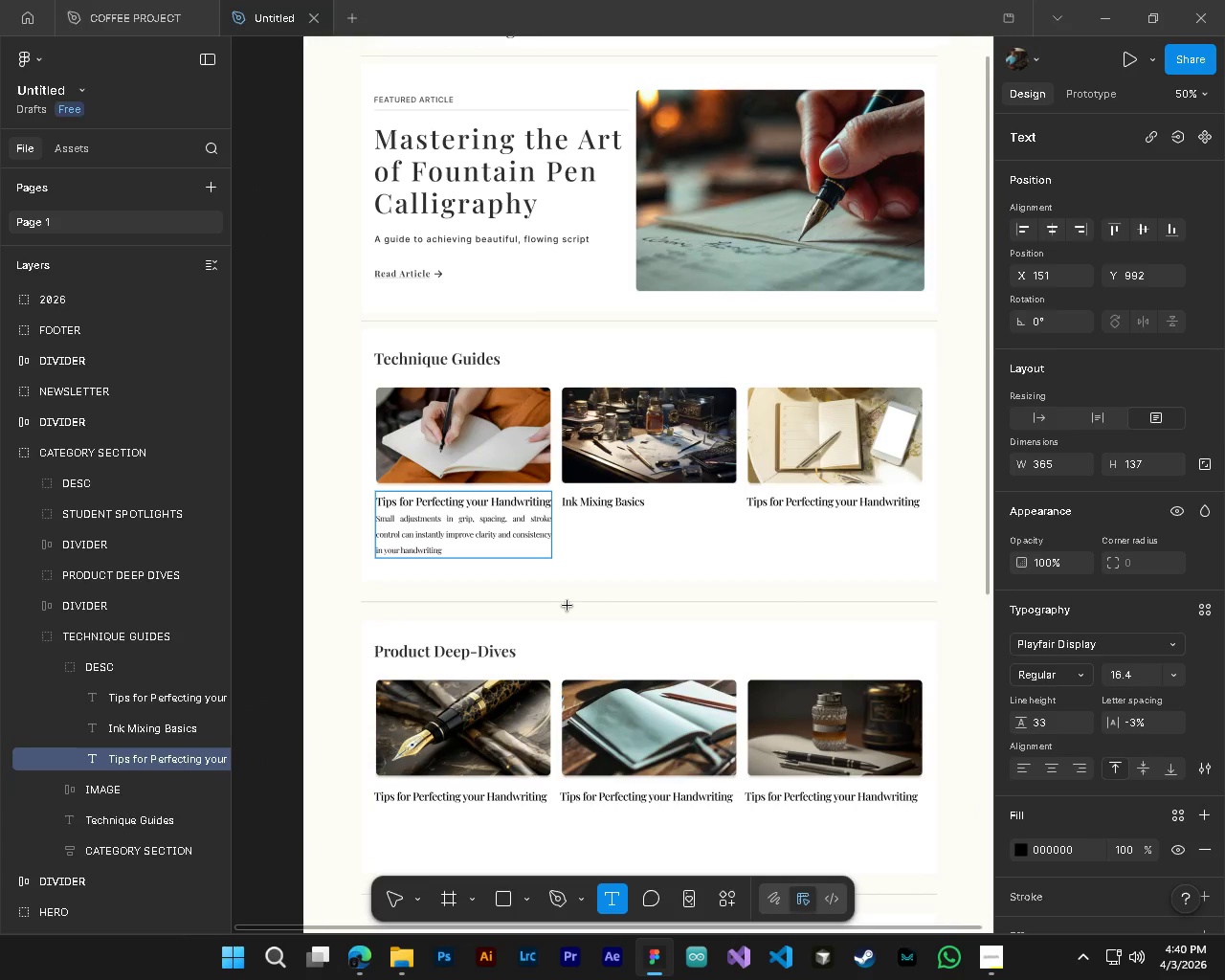 
hold_key(key=ControlLeft, duration=0.45)
 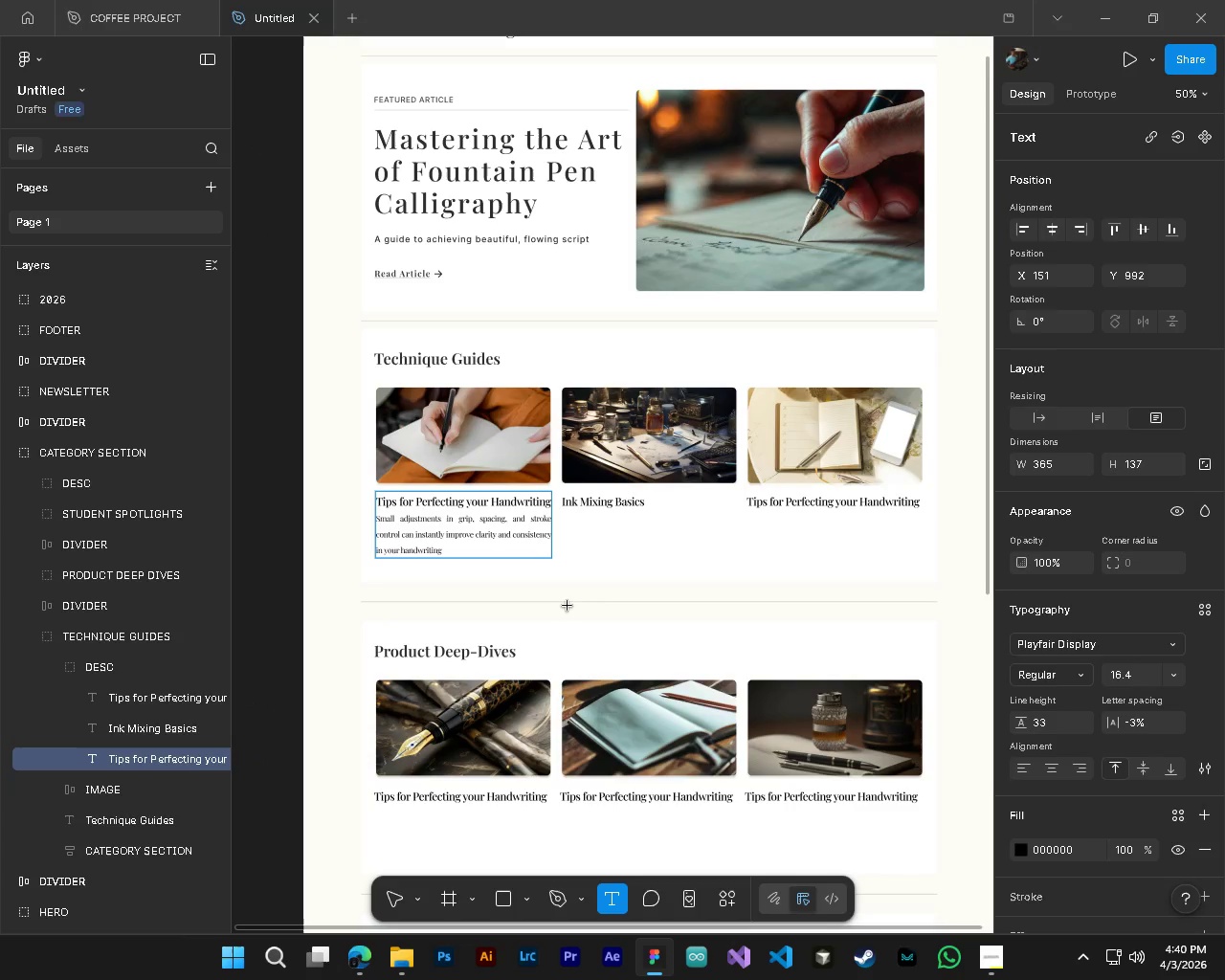 
hold_key(key=ShiftLeft, duration=0.53)
 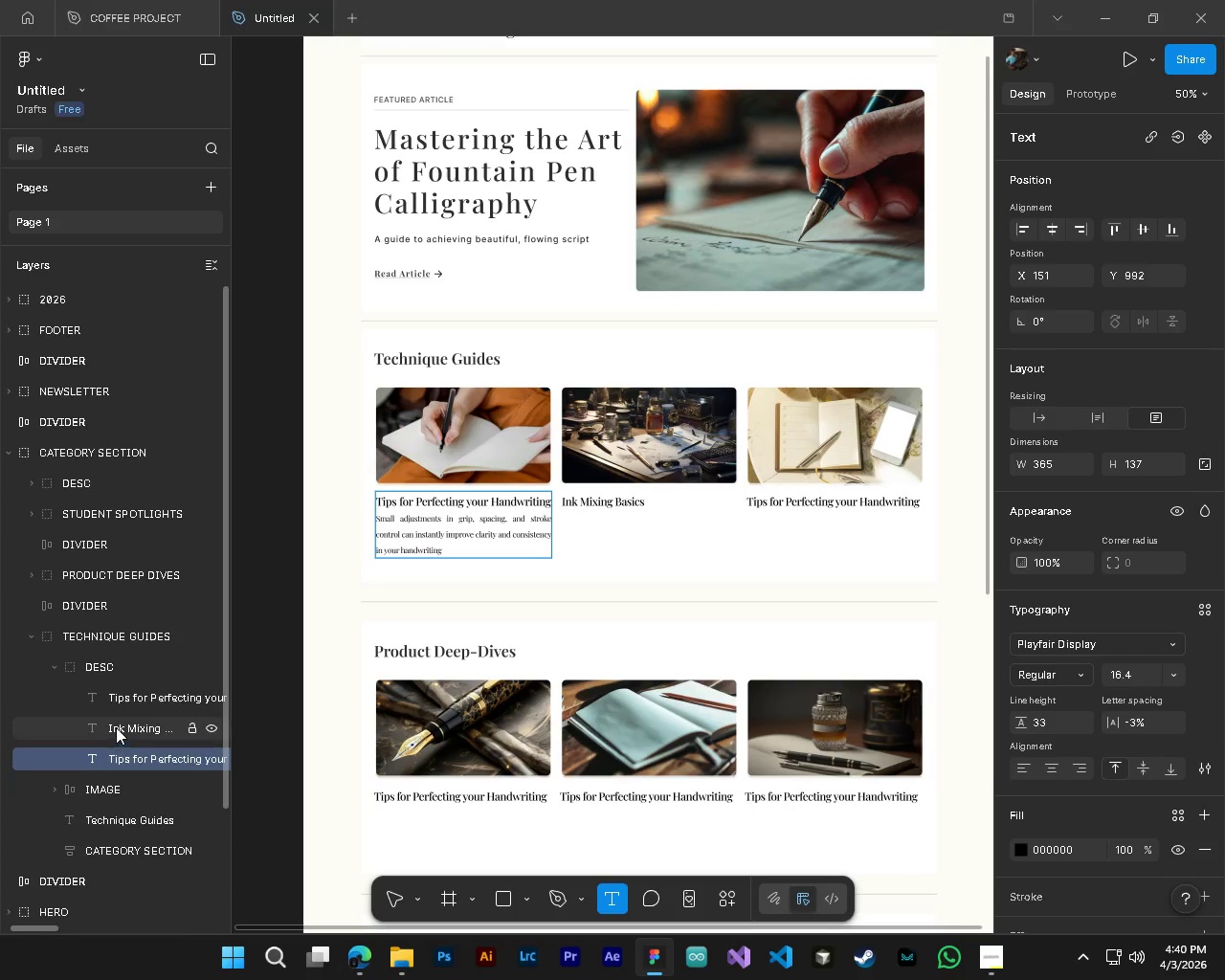 
left_click([116, 727])
 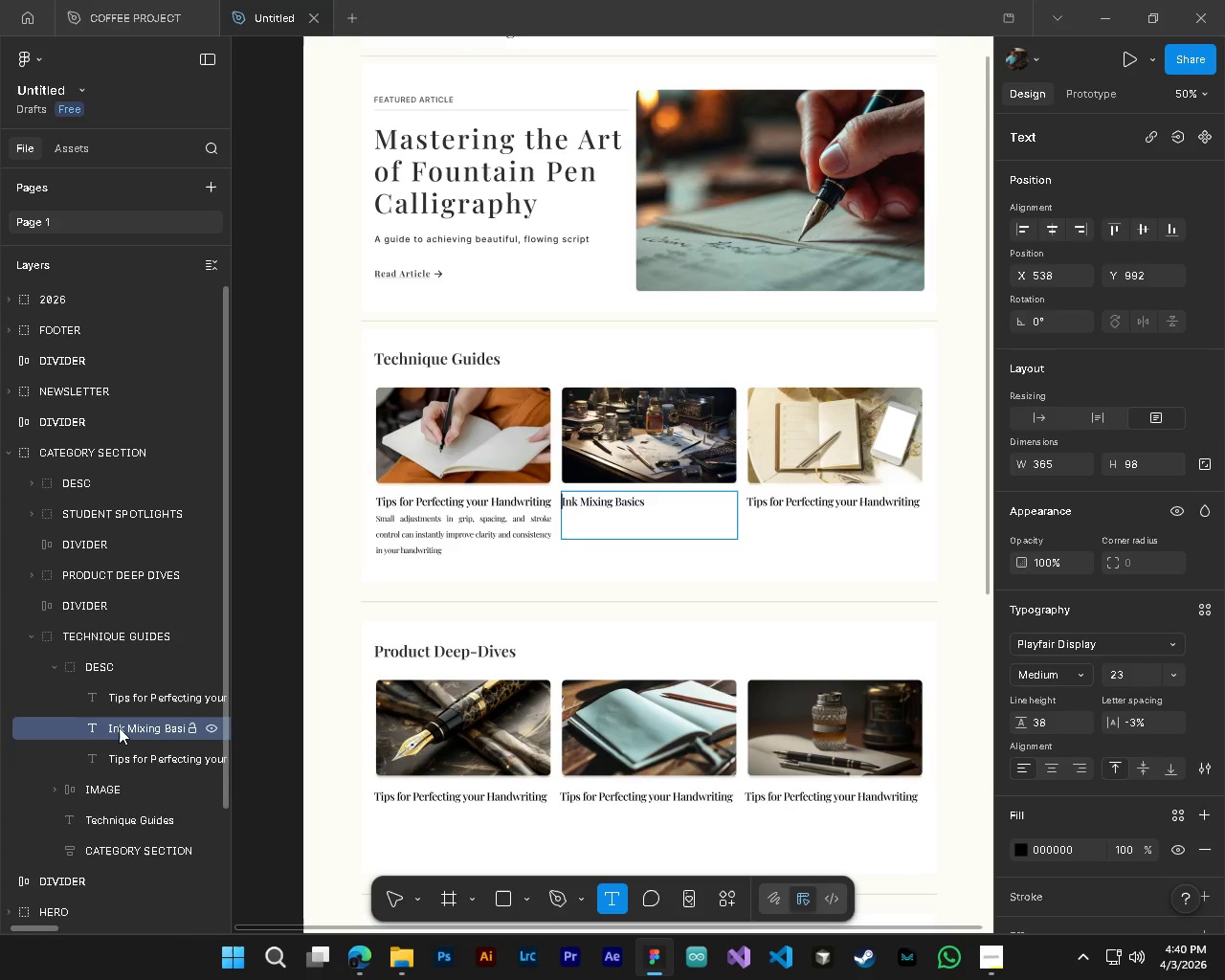 
scroll: coordinate [568, 606], scroll_direction: down, amount: 5.0
 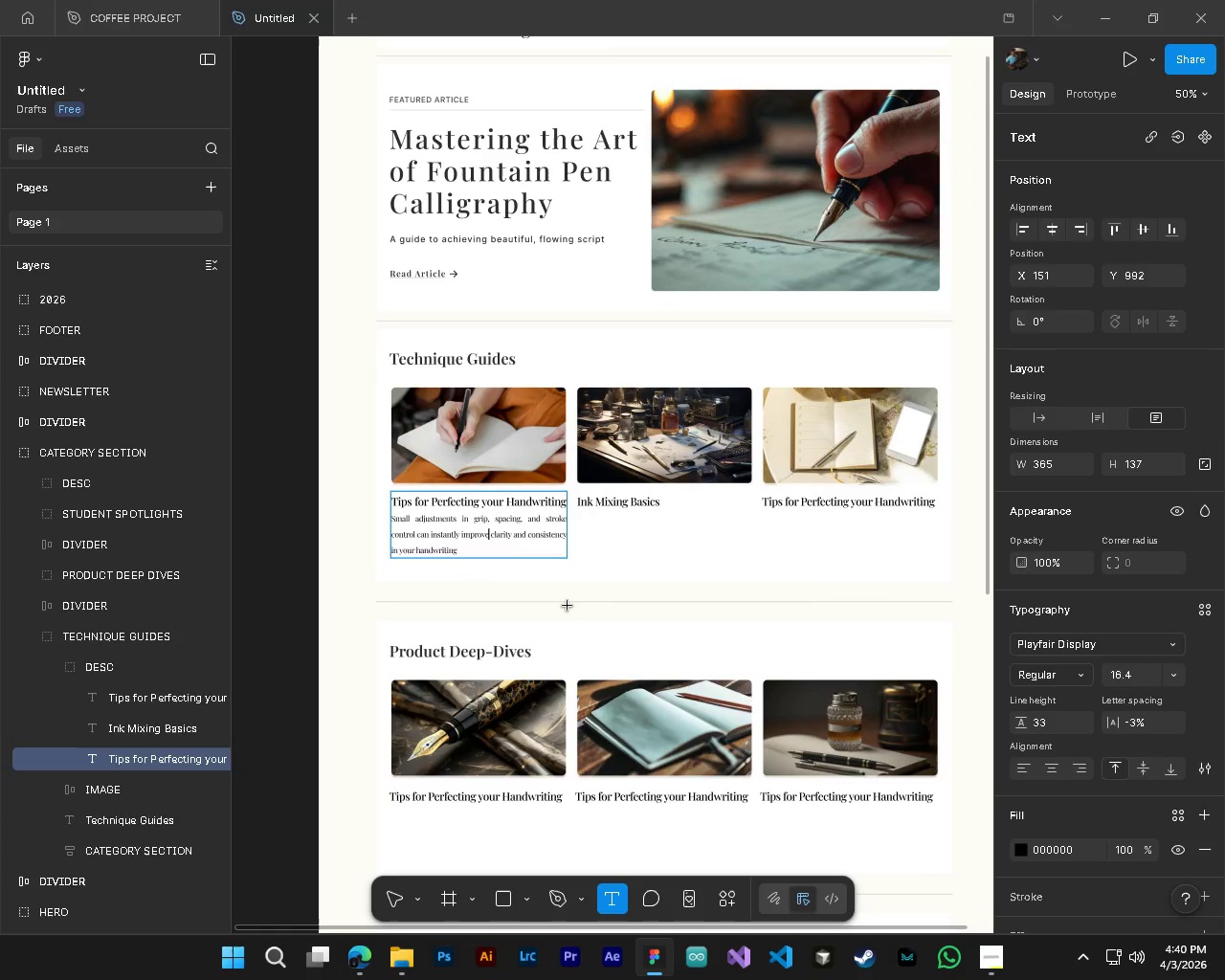 
hold_key(key=ControlLeft, duration=1.5)
left_click([141, 693])
 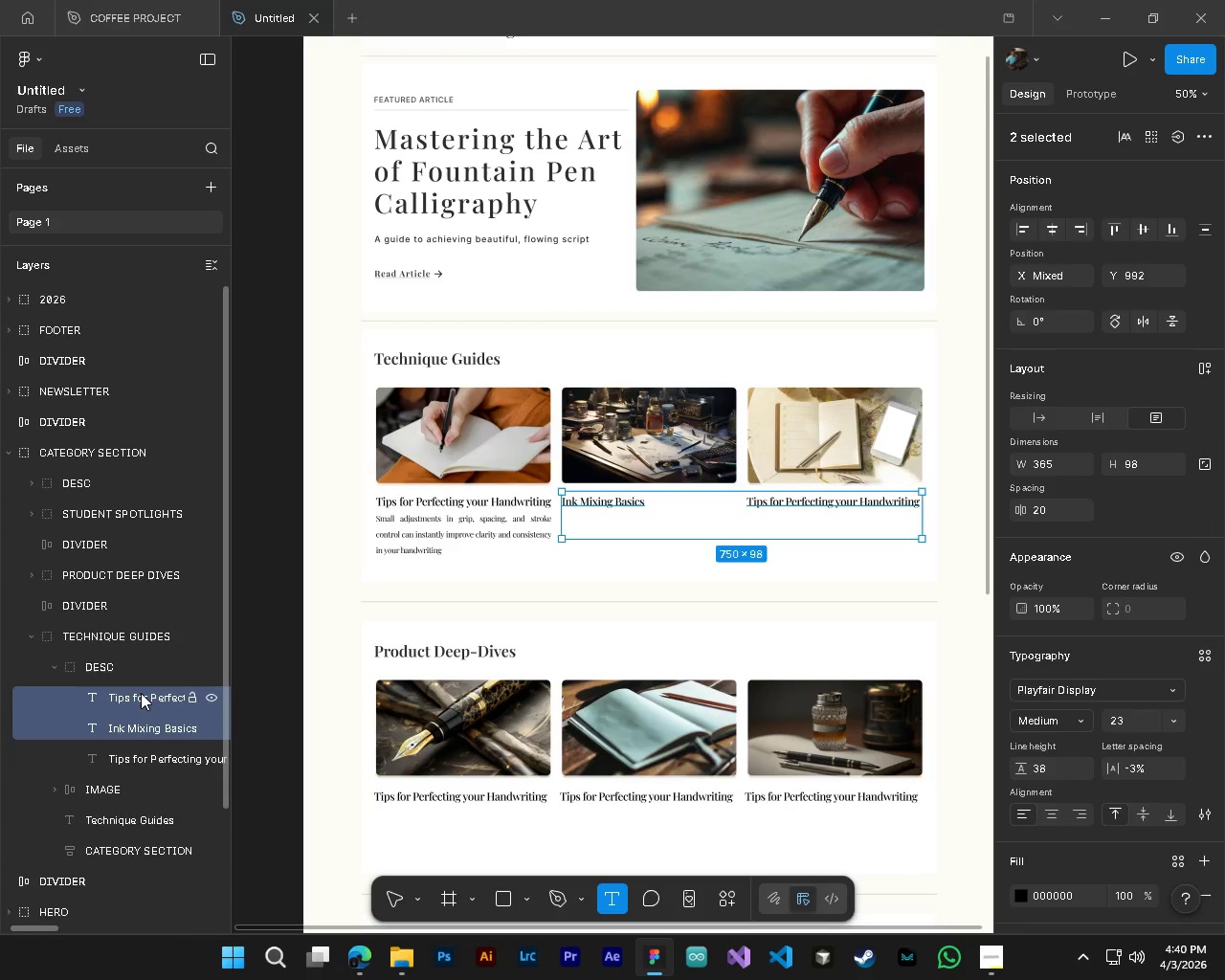 
hold_key(key=ControlLeft, duration=0.44)
 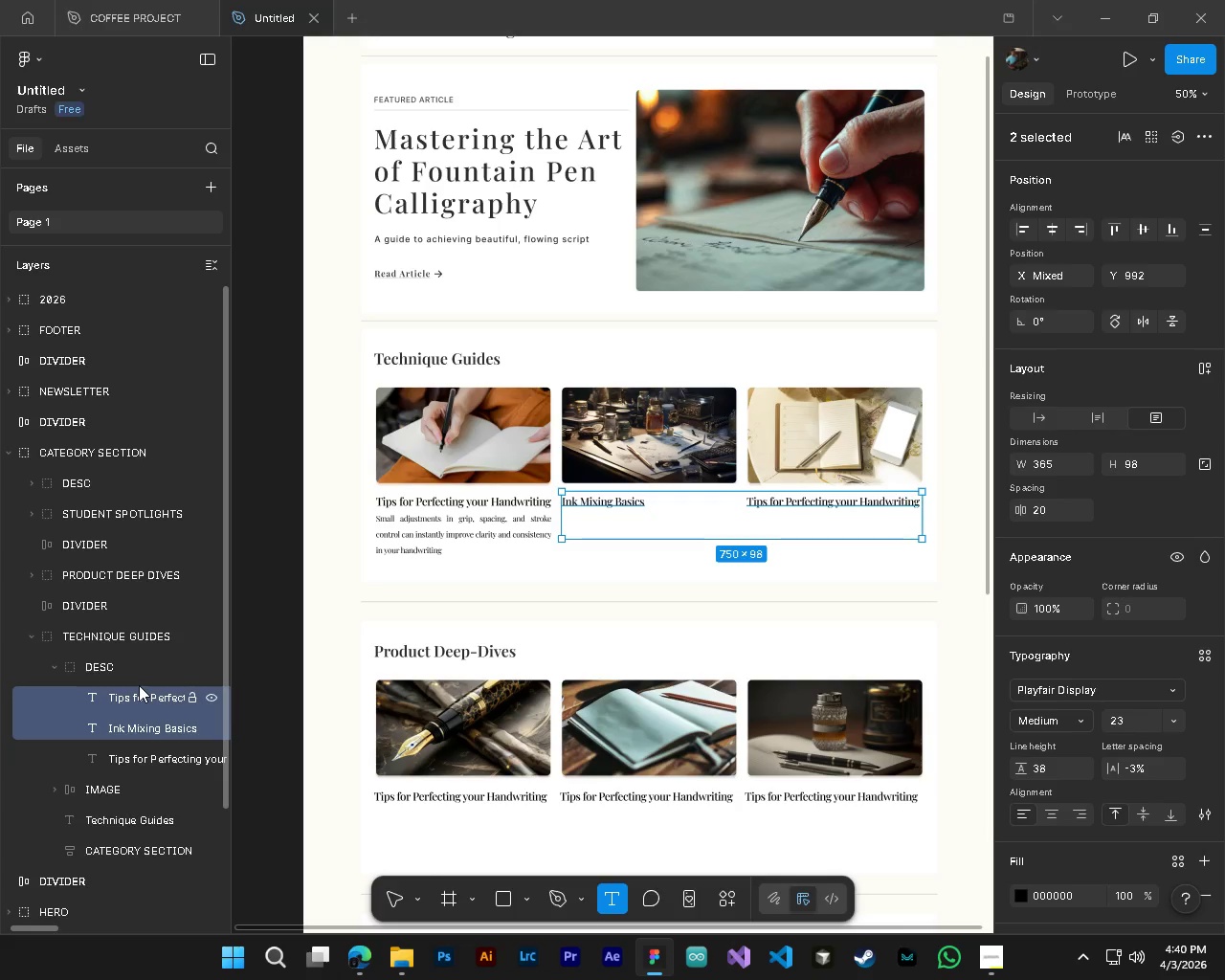 
wait(5.89)
 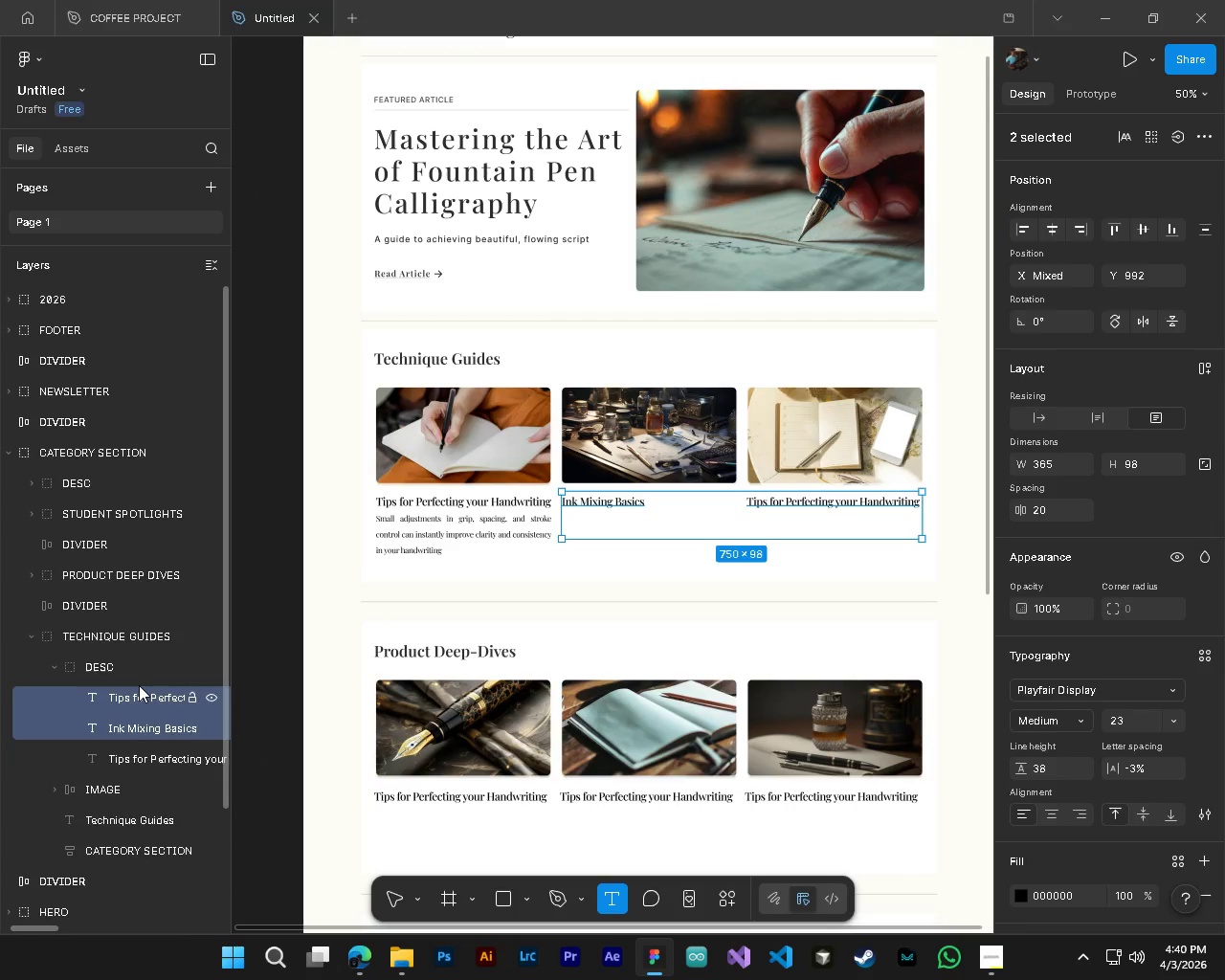 
hold_key(key=ControlLeft, duration=1.16)
 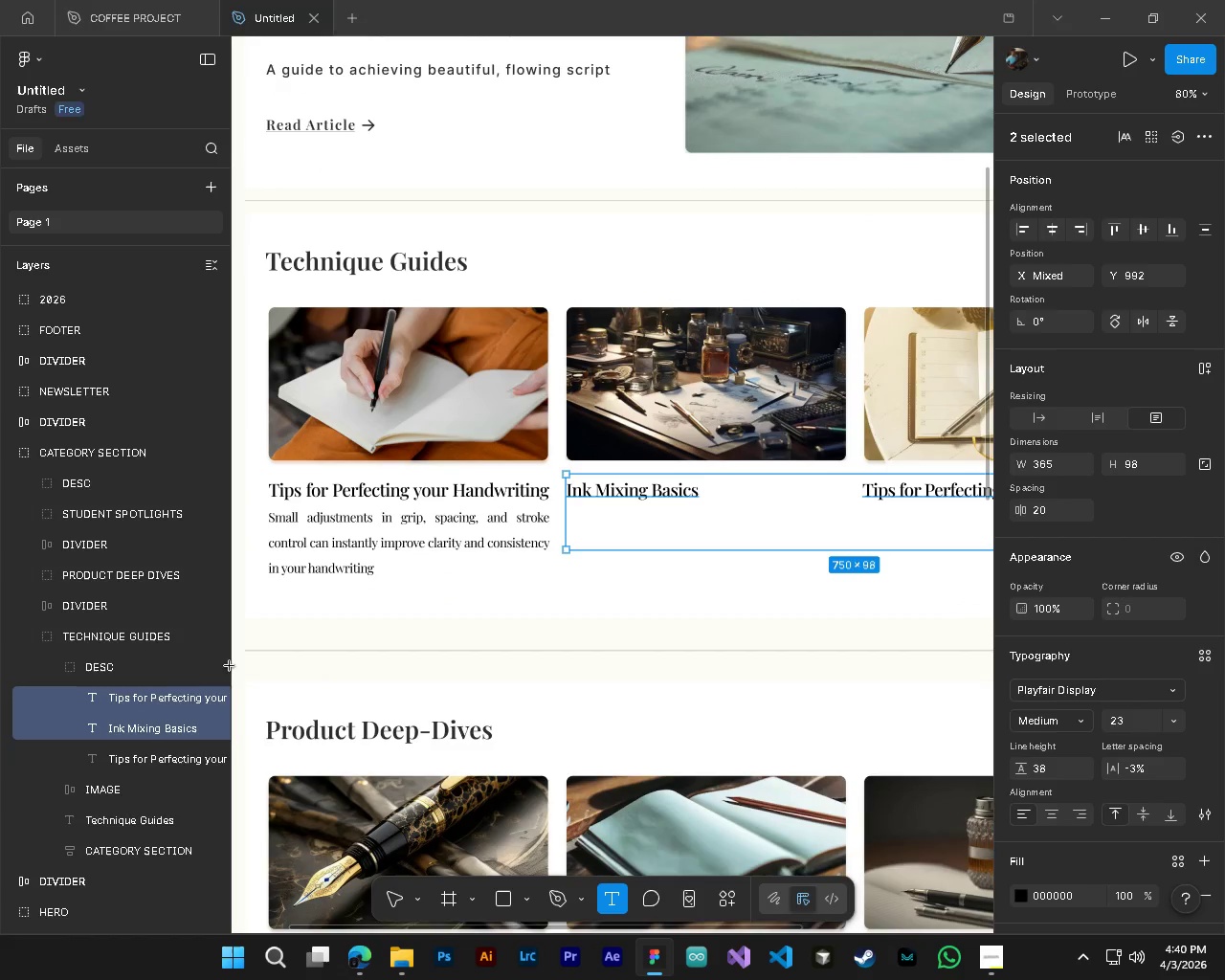 
hold_key(key=AltLeft, duration=0.86)
 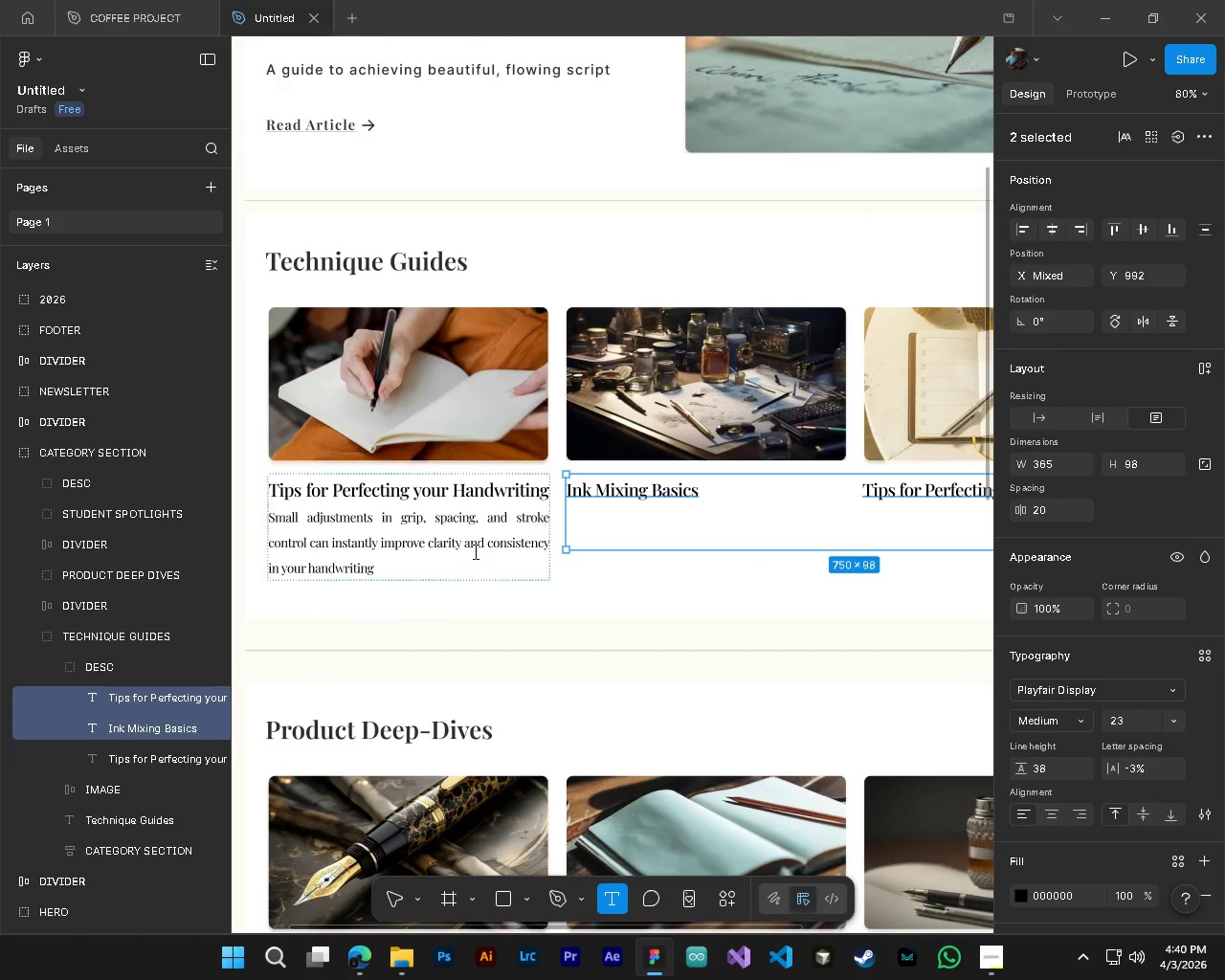 
left_click([350, 553])
 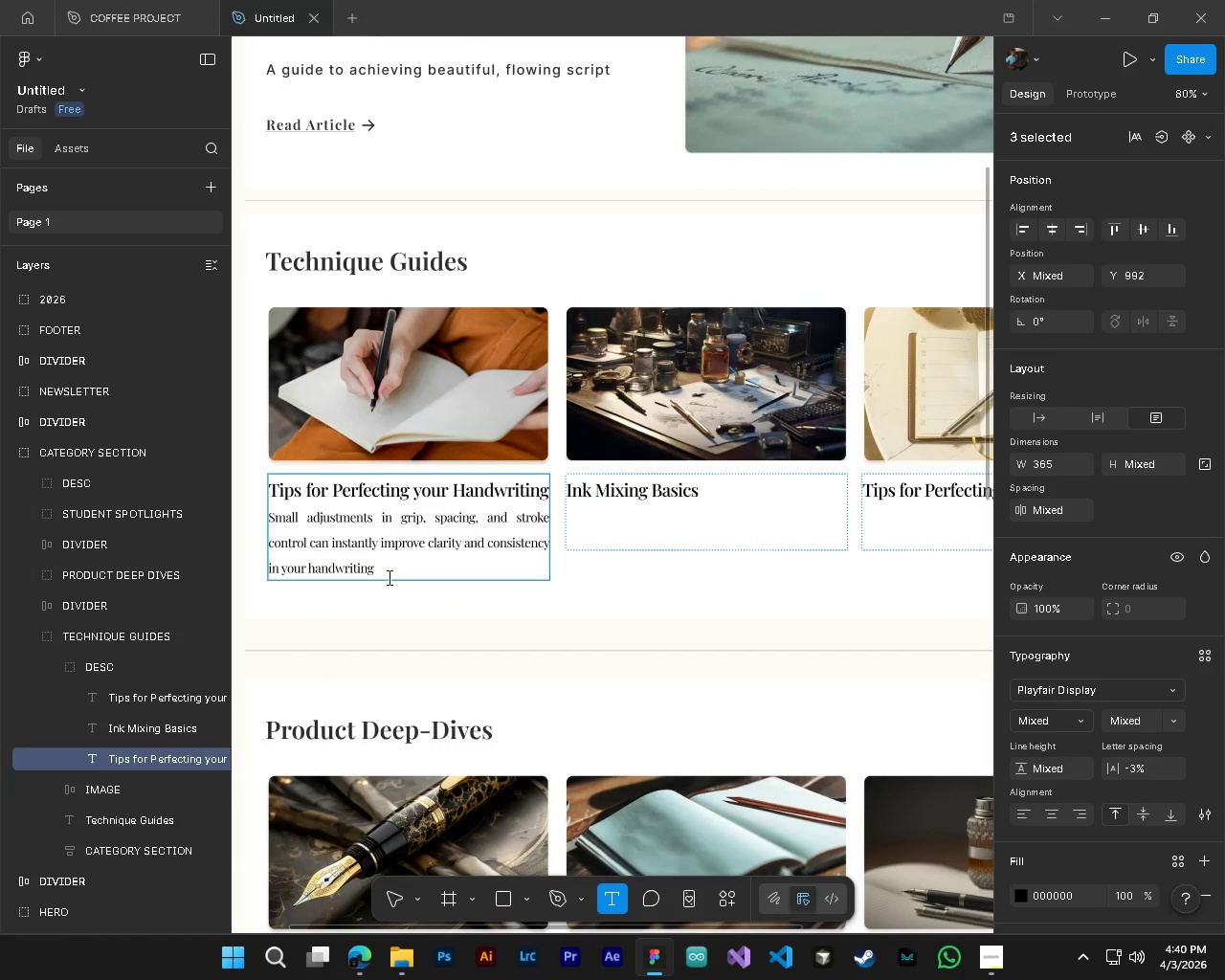 
scroll: coordinate [554, 523], scroll_direction: up, amount: 4.0
 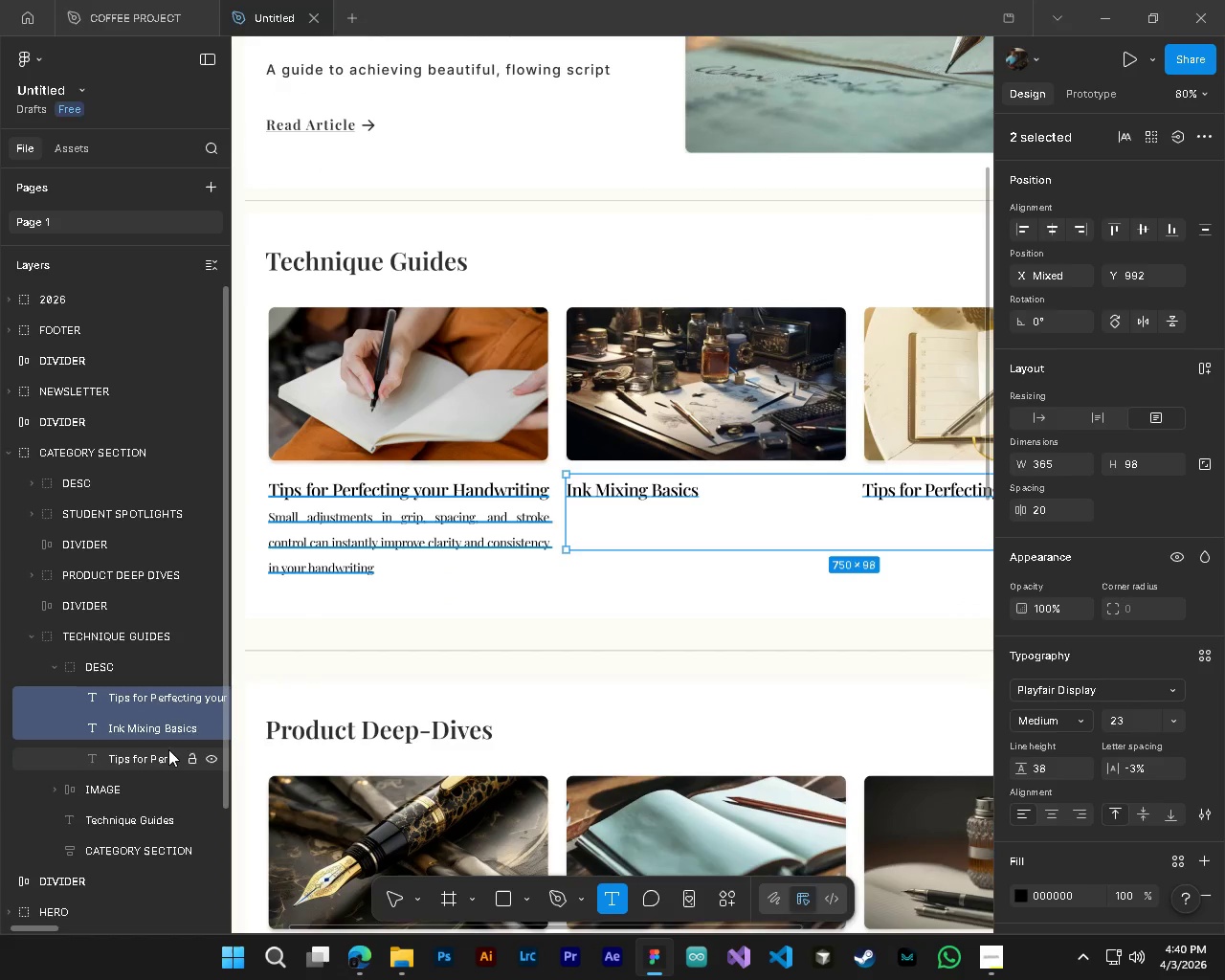 
left_click_drag(start_coordinate=[388, 577], to_coordinate=[326, 524])
 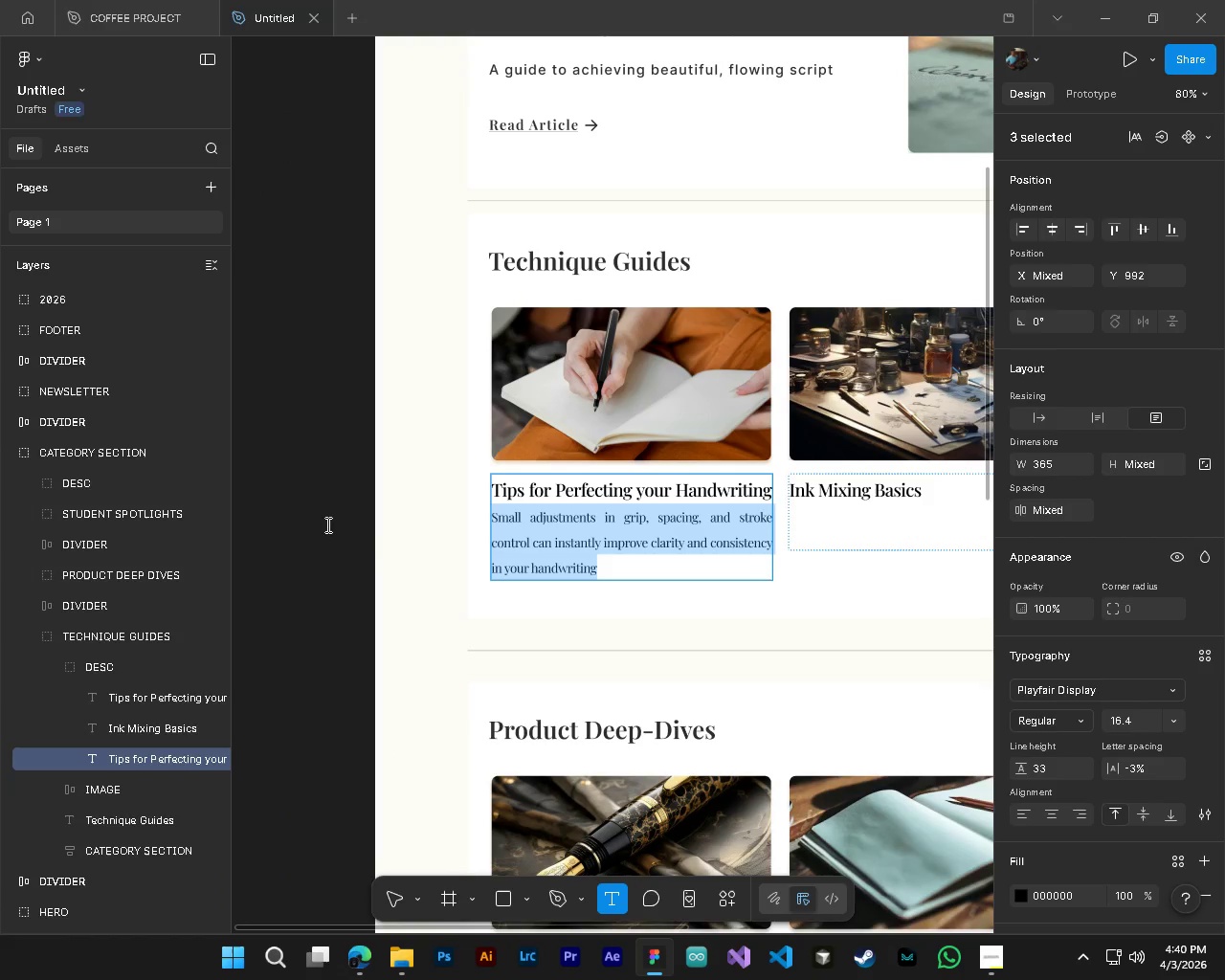 
key(Control+C)
 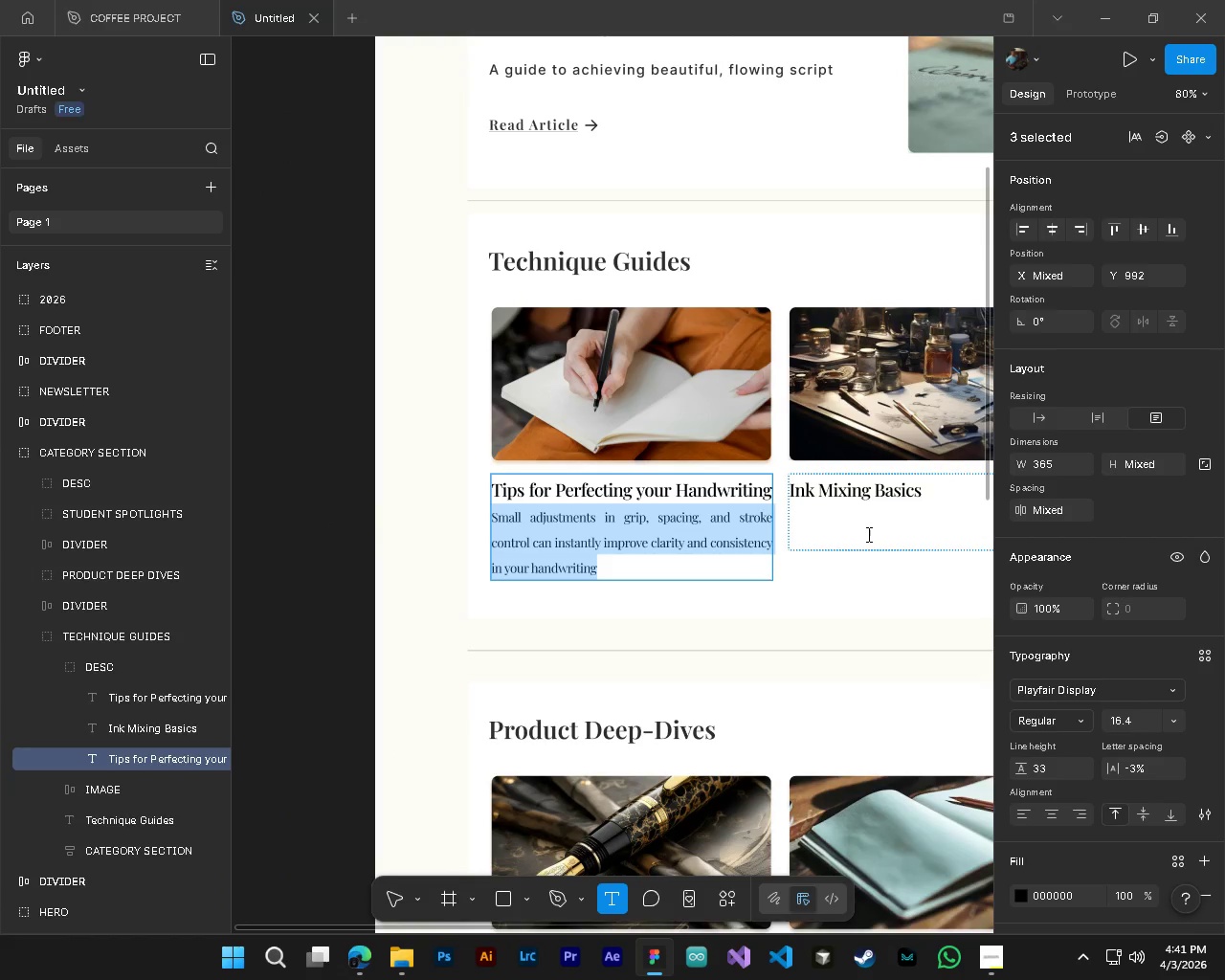 
hold_key(key=ShiftLeft, duration=0.38)
 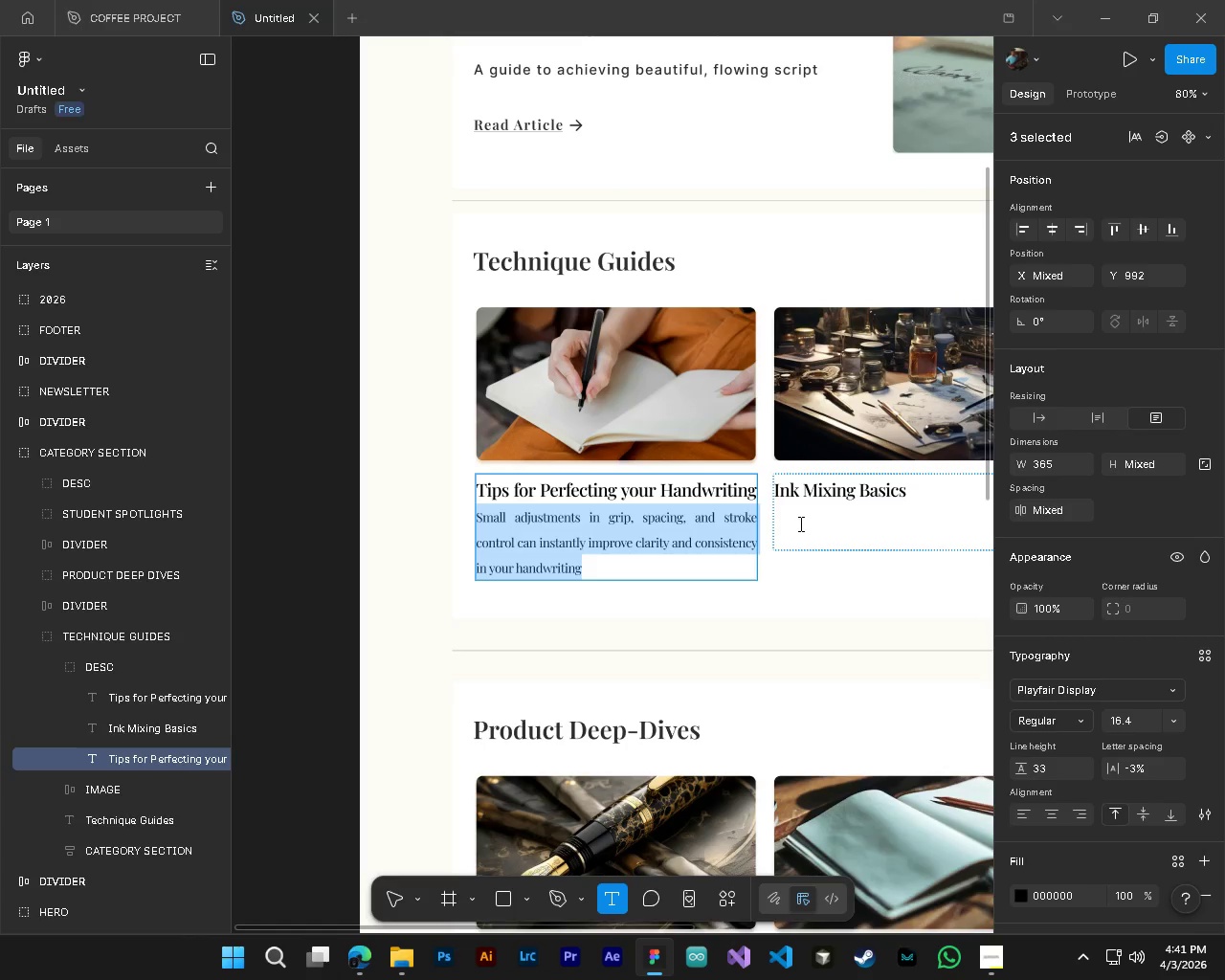 
left_click([799, 523])
 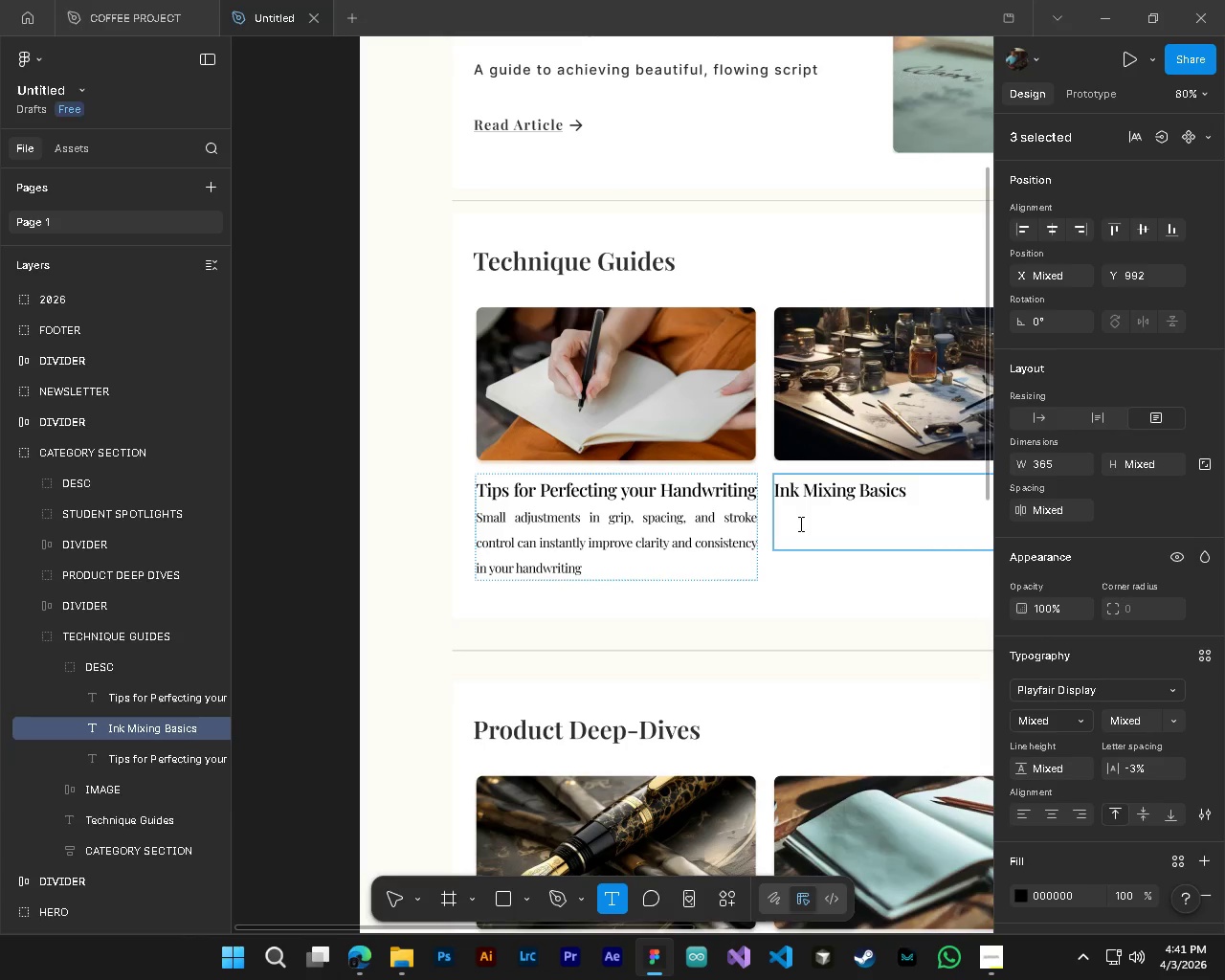 
hold_key(key=ShiftLeft, duration=0.78)
 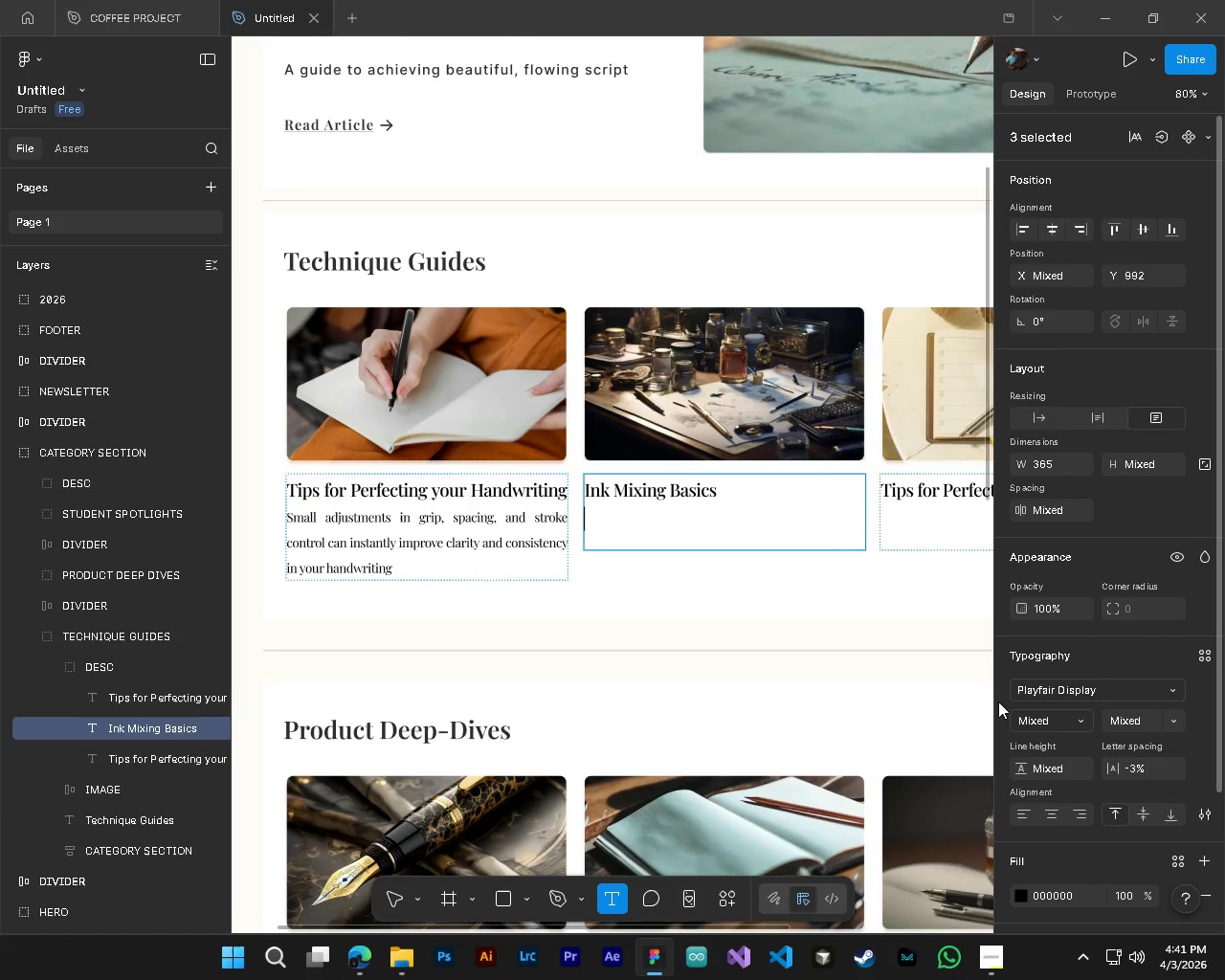 
scroll: coordinate [799, 523], scroll_direction: down, amount: 6.0
 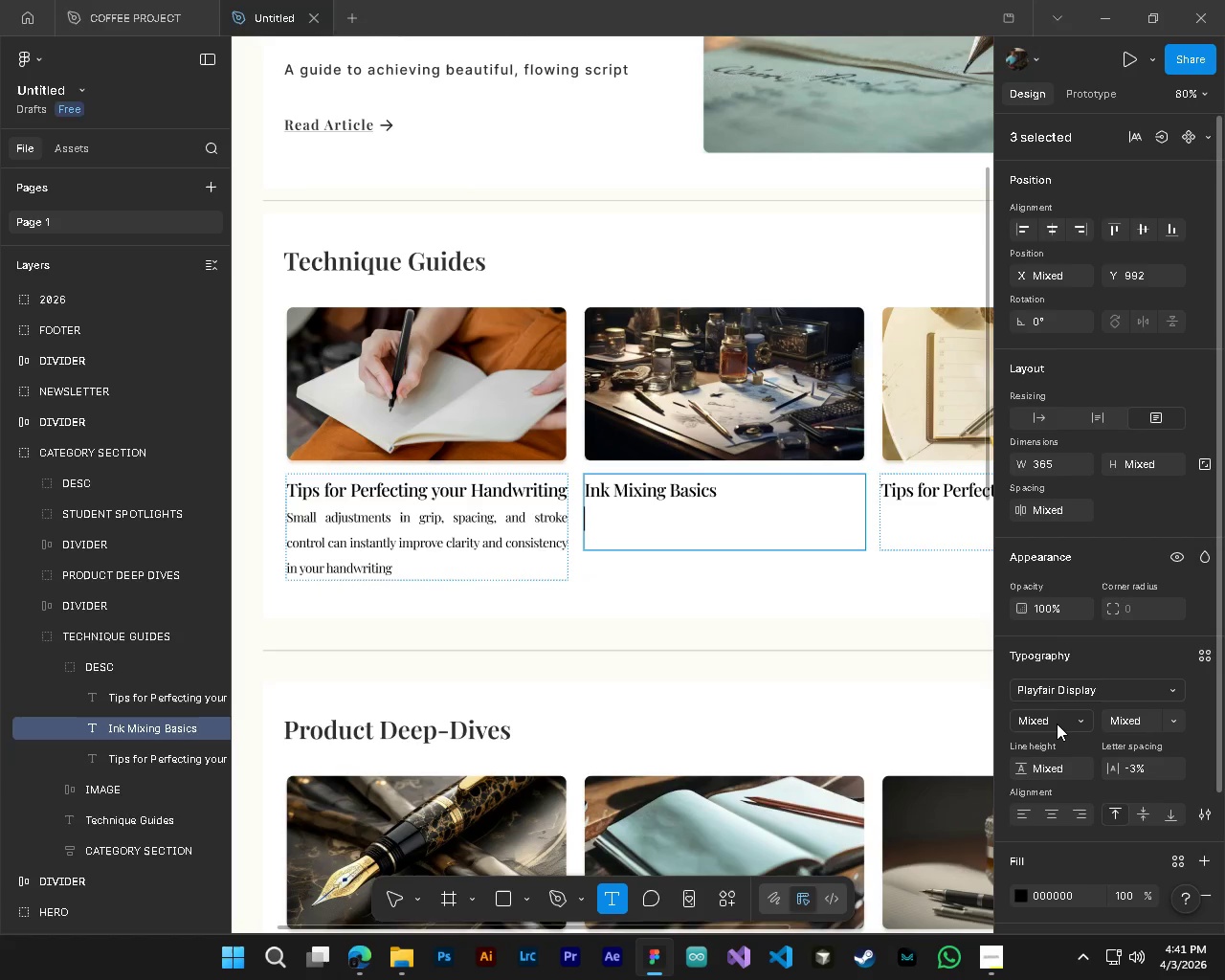 
key(Control+V)
 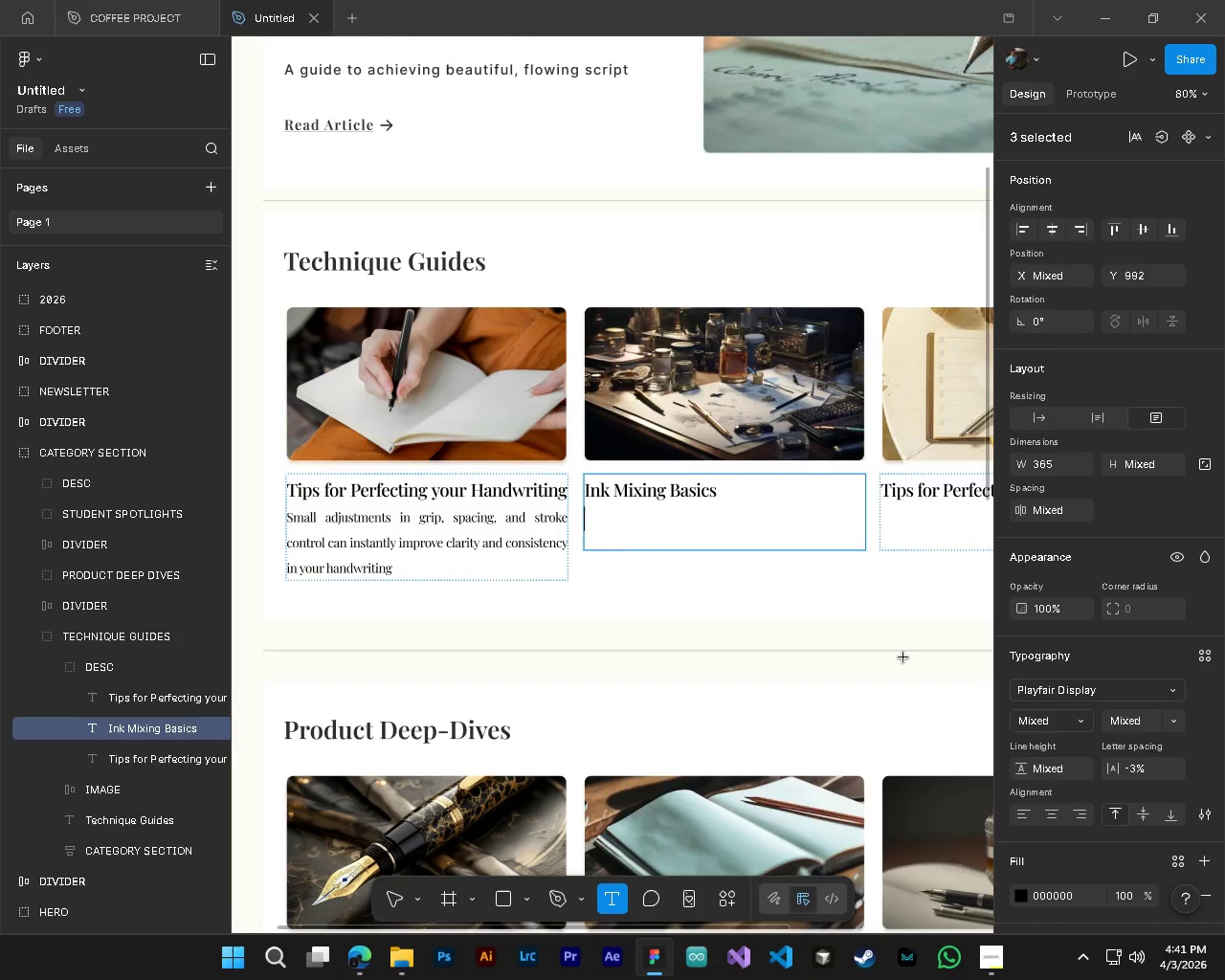 
key(Control+V)
 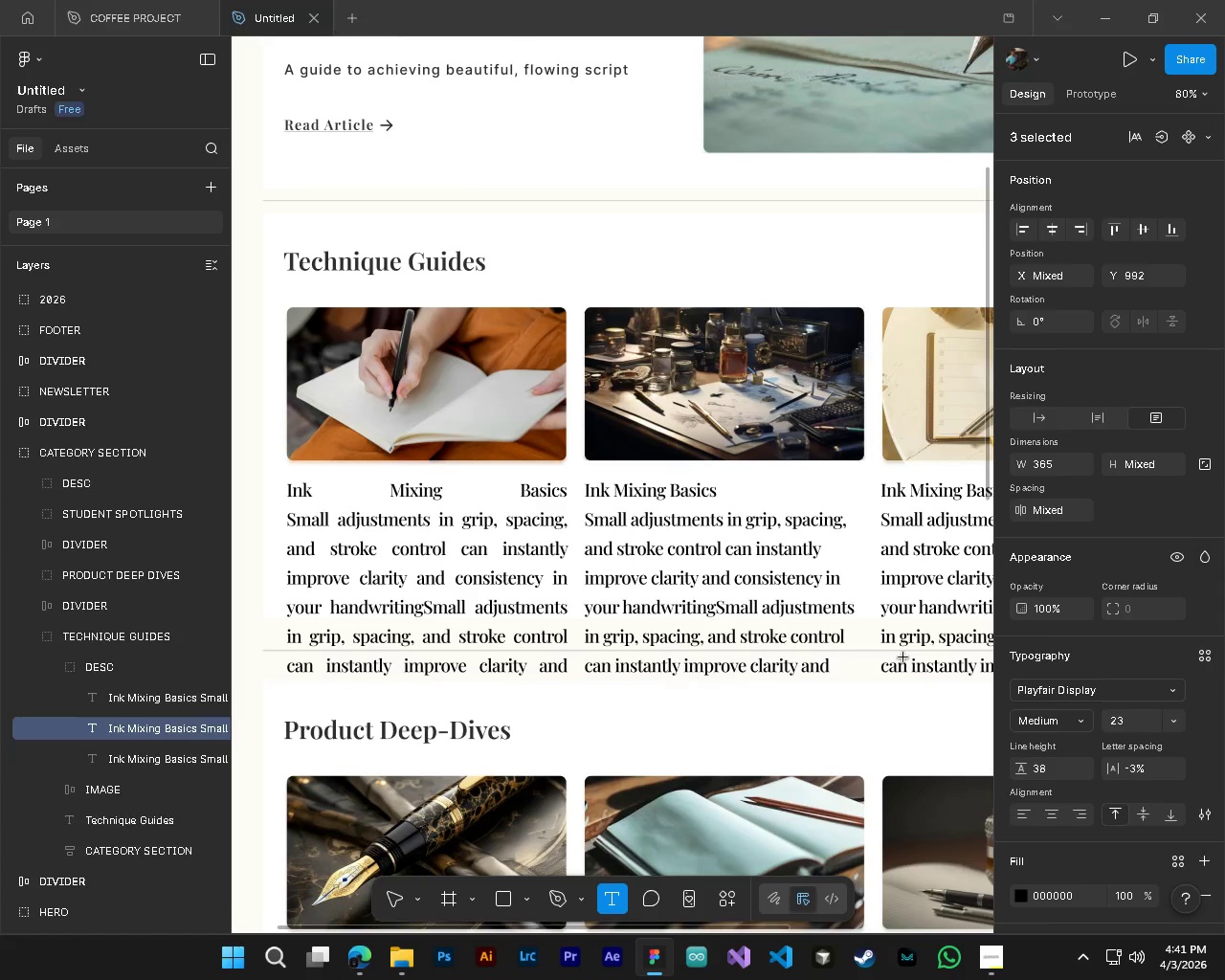 
key(Control+Z)
 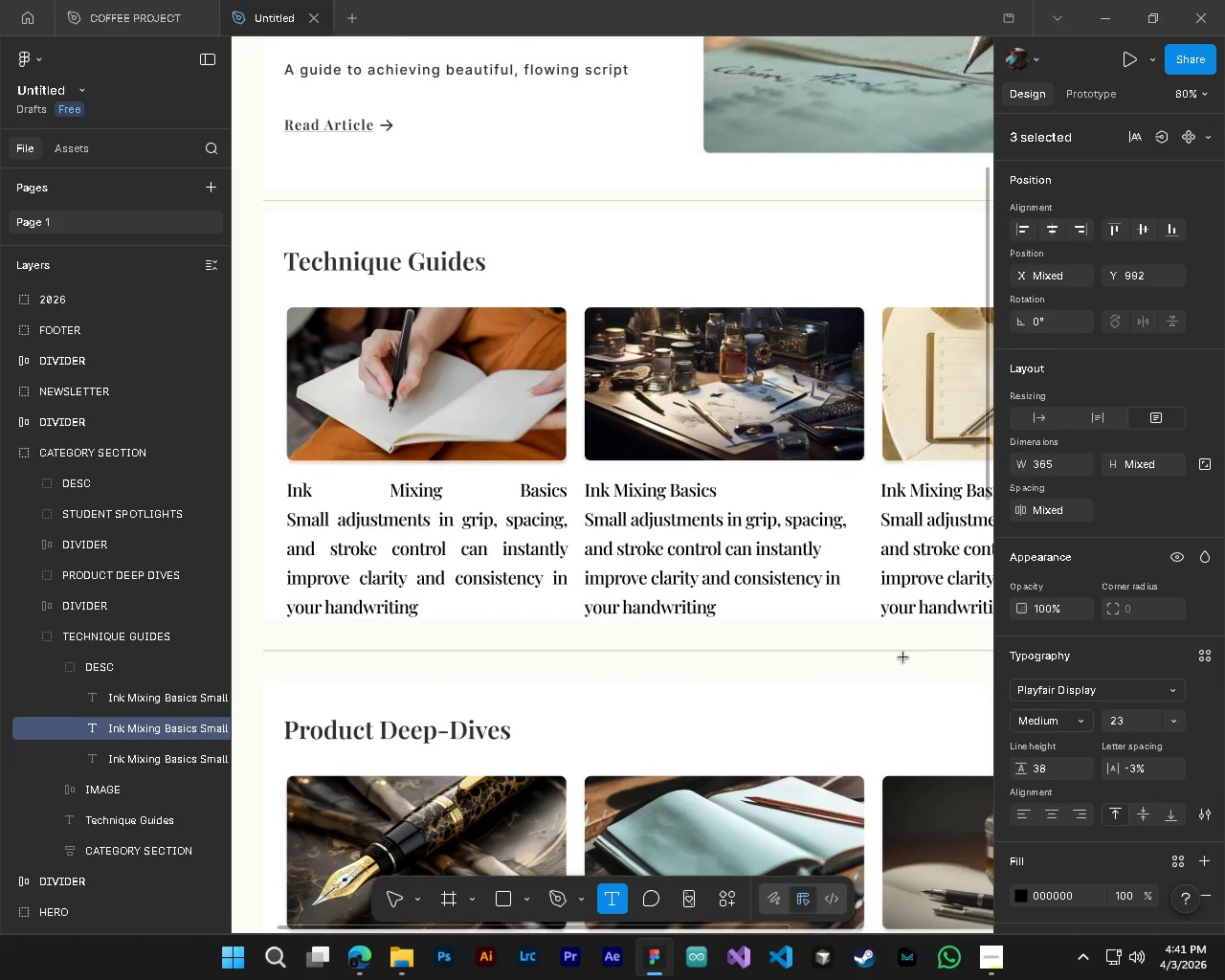 
key(Control+ControlLeft)
 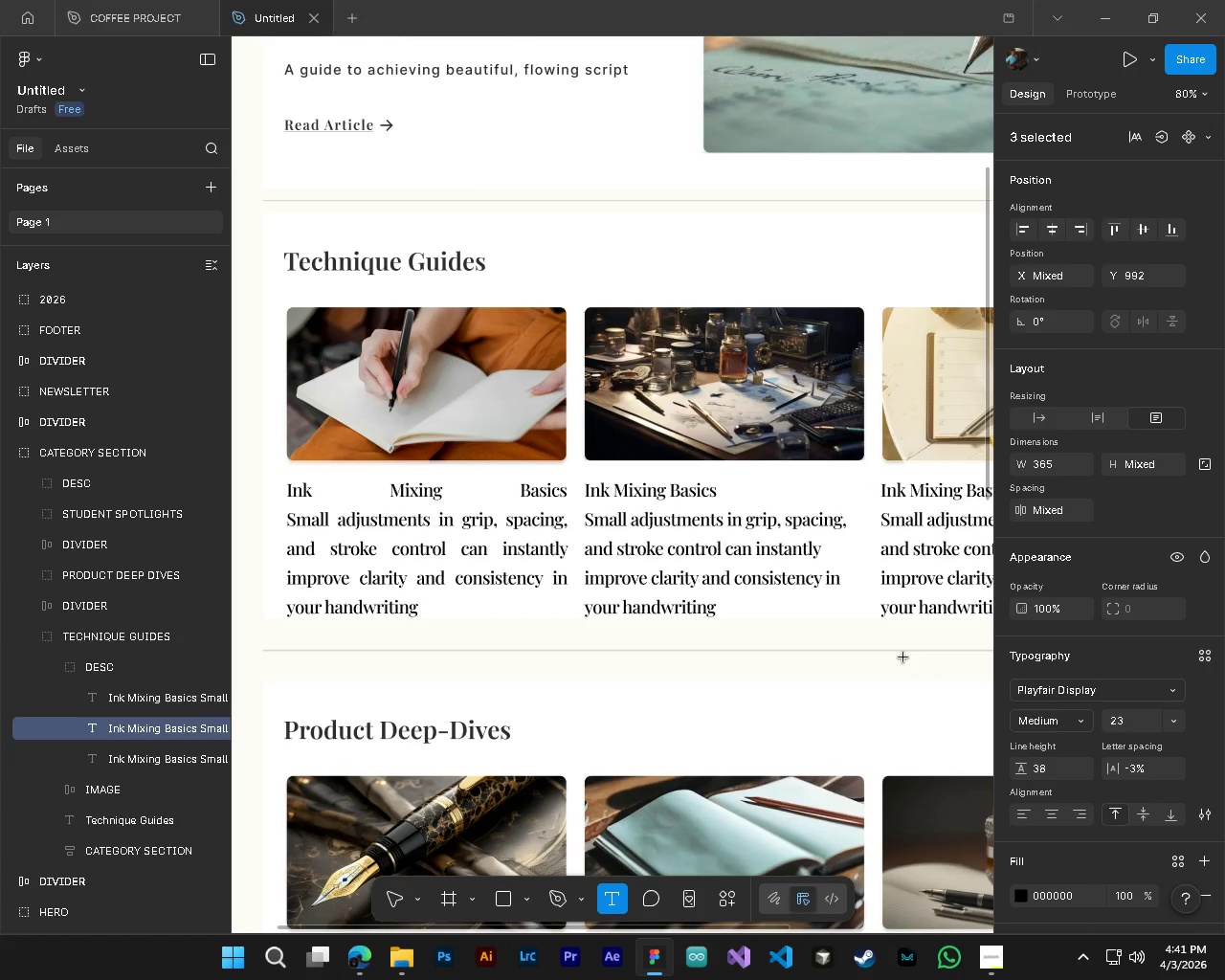 
key(Control+Z)
 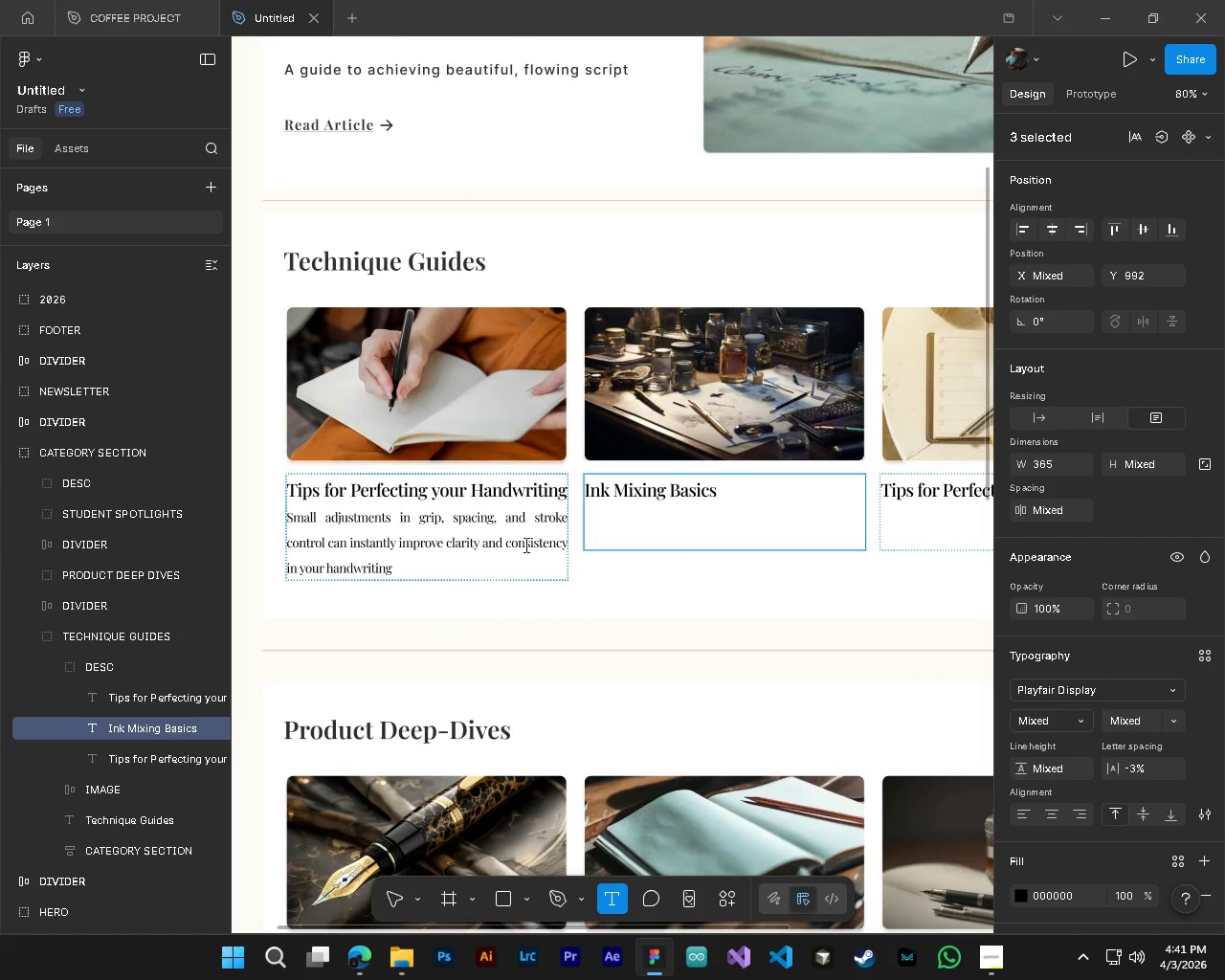 
key(Control+V)
 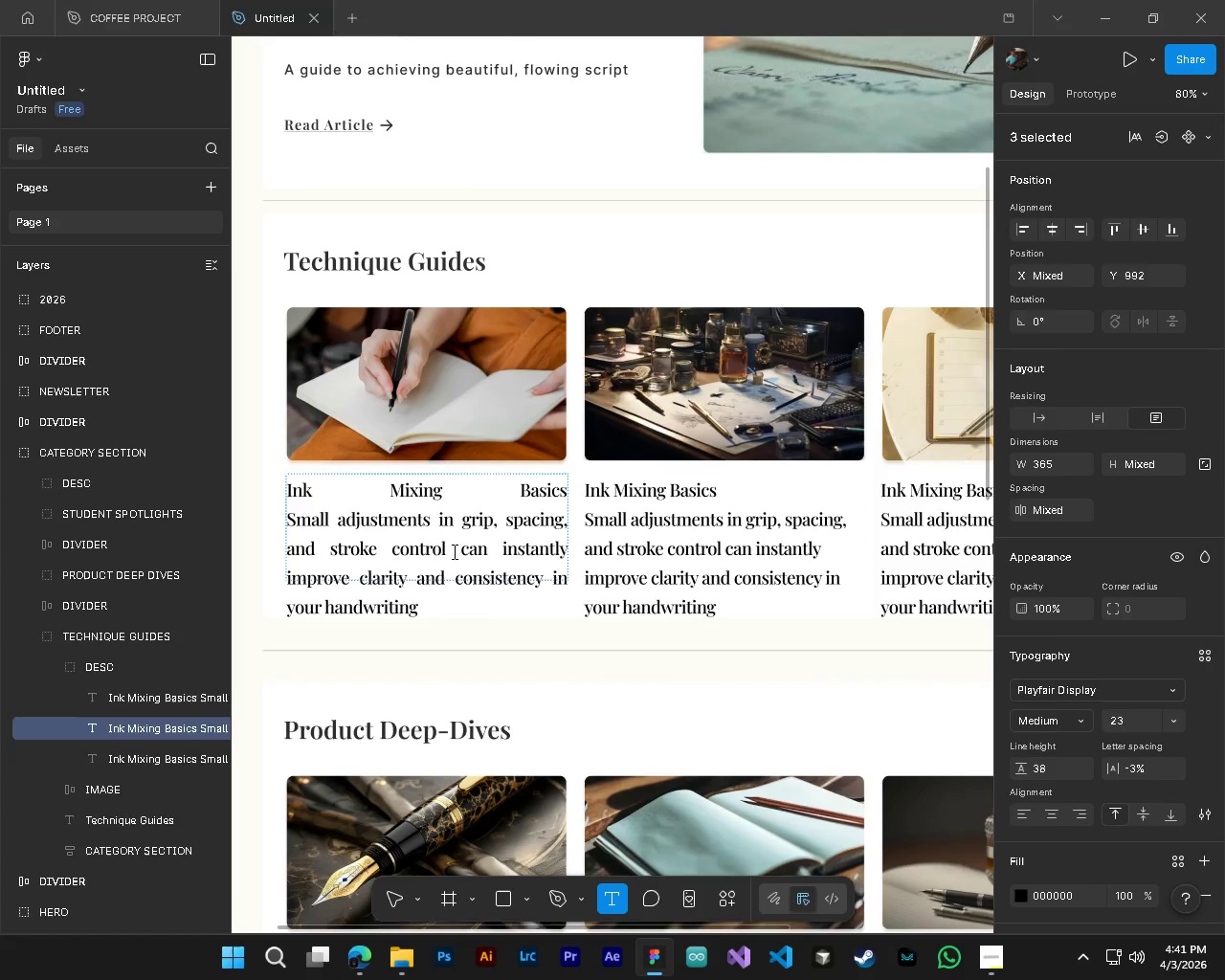 
key(Control+Z)
 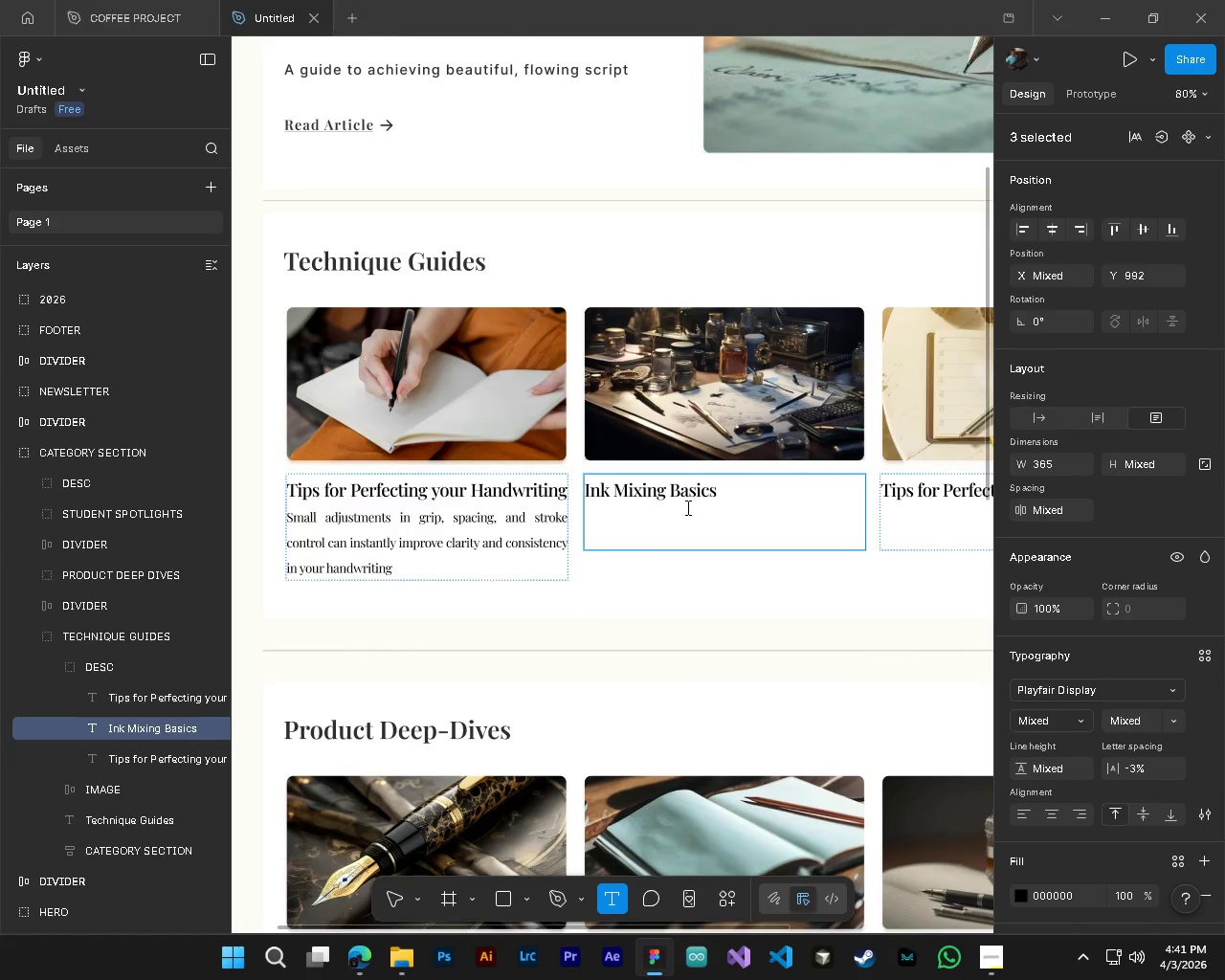 
double_click([686, 507])
 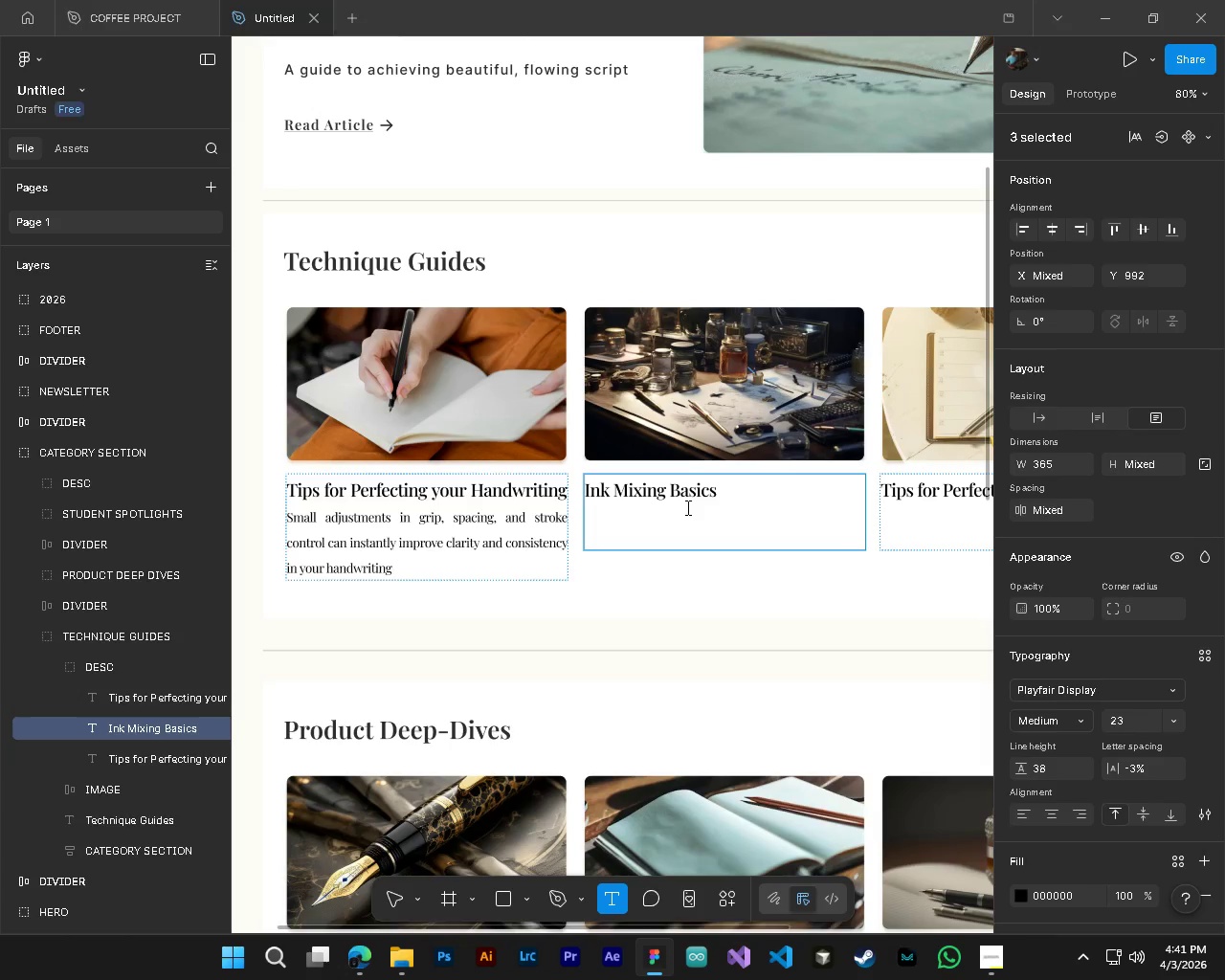 
key(Control+V)
 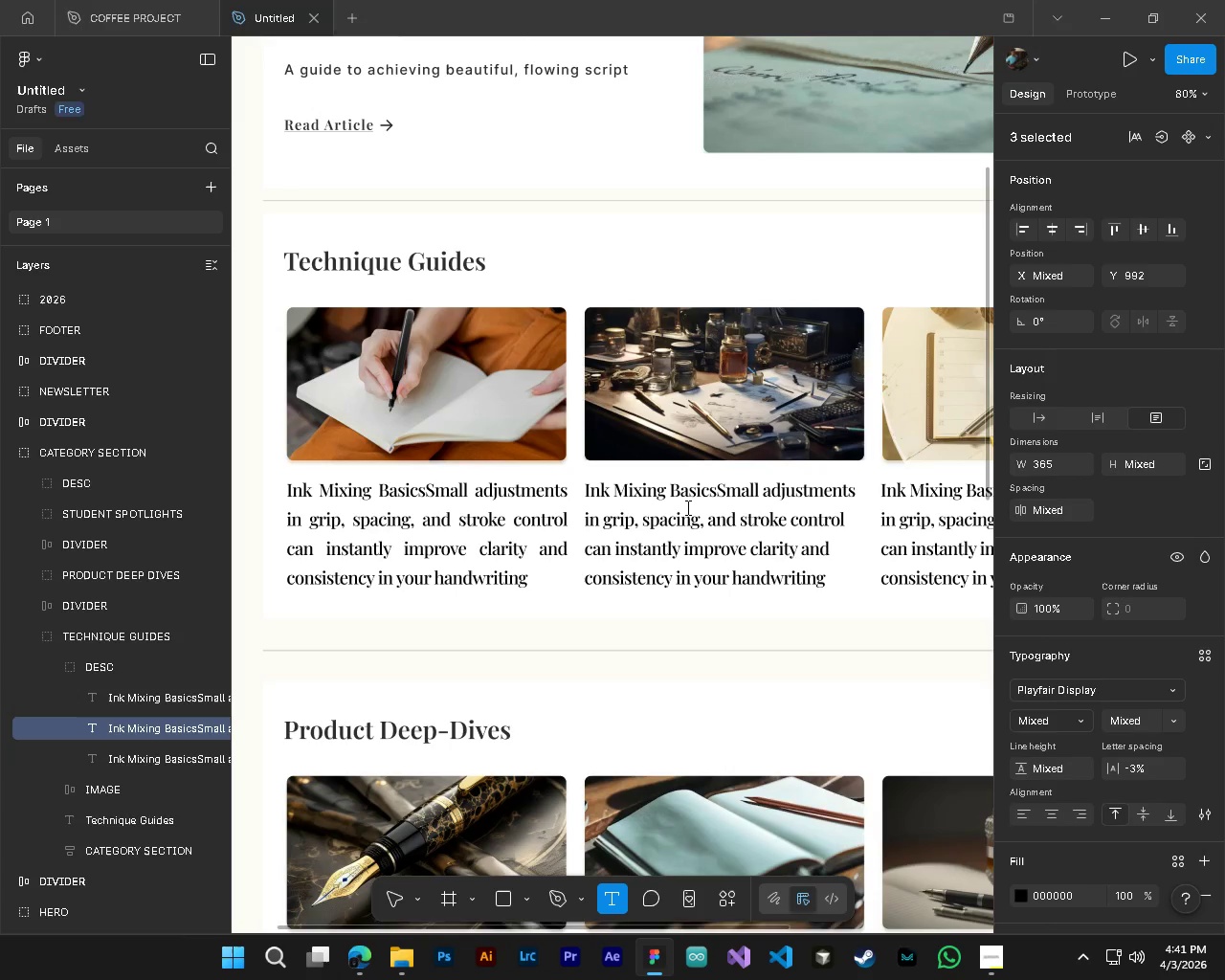 
key(Control+Z)
 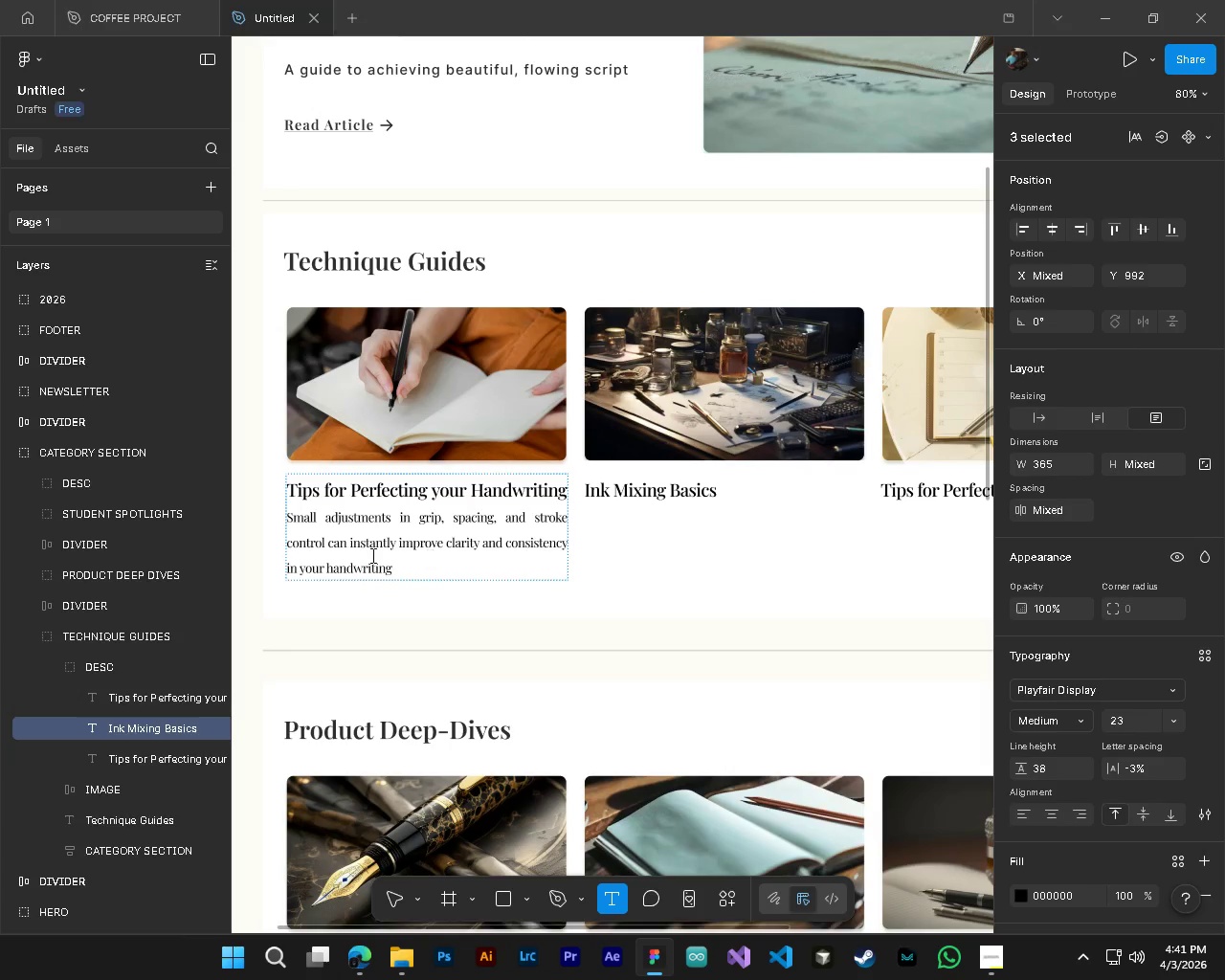 
left_click([367, 555])
 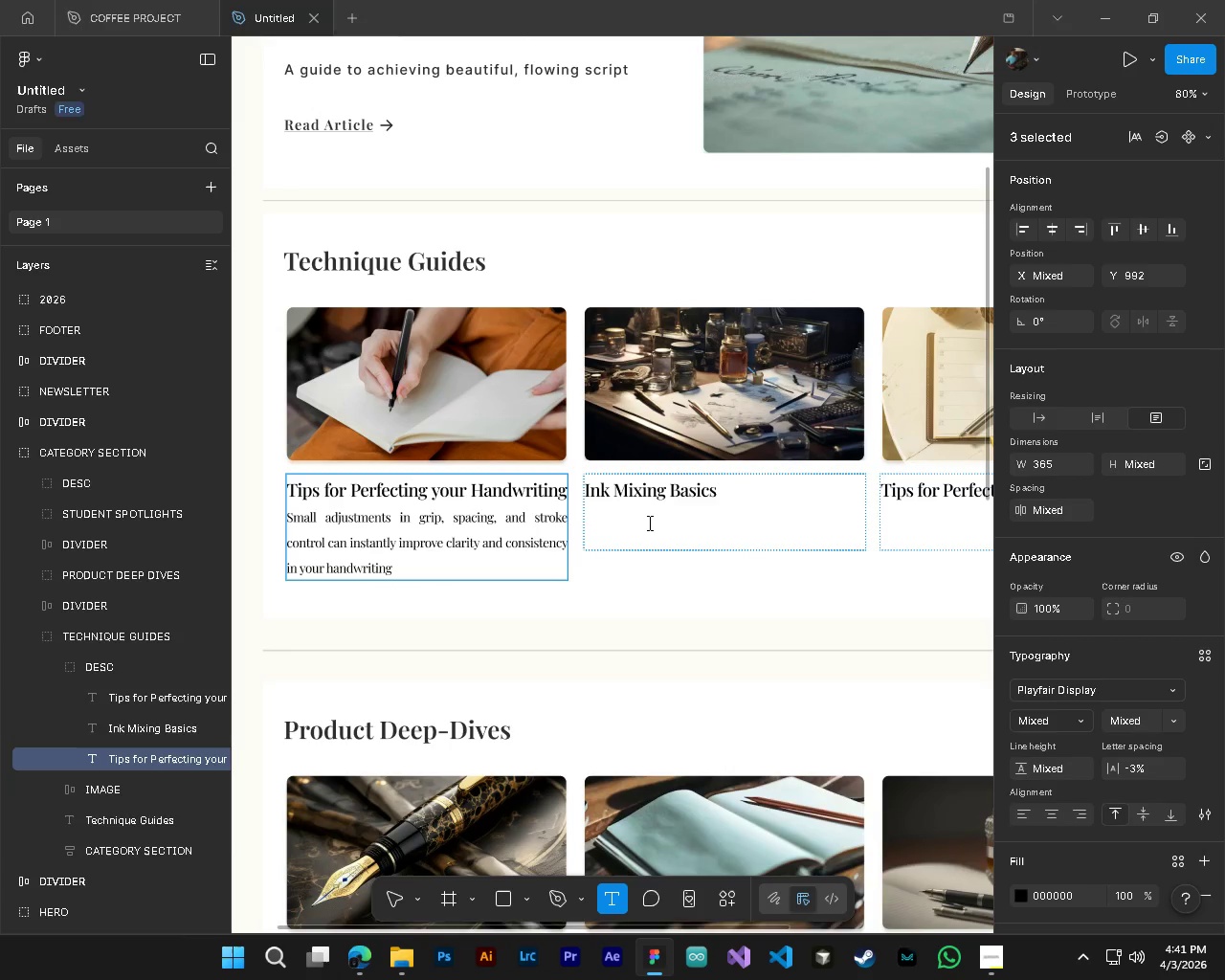 
left_click([653, 522])
 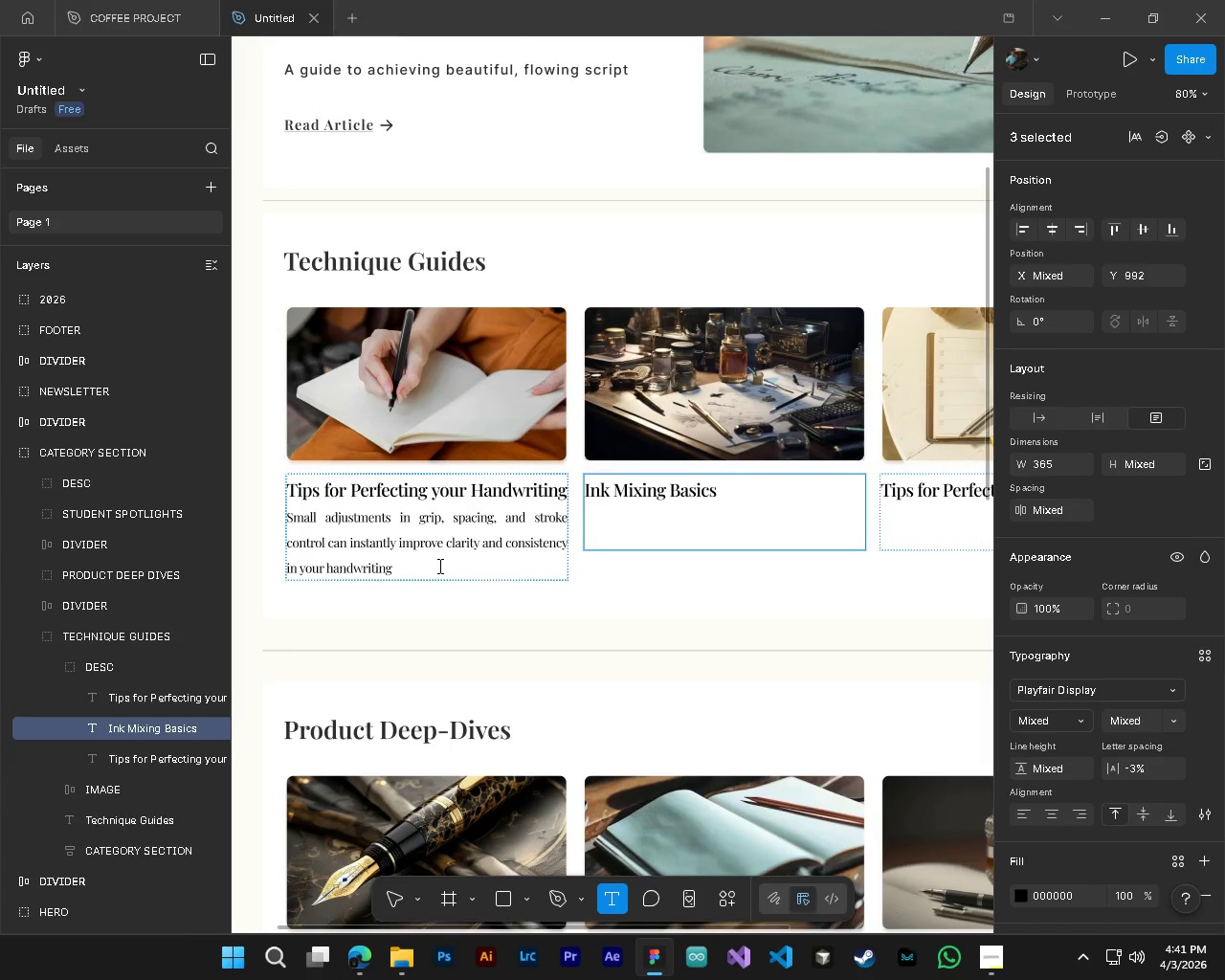 
left_click([380, 574])
 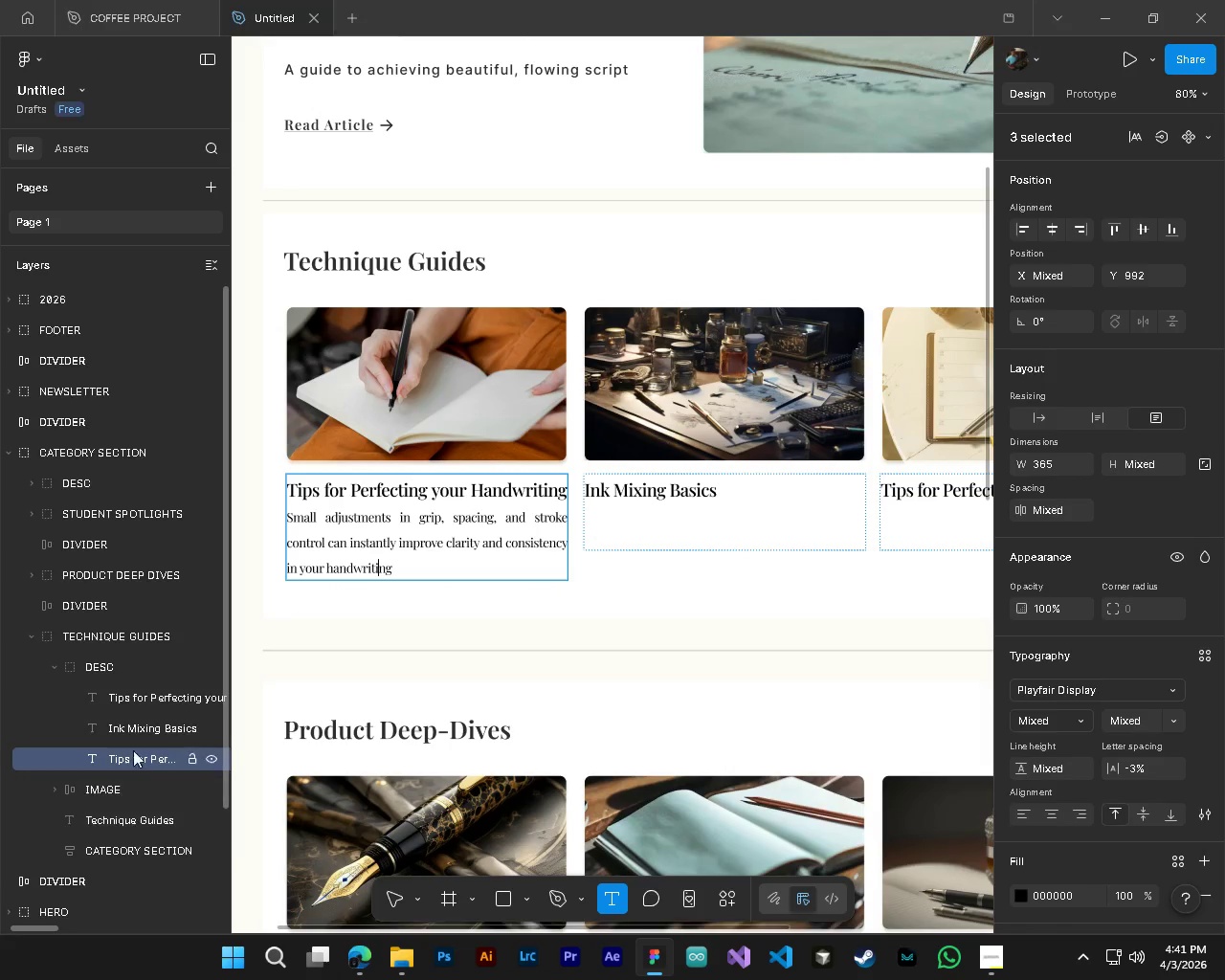 
left_click([133, 737])
 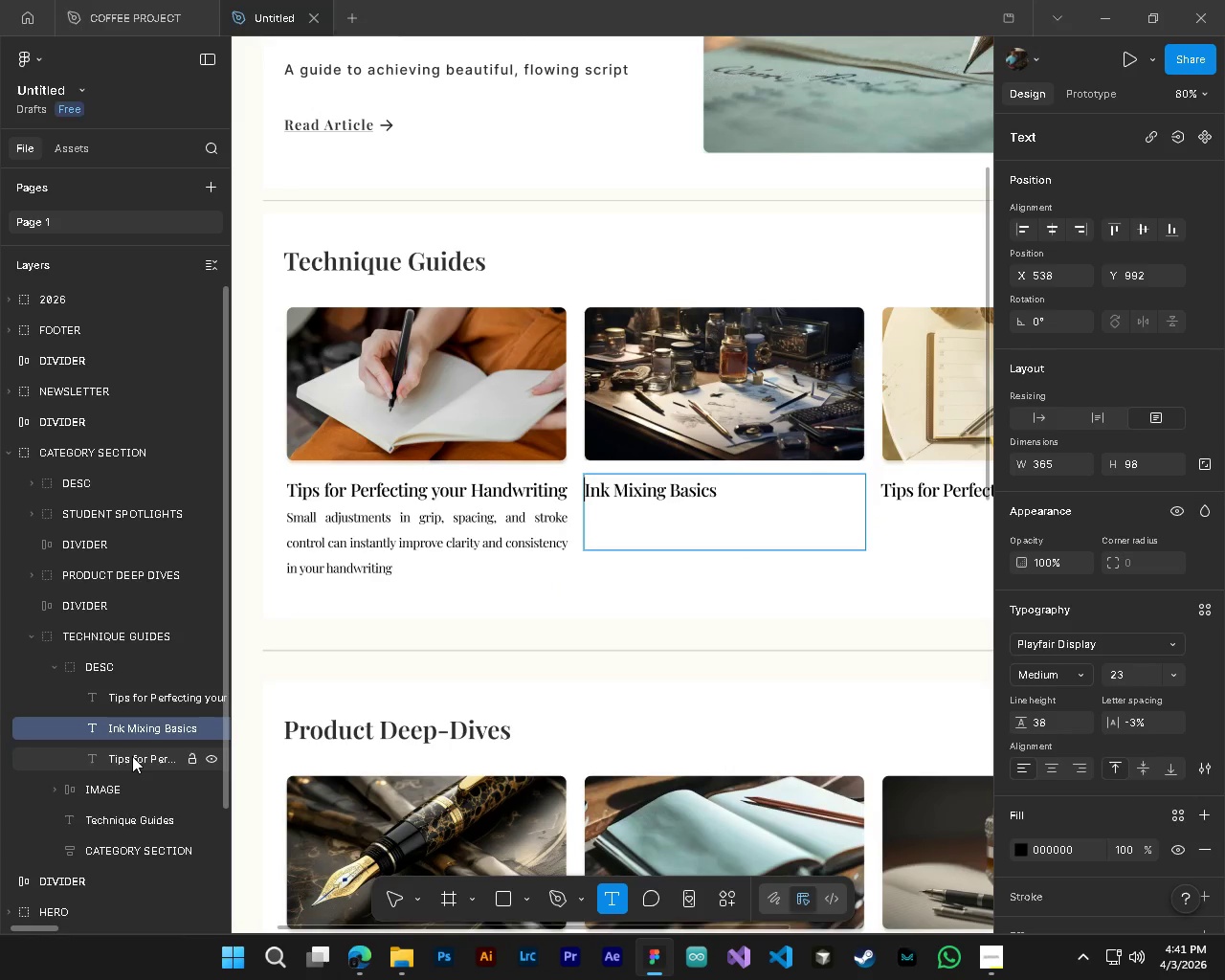 
left_click([132, 756])
 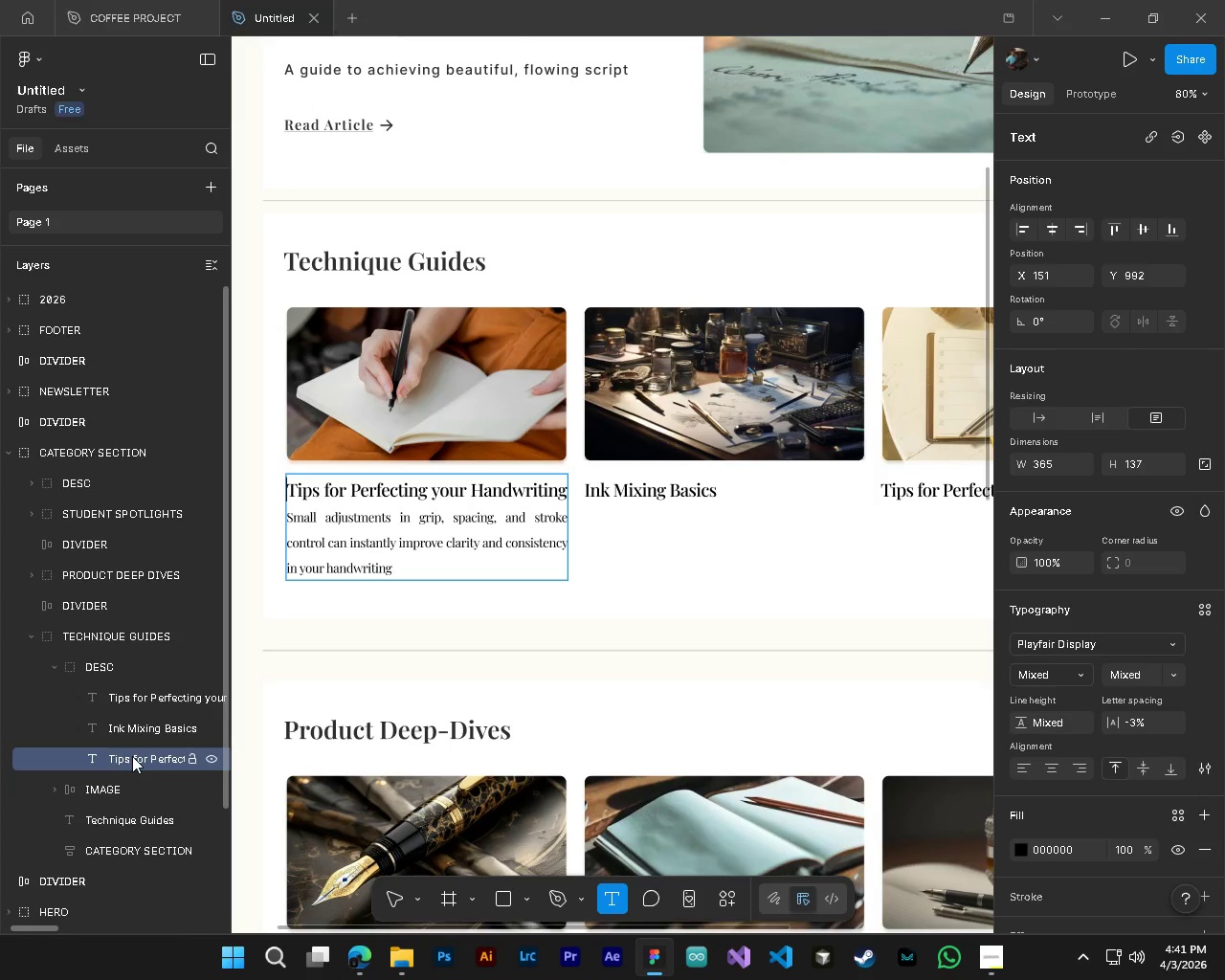 
hold_key(key=AltLeft, duration=0.53)
 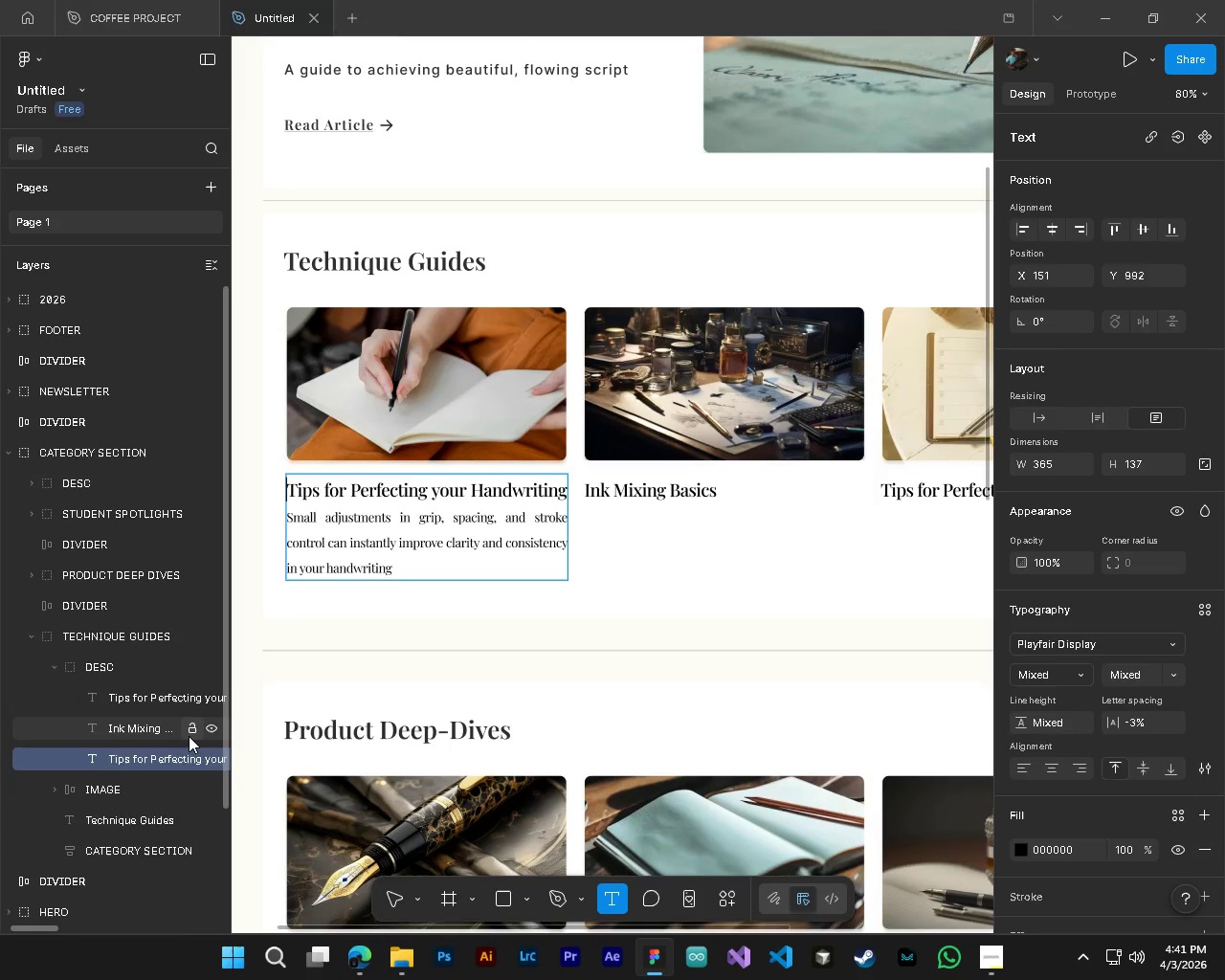 
key(V)
 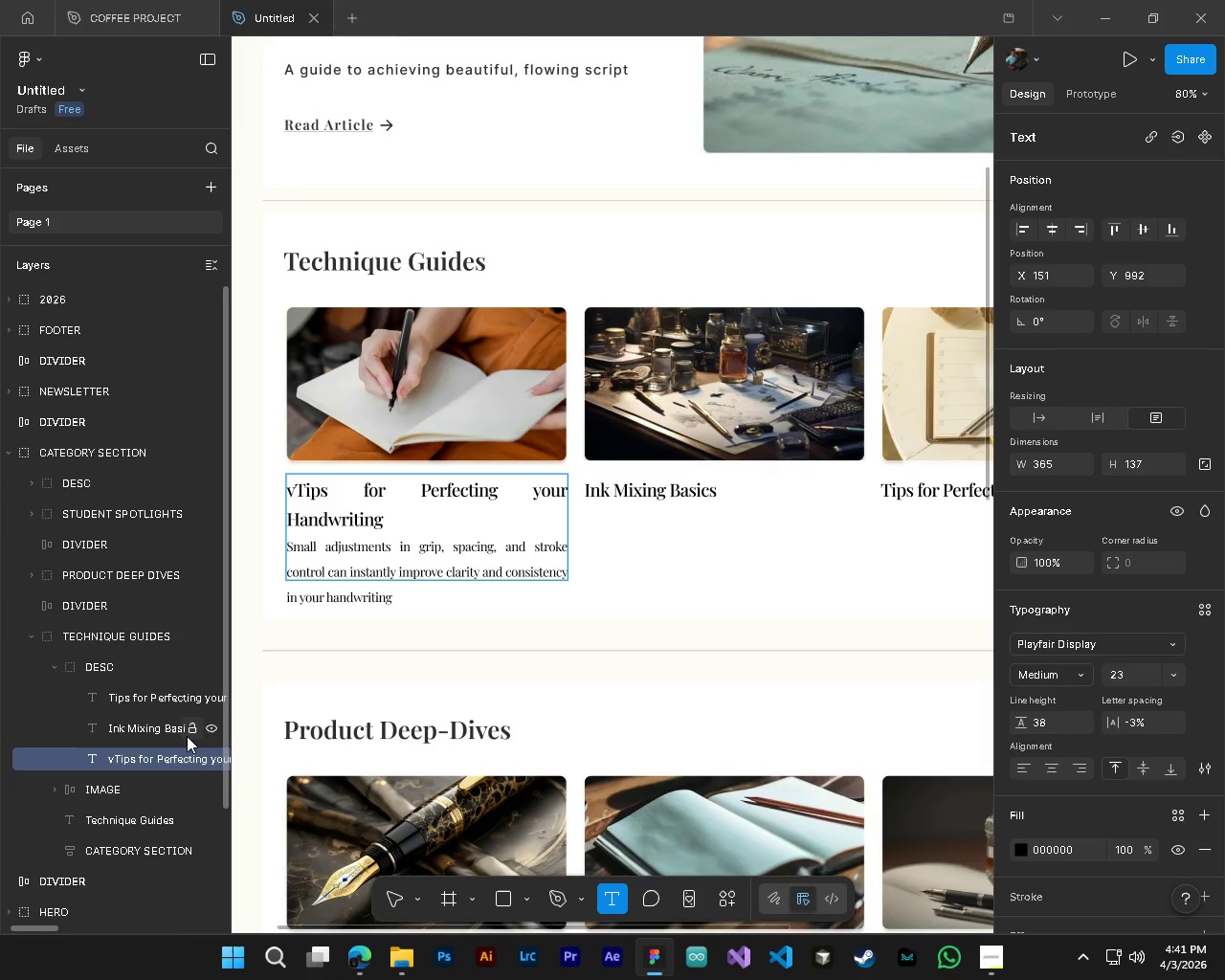 
key(Control+ControlLeft)
 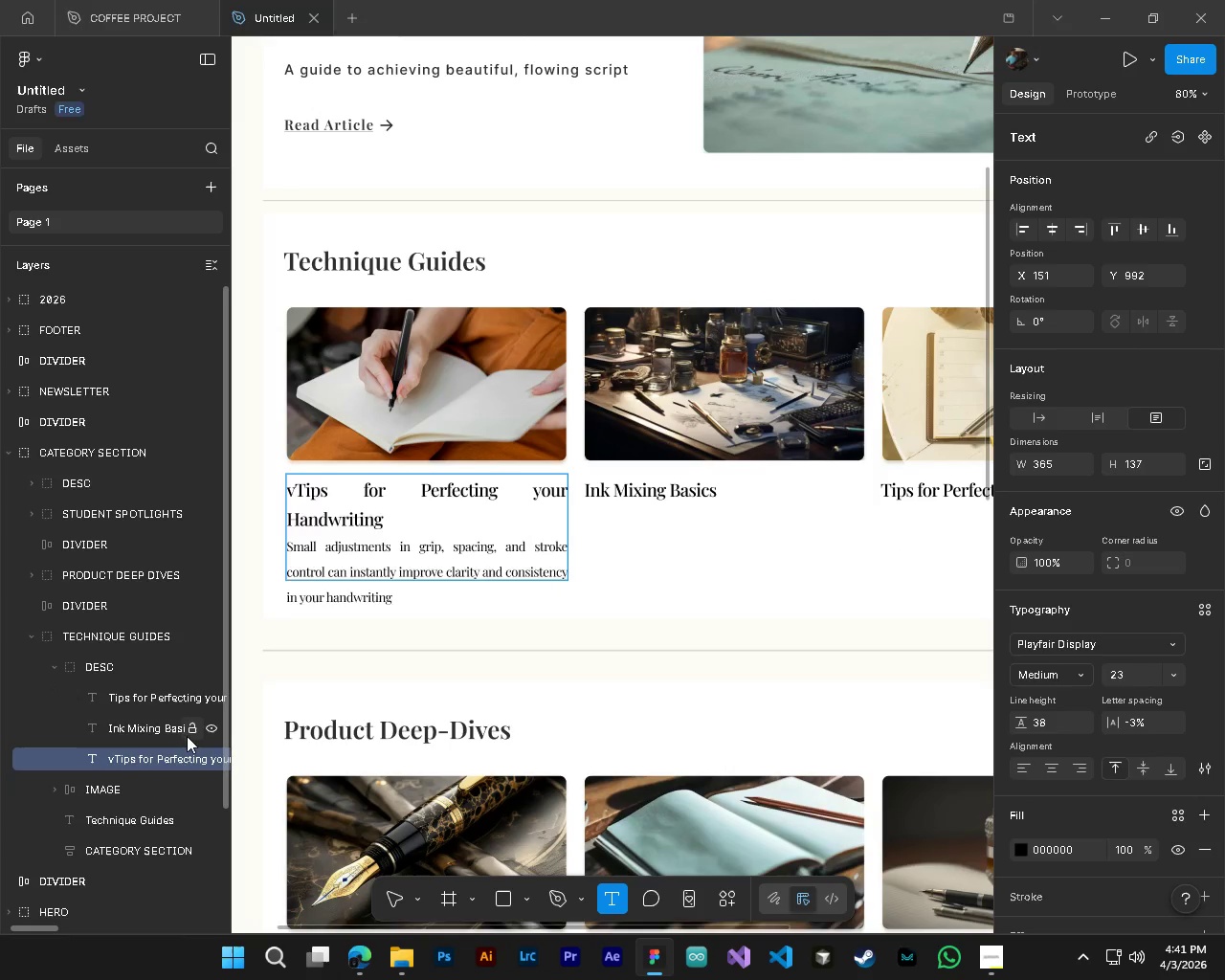 
key(Control+Z)
 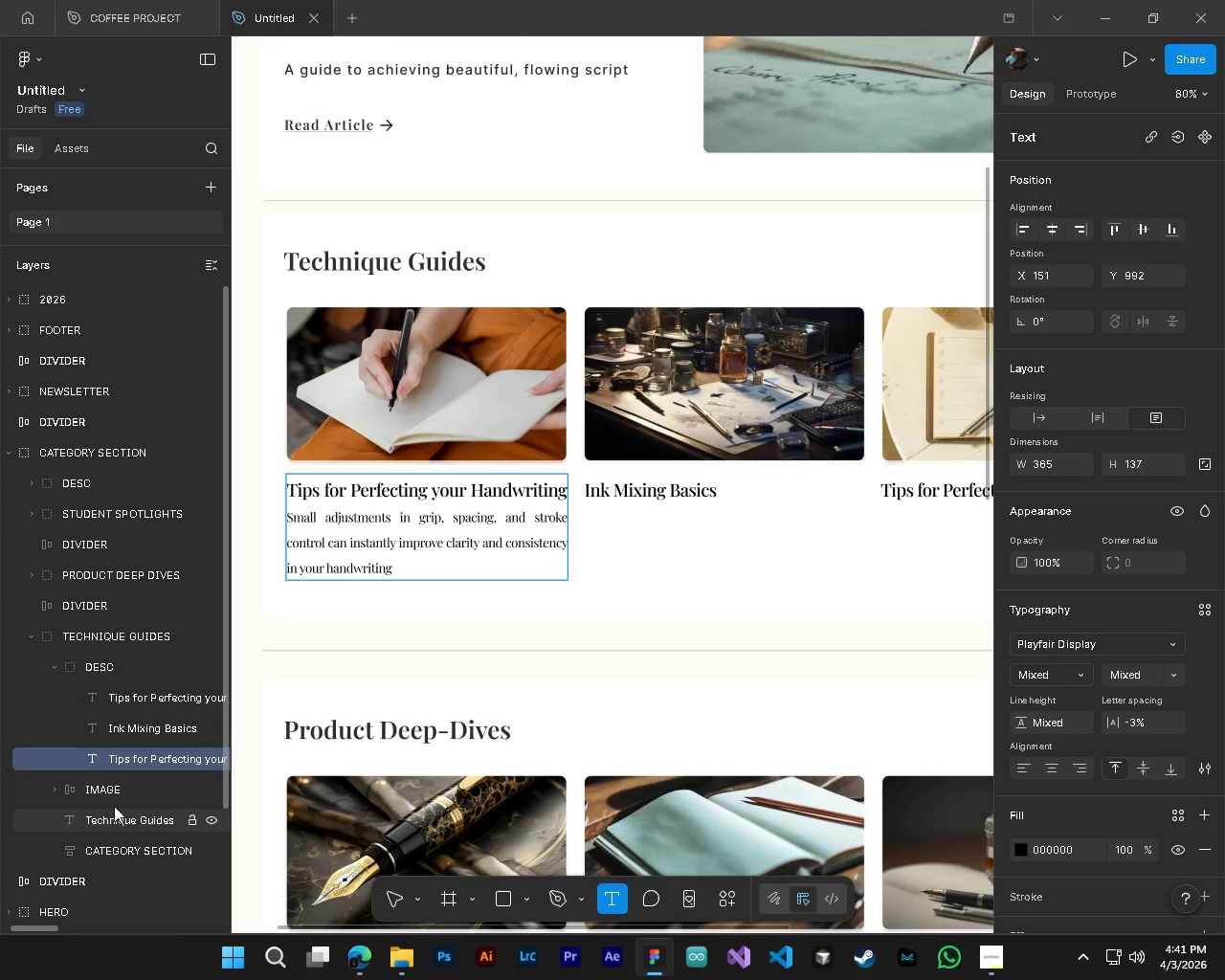 
left_click([124, 782])
 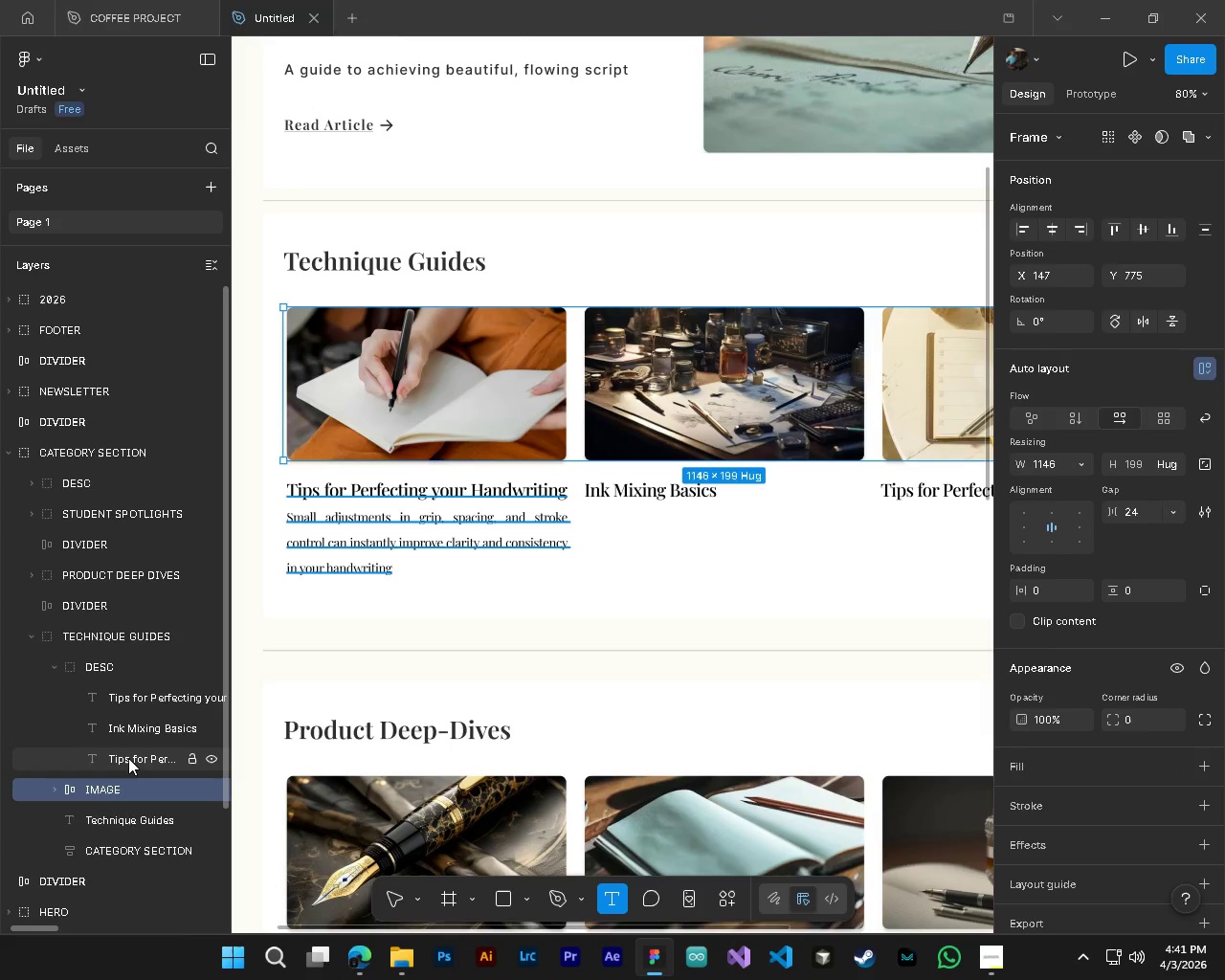 
left_click([128, 758])
 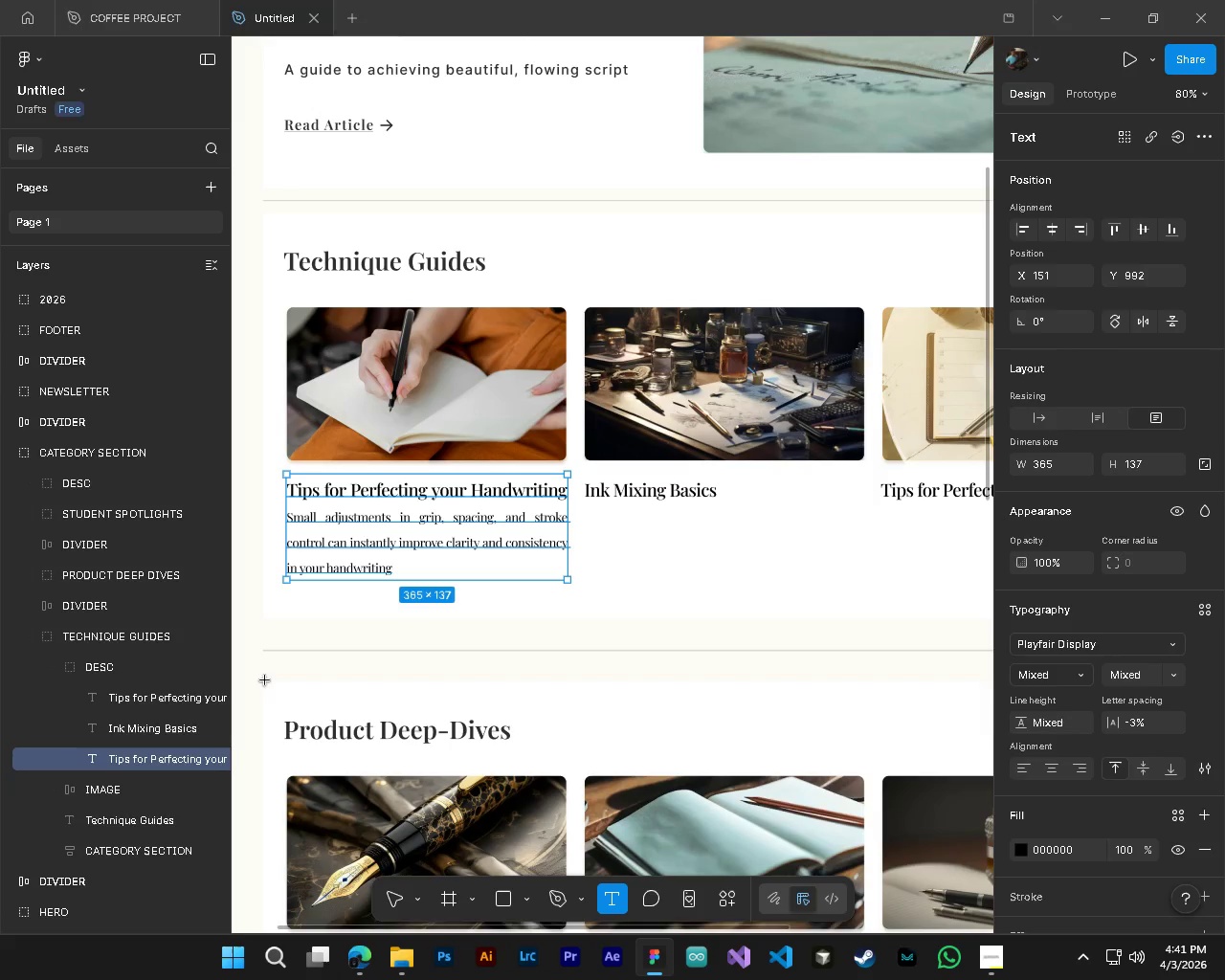 
hold_key(key=AltLeft, duration=0.73)
 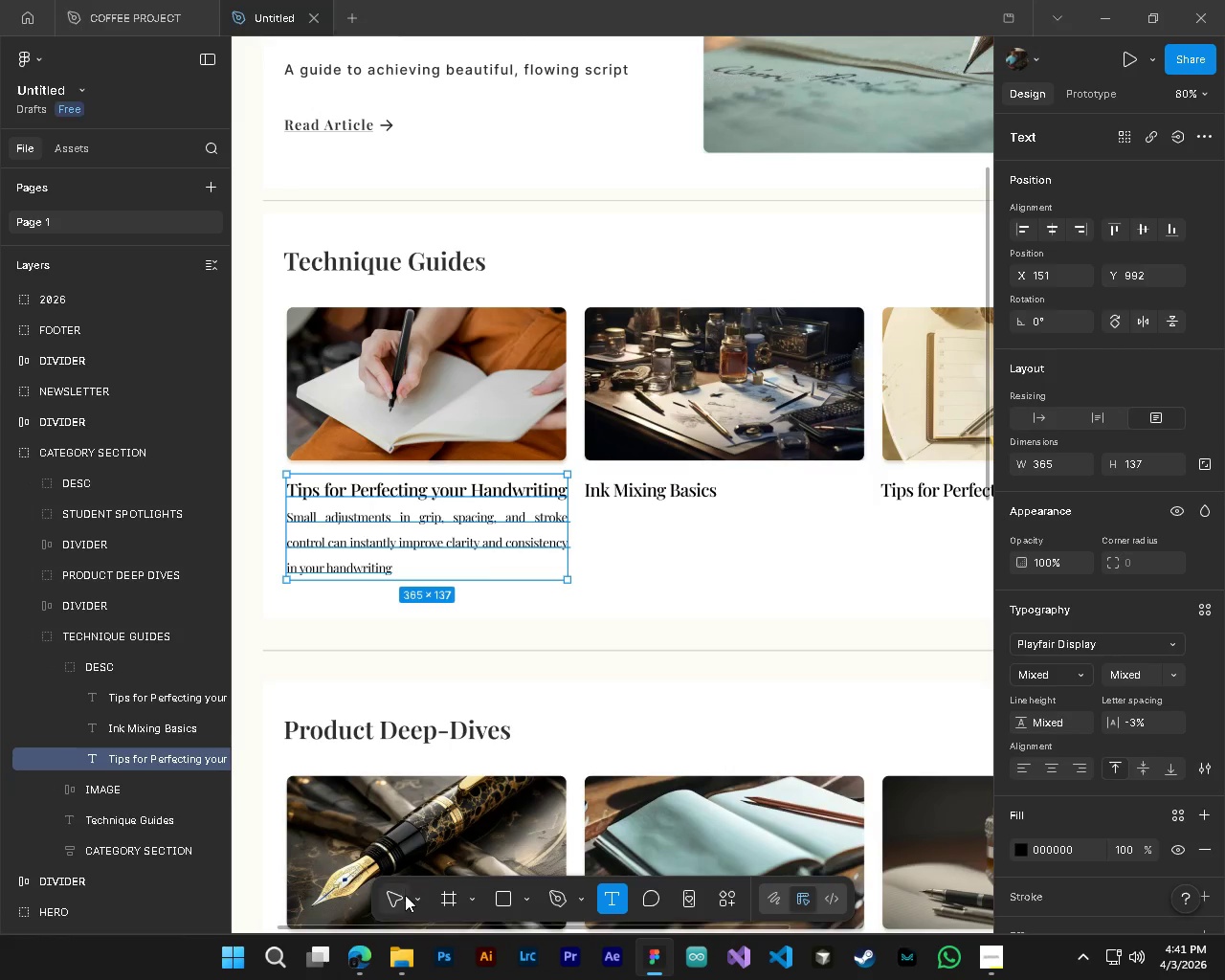 
left_click([405, 902])
 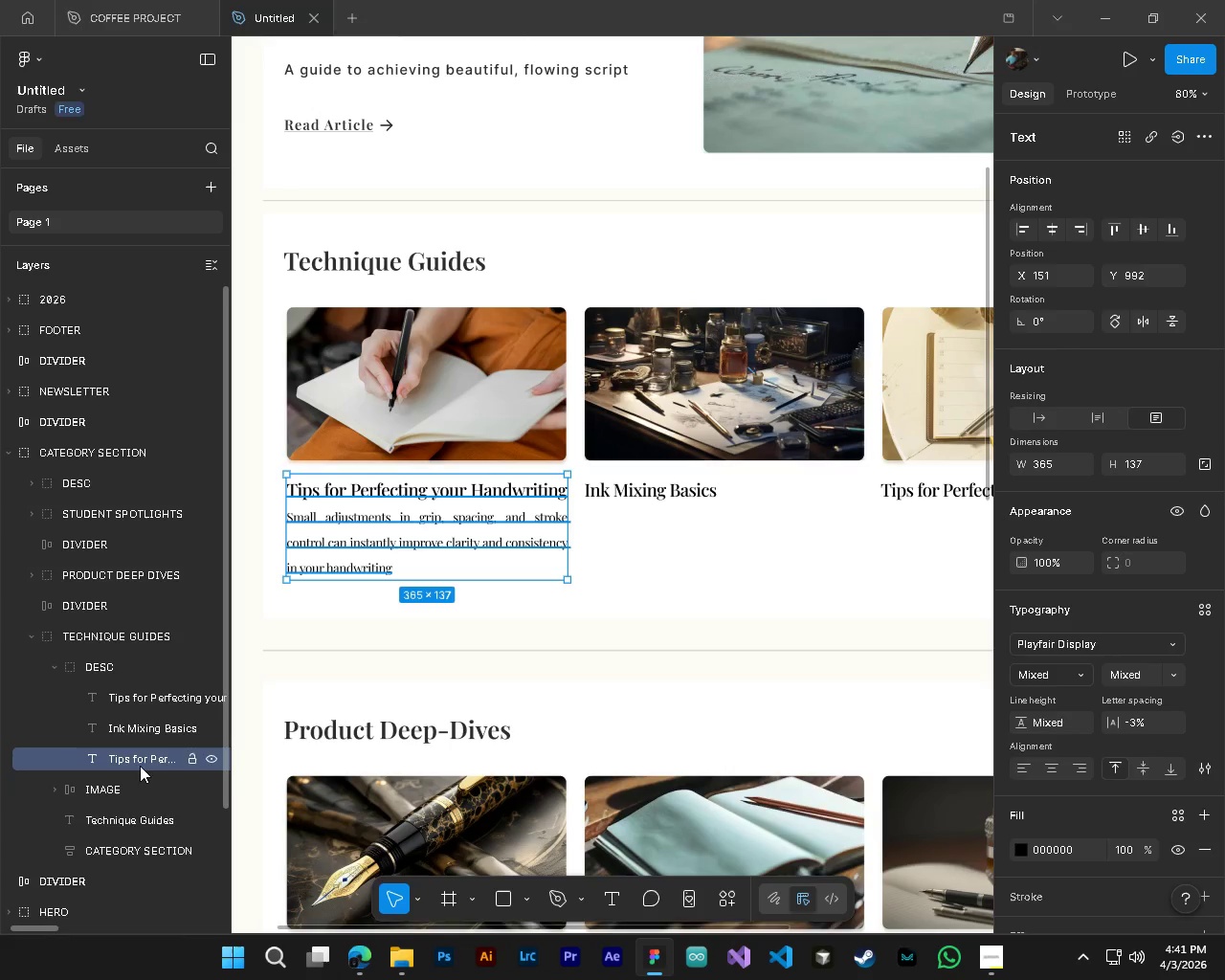 
left_click([129, 800])
 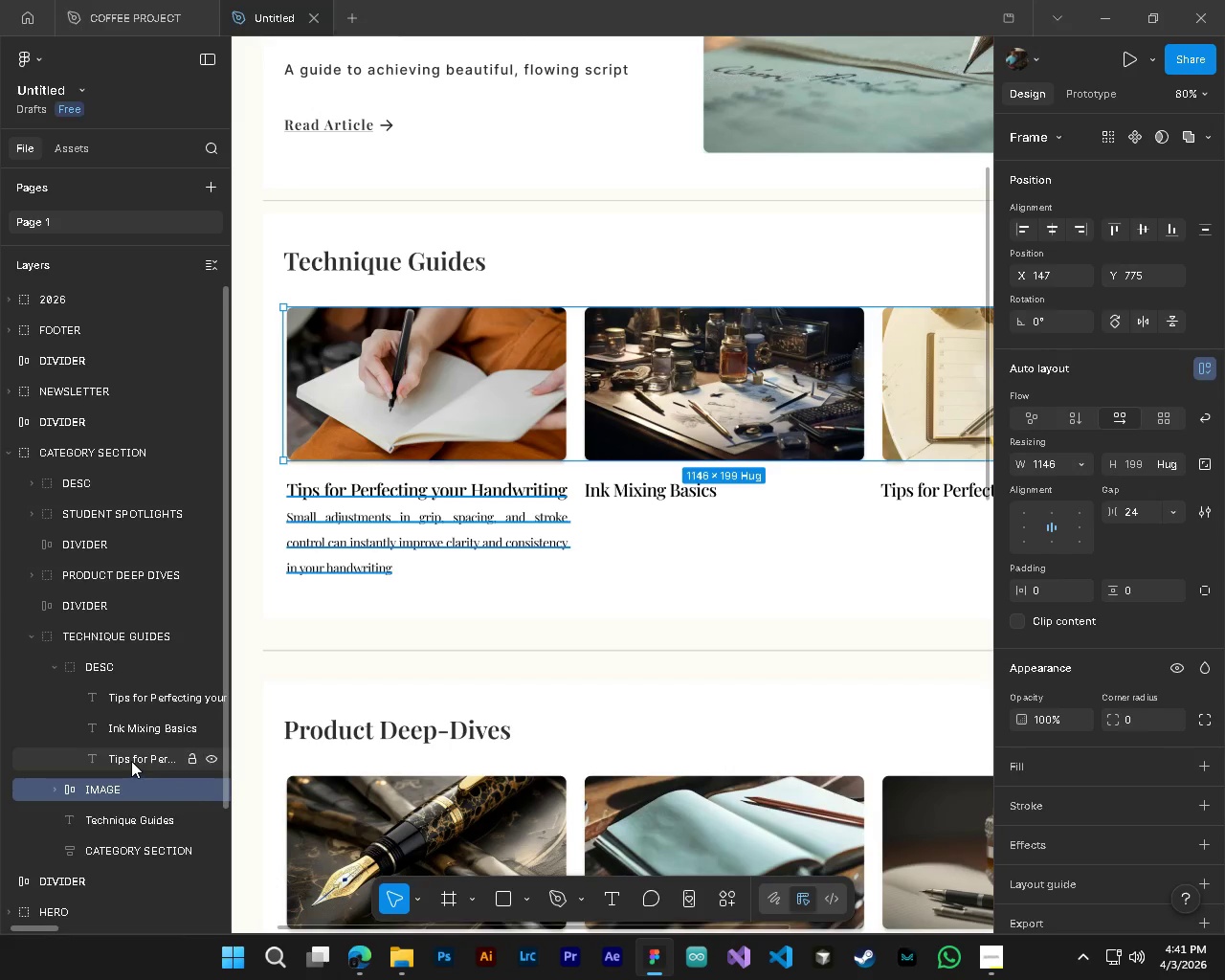 
left_click([131, 761])
 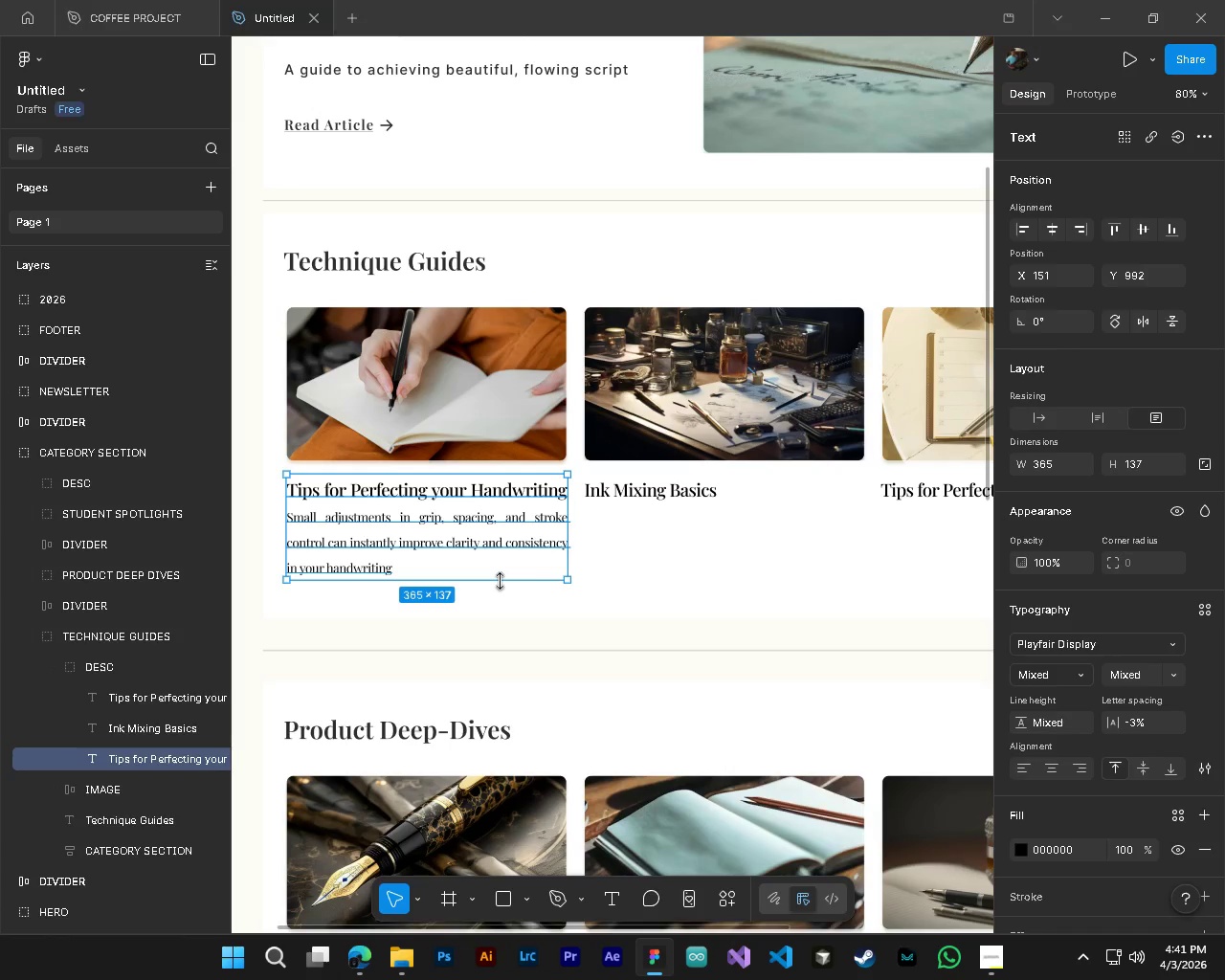 
hold_key(key=AltLeft, duration=1.52)
left_click_drag(start_coordinate=[490, 555], to_coordinate=[787, 555])
 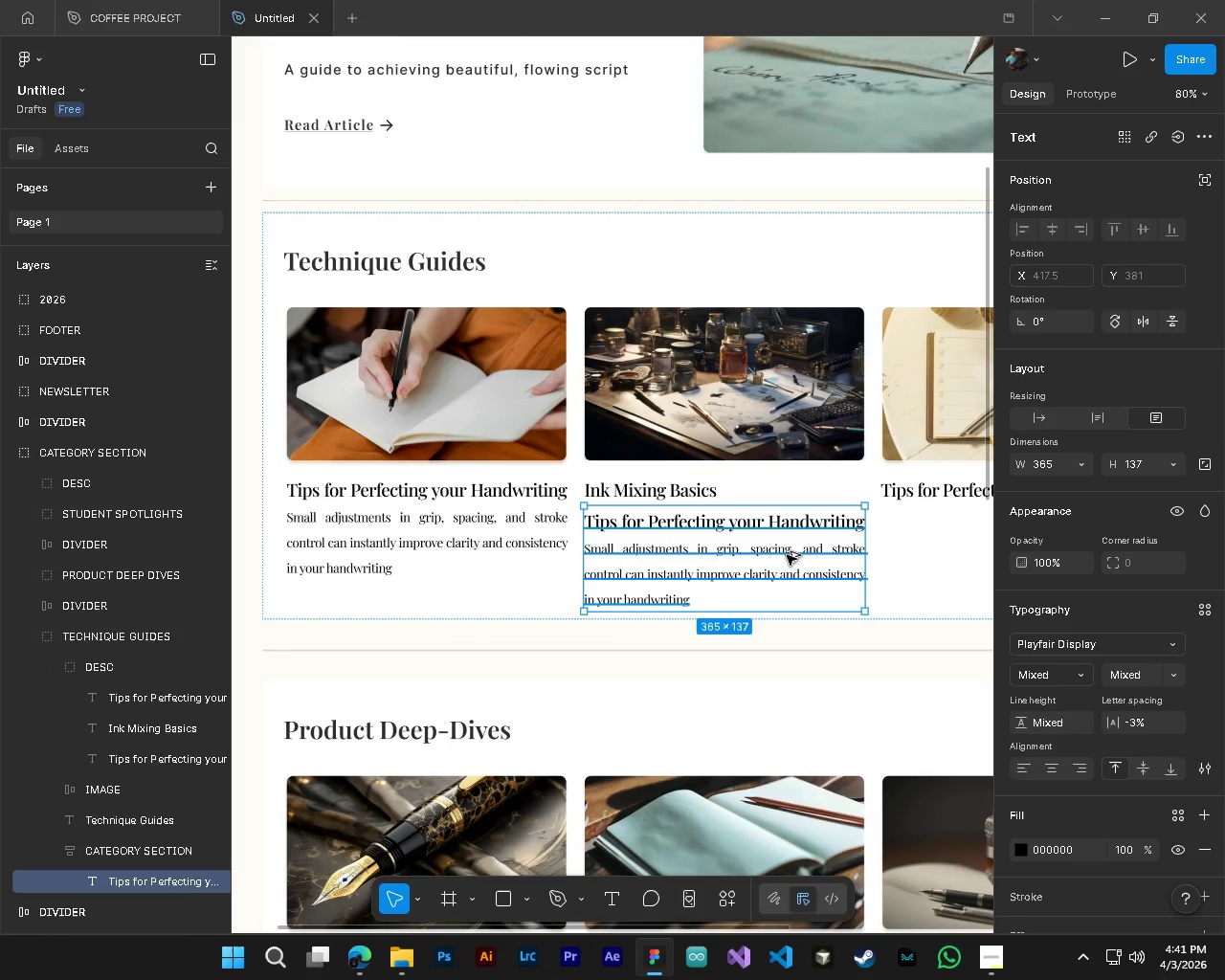 
hold_key(key=AltLeft, duration=1.5)
 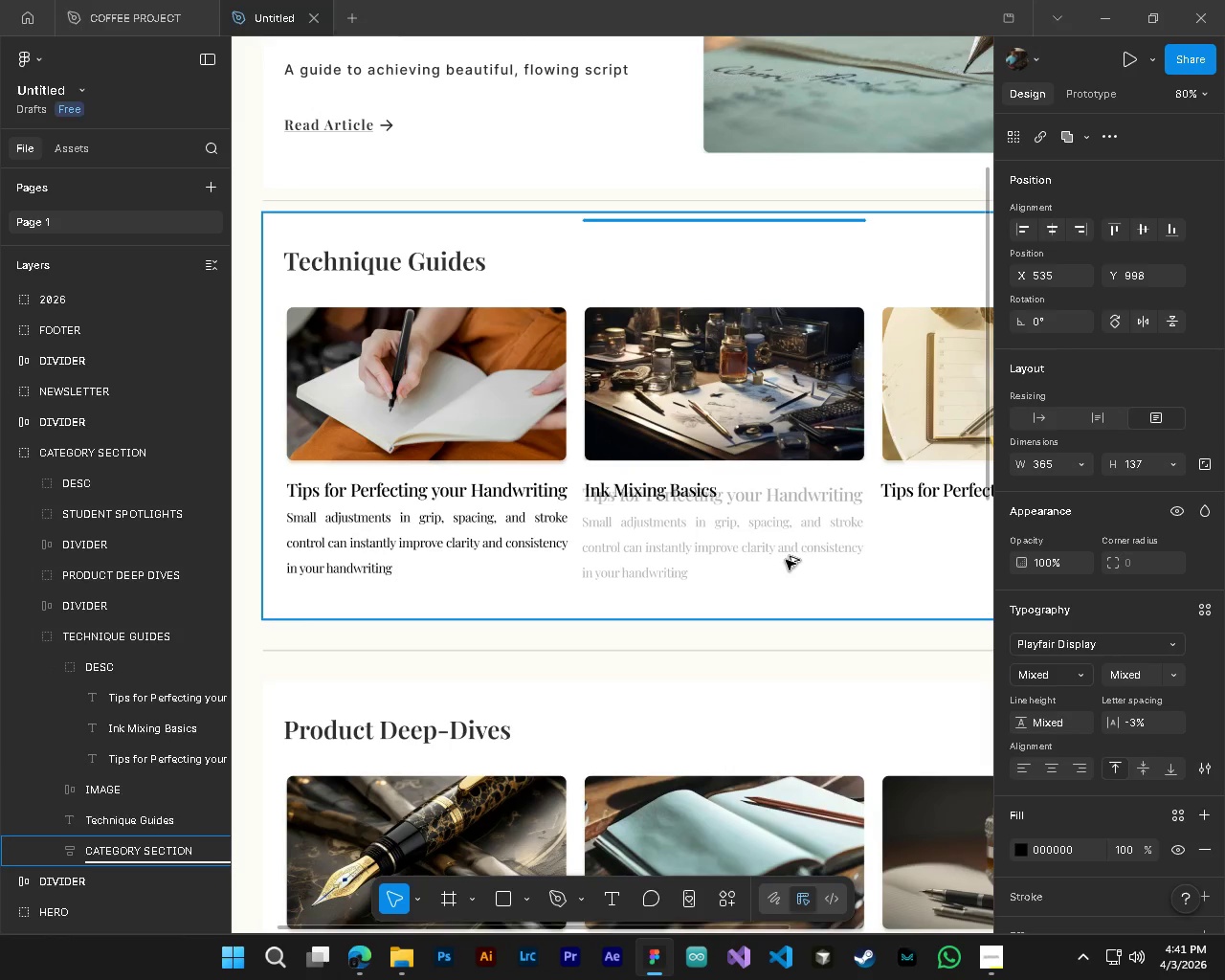 
hold_key(key=AltLeft, duration=1.51)
 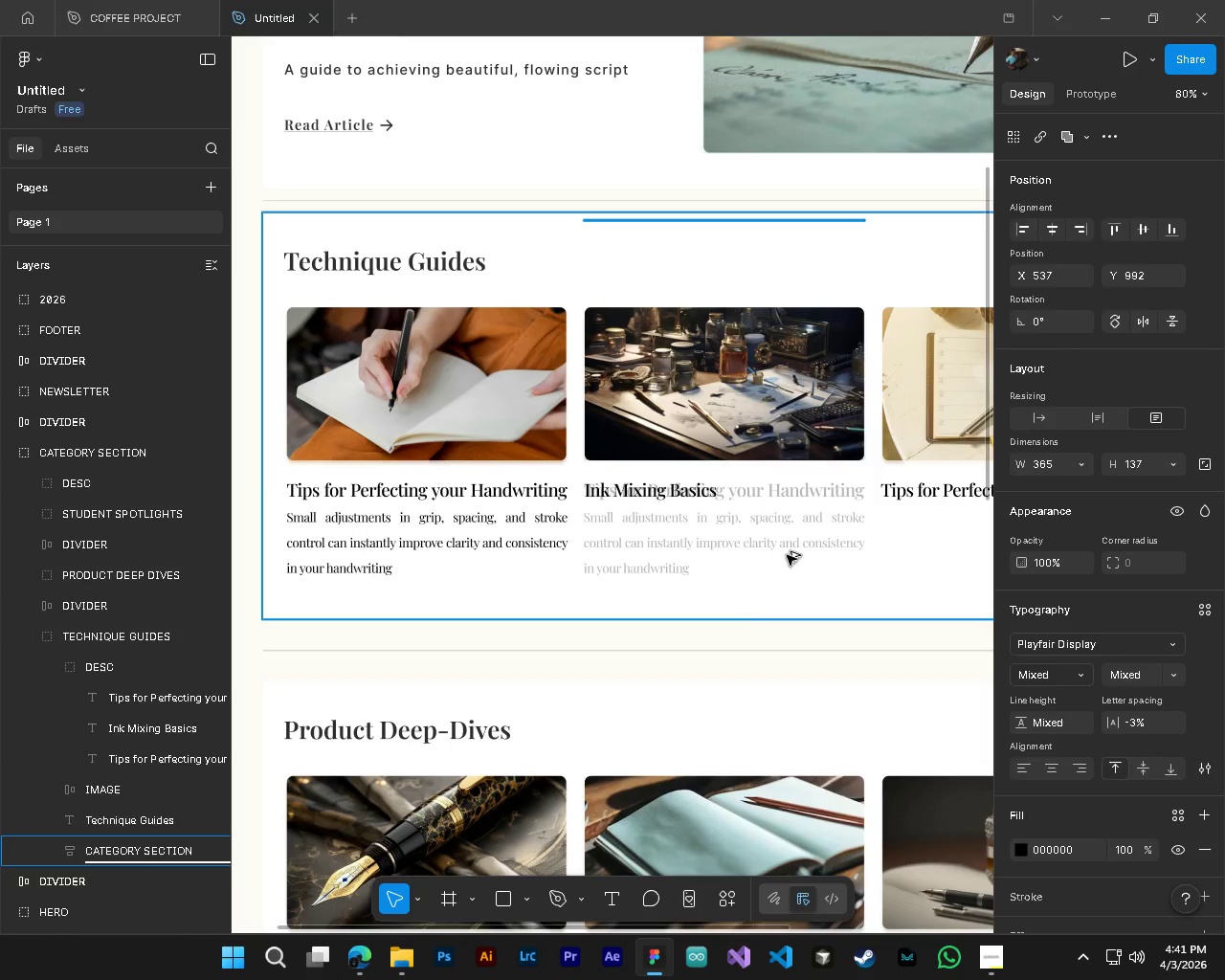 
hold_key(key=AltLeft, duration=1.27)
 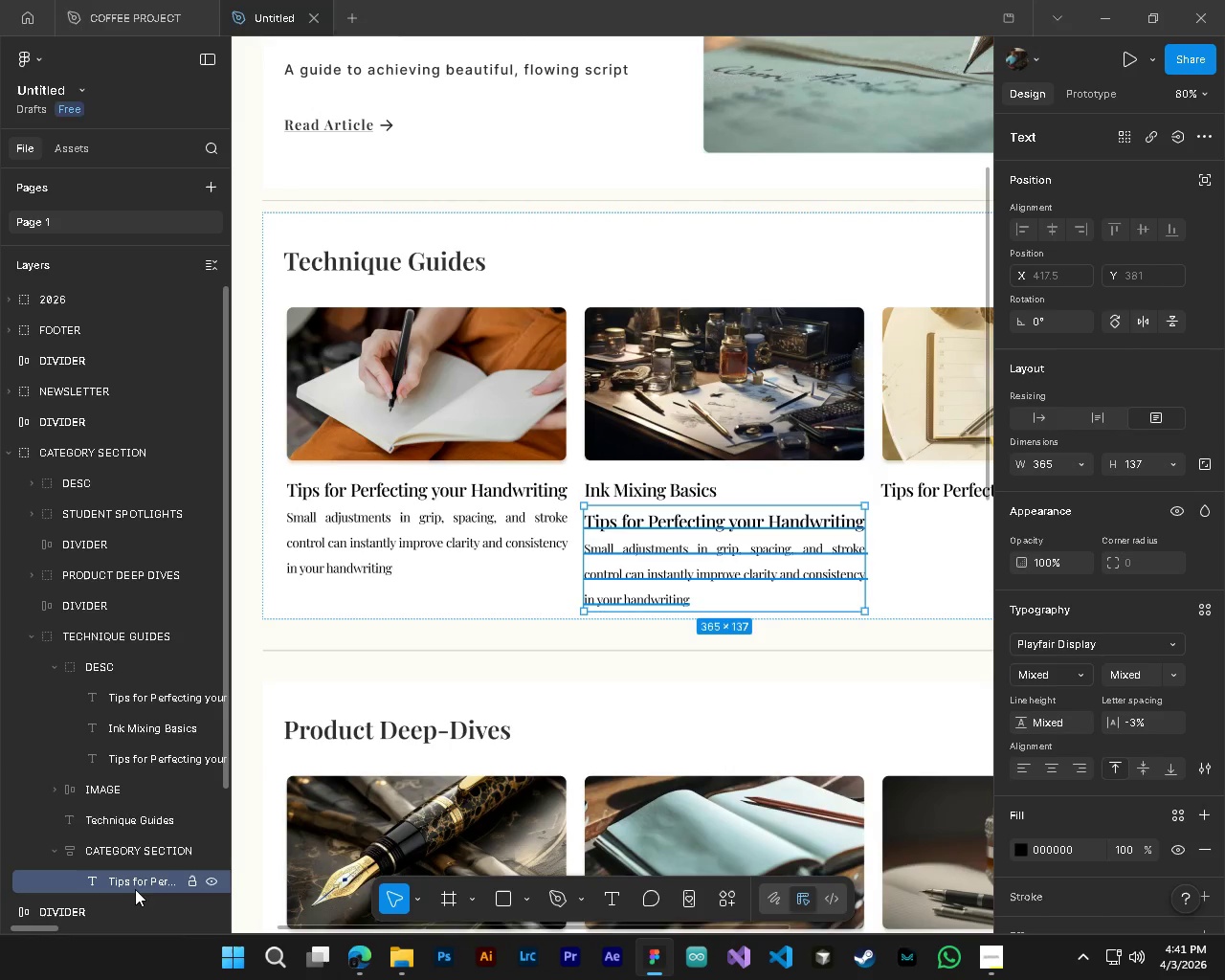 
left_click_drag(start_coordinate=[132, 886], to_coordinate=[146, 753])
 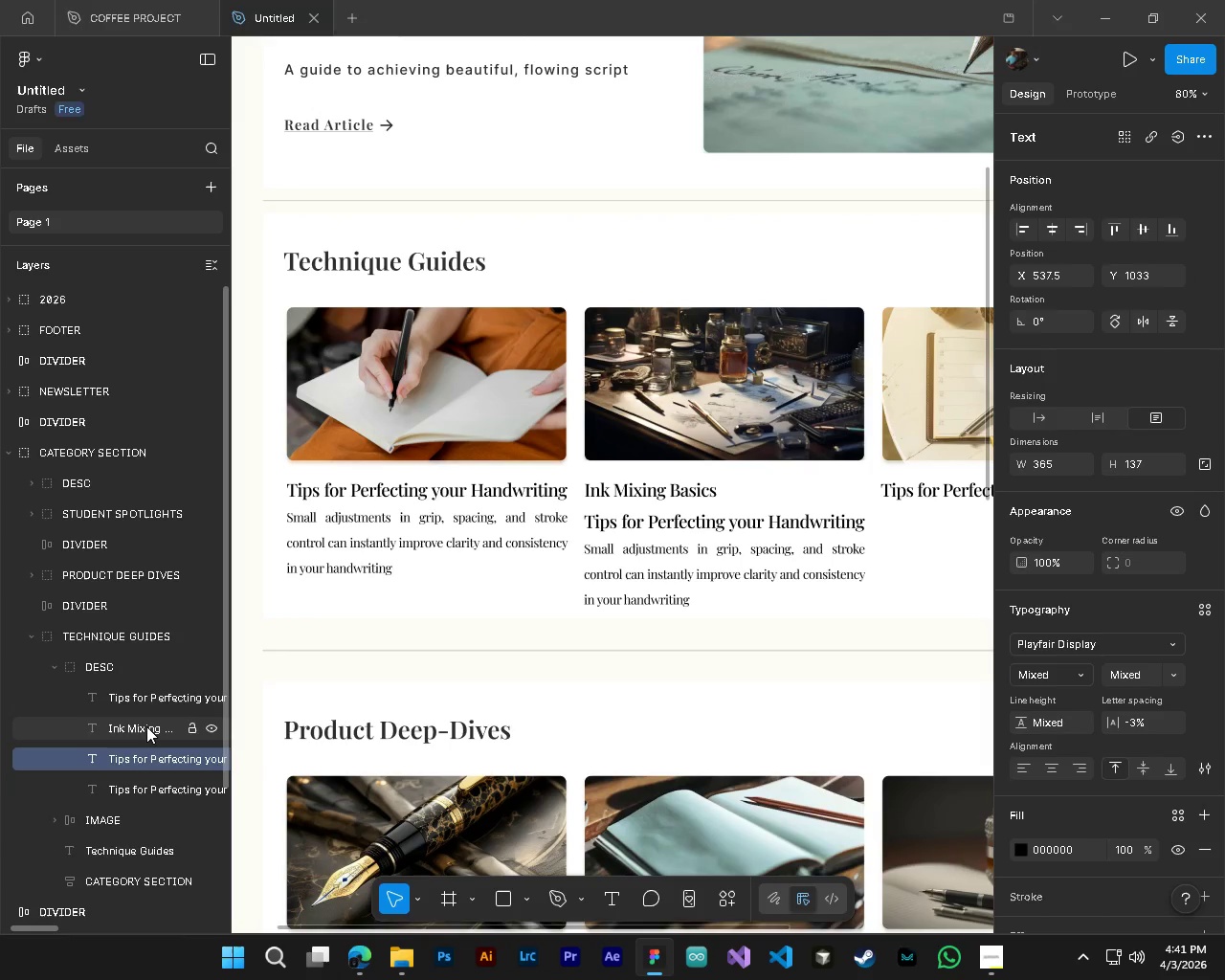 
left_click([146, 725])
 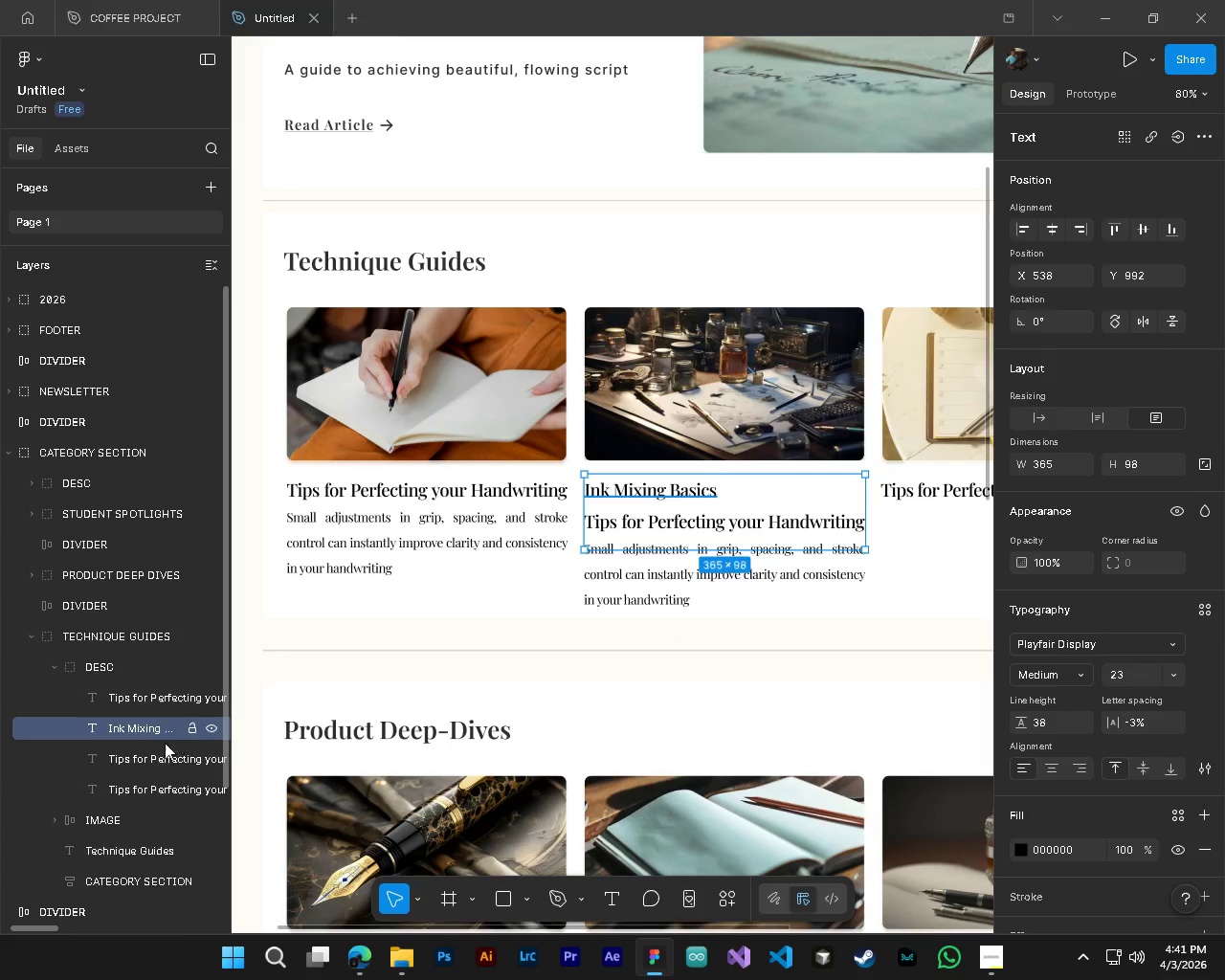 
left_click([147, 759])
 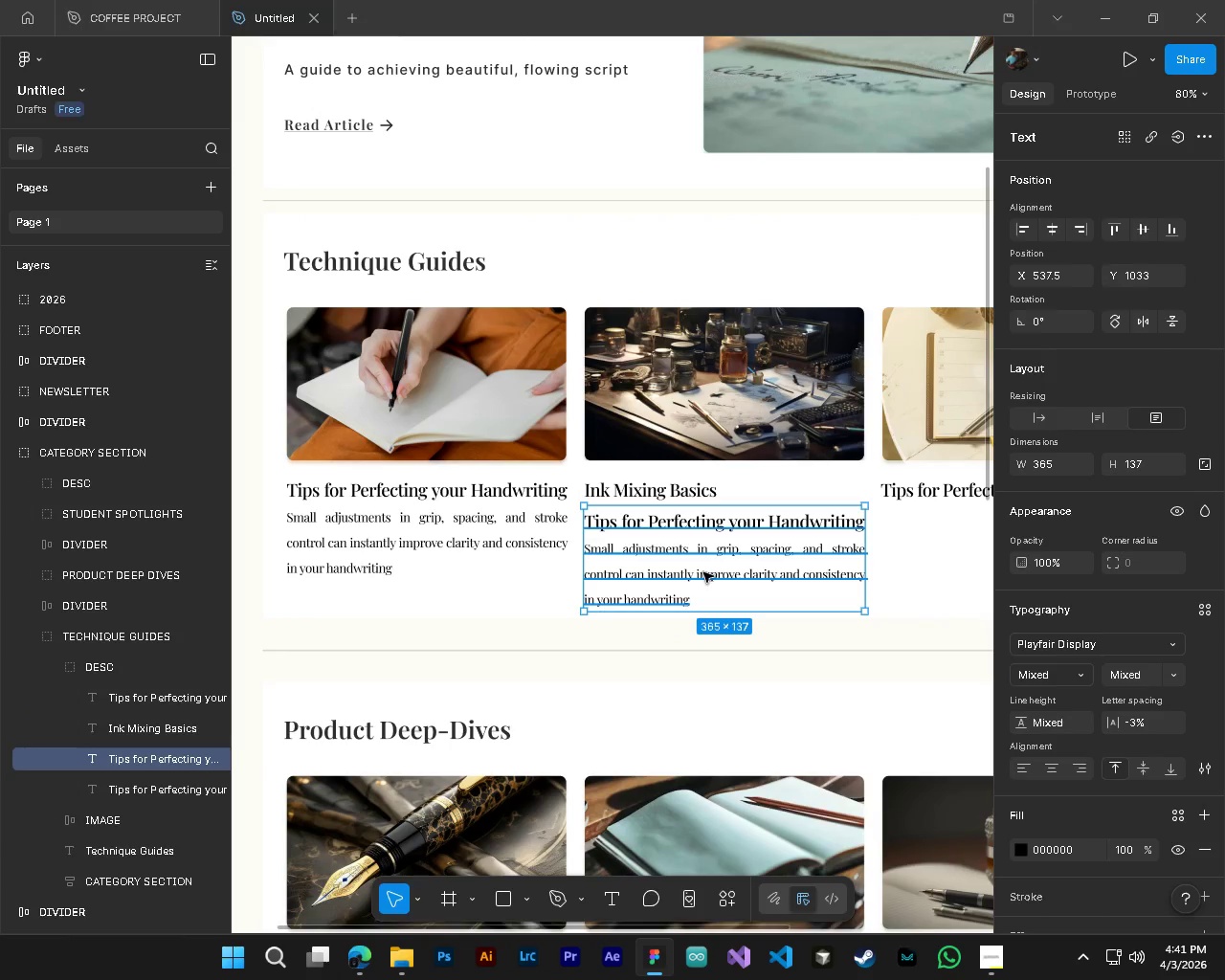 
left_click_drag(start_coordinate=[706, 572], to_coordinate=[708, 541])
 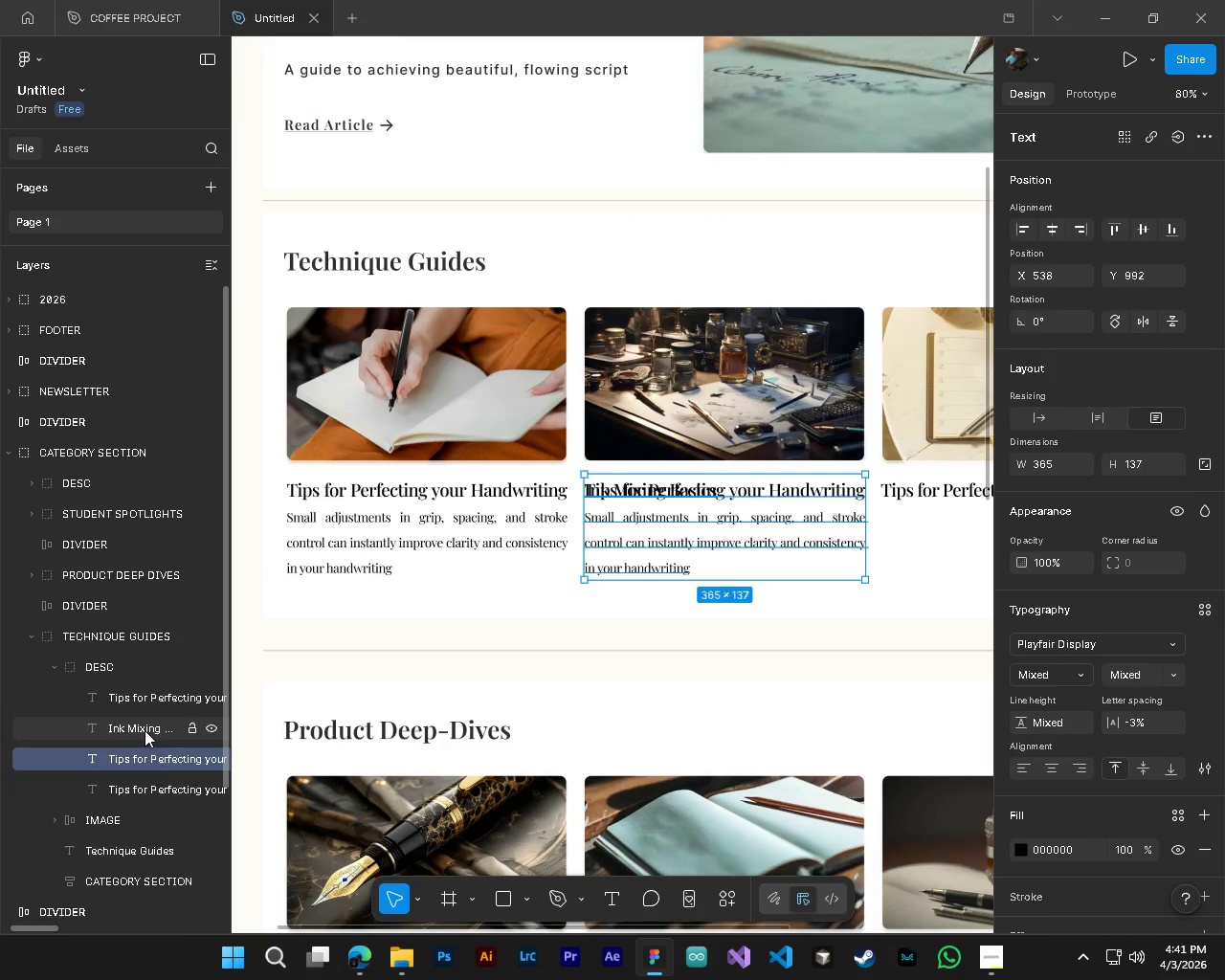 
key(Delete)
 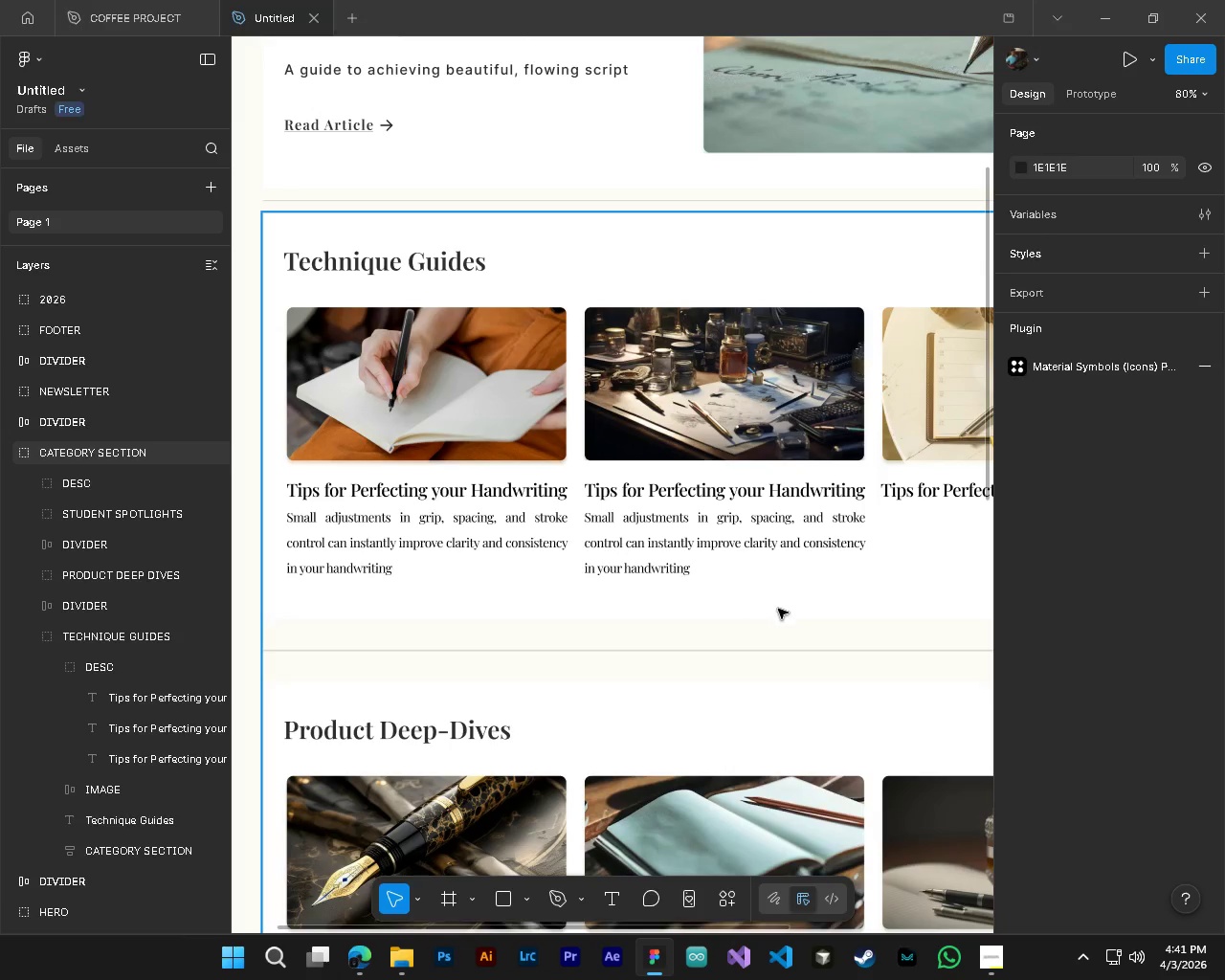 
hold_key(key=AltLeft, duration=0.47)
hold_key(key=ControlLeft, duration=0.5)
scroll: coordinate [716, 513], scroll_direction: up, amount: 4.0
 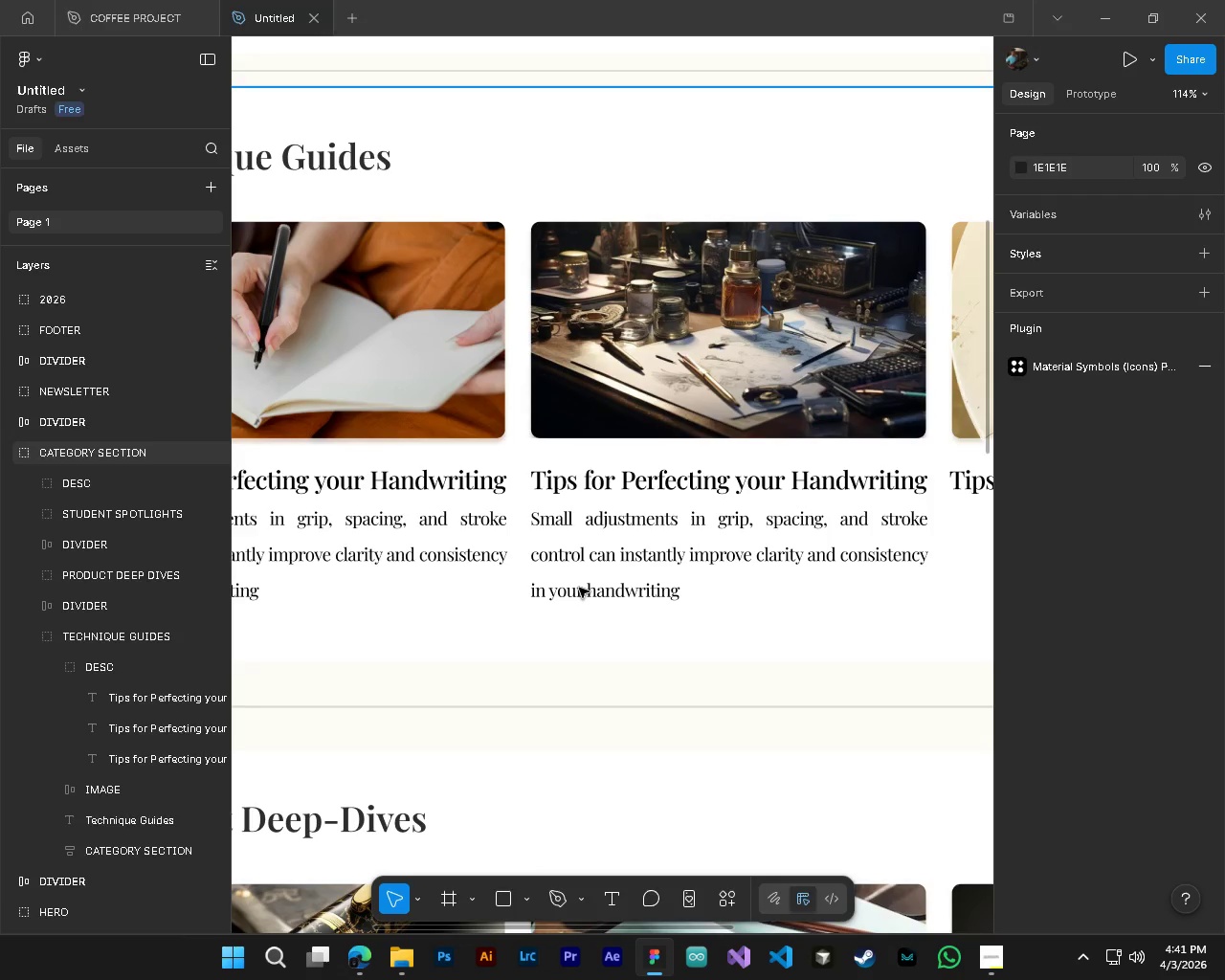 
key(T)
 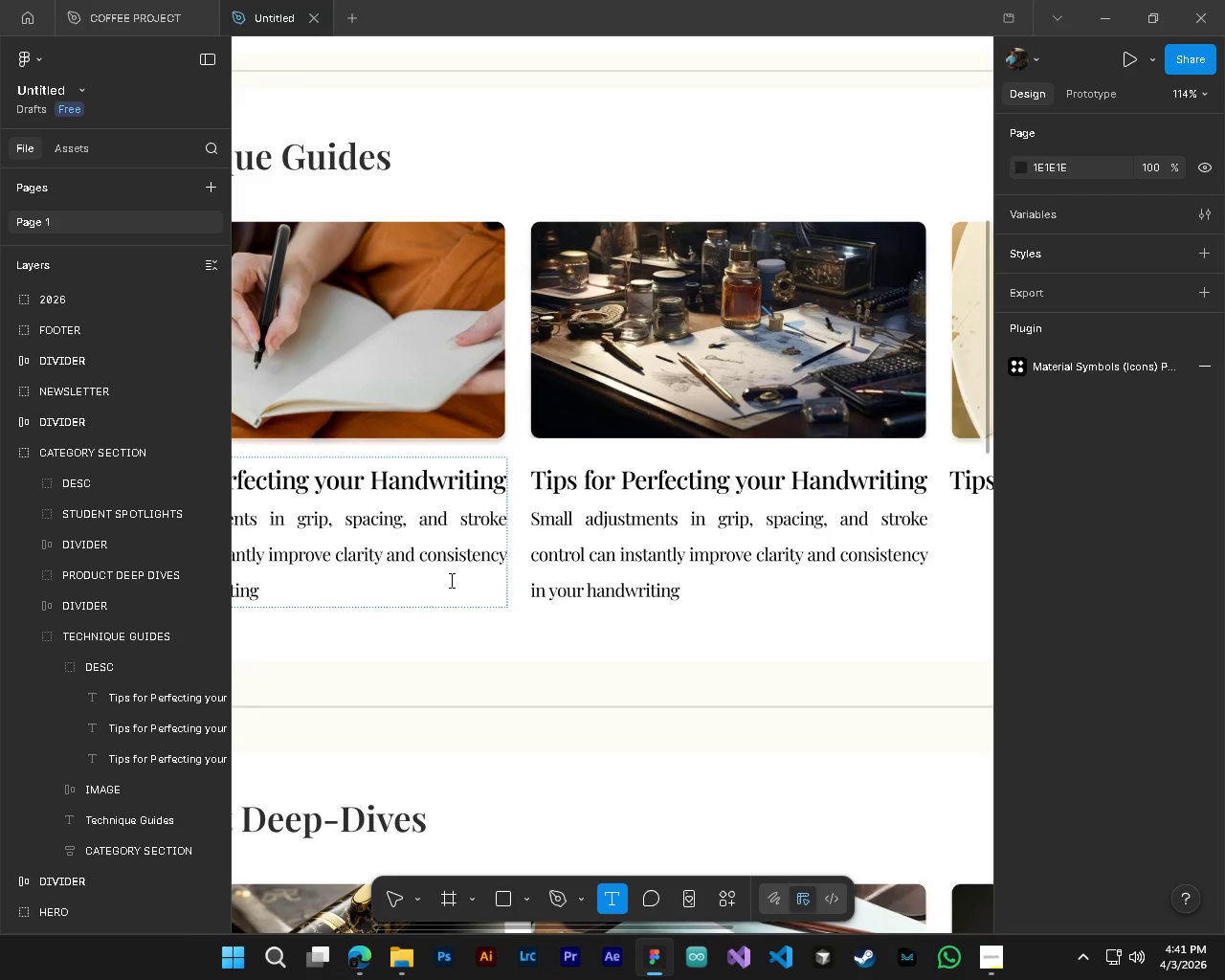 
left_click([493, 520])
 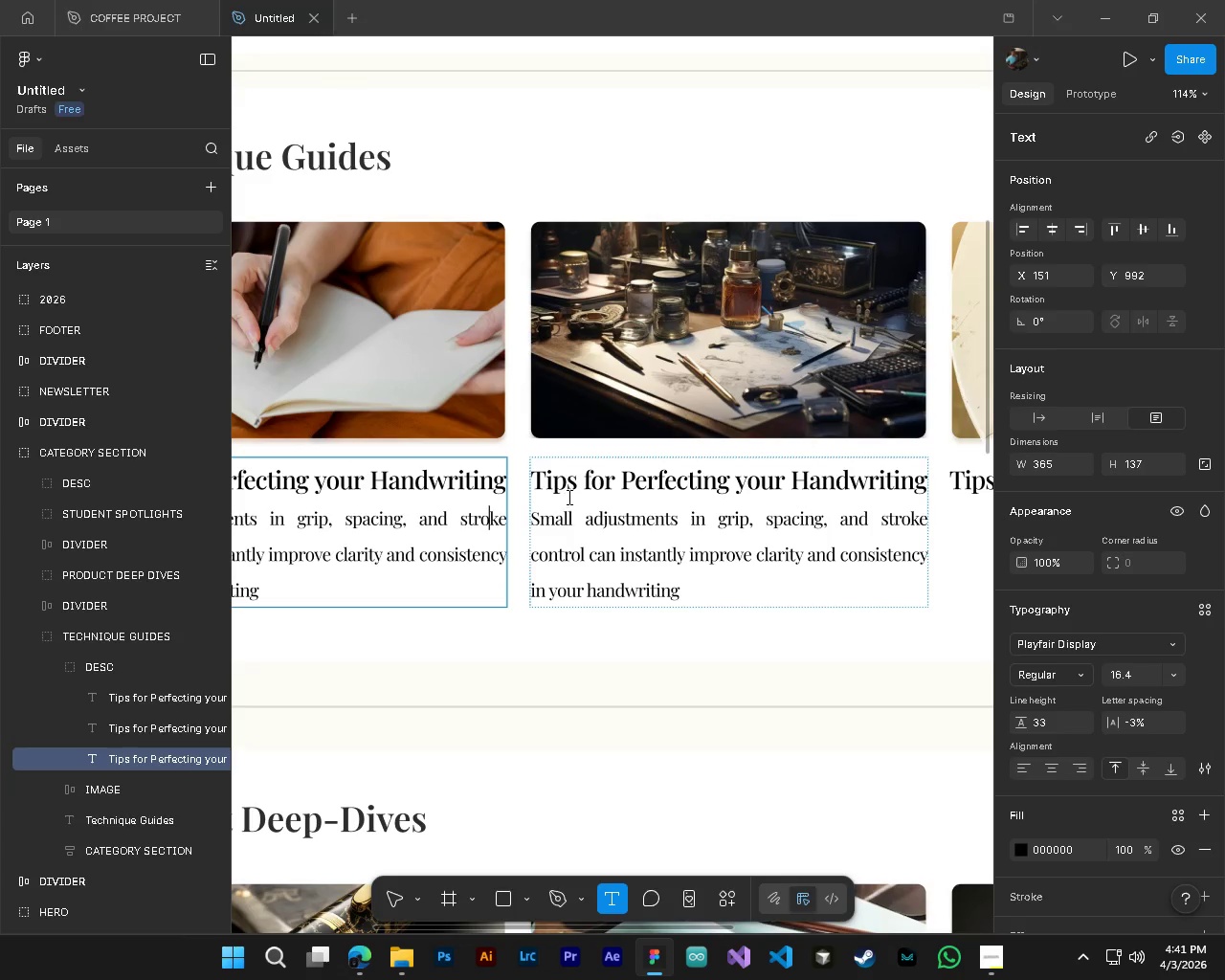 
double_click([576, 485])
 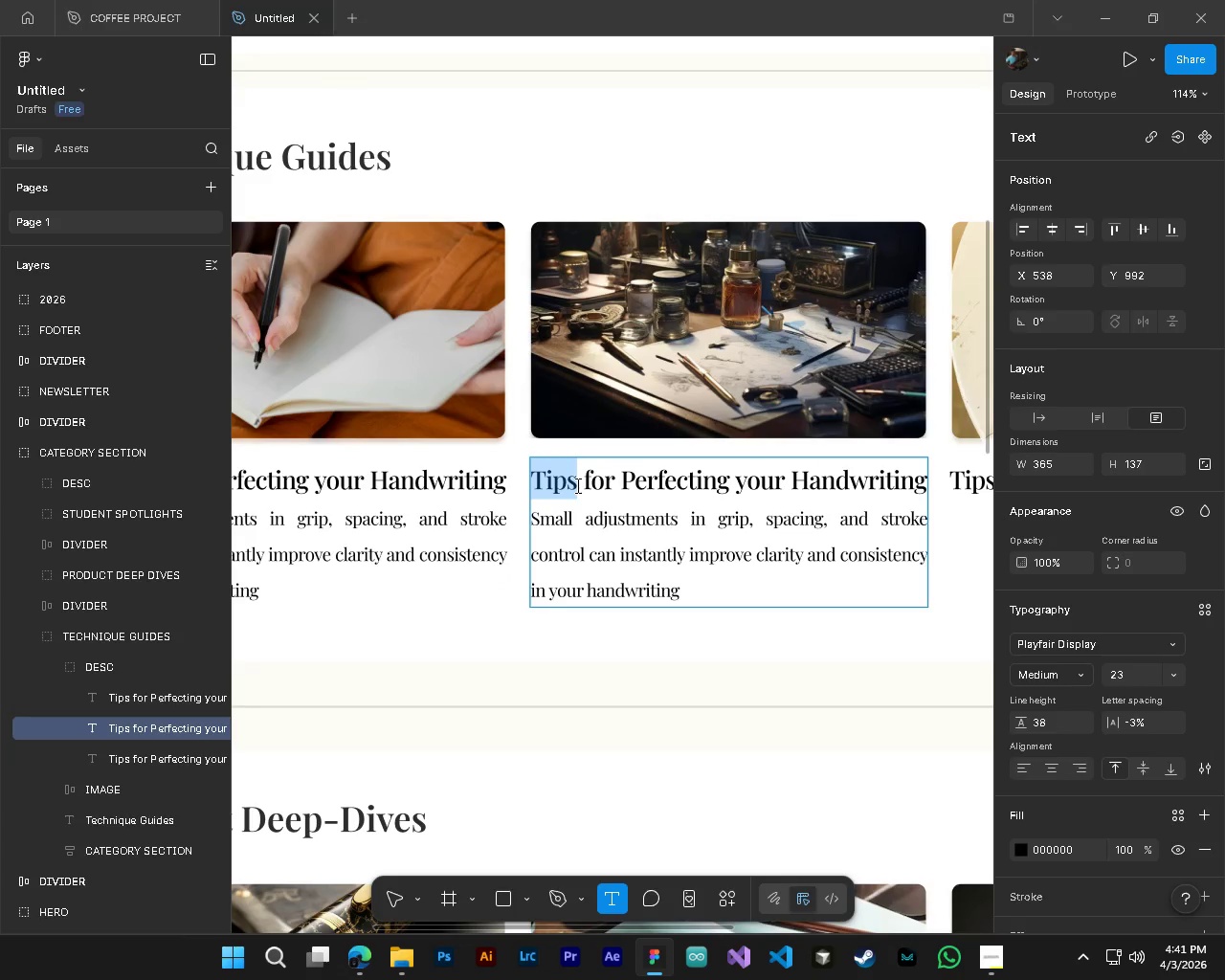 
triple_click([576, 485])
 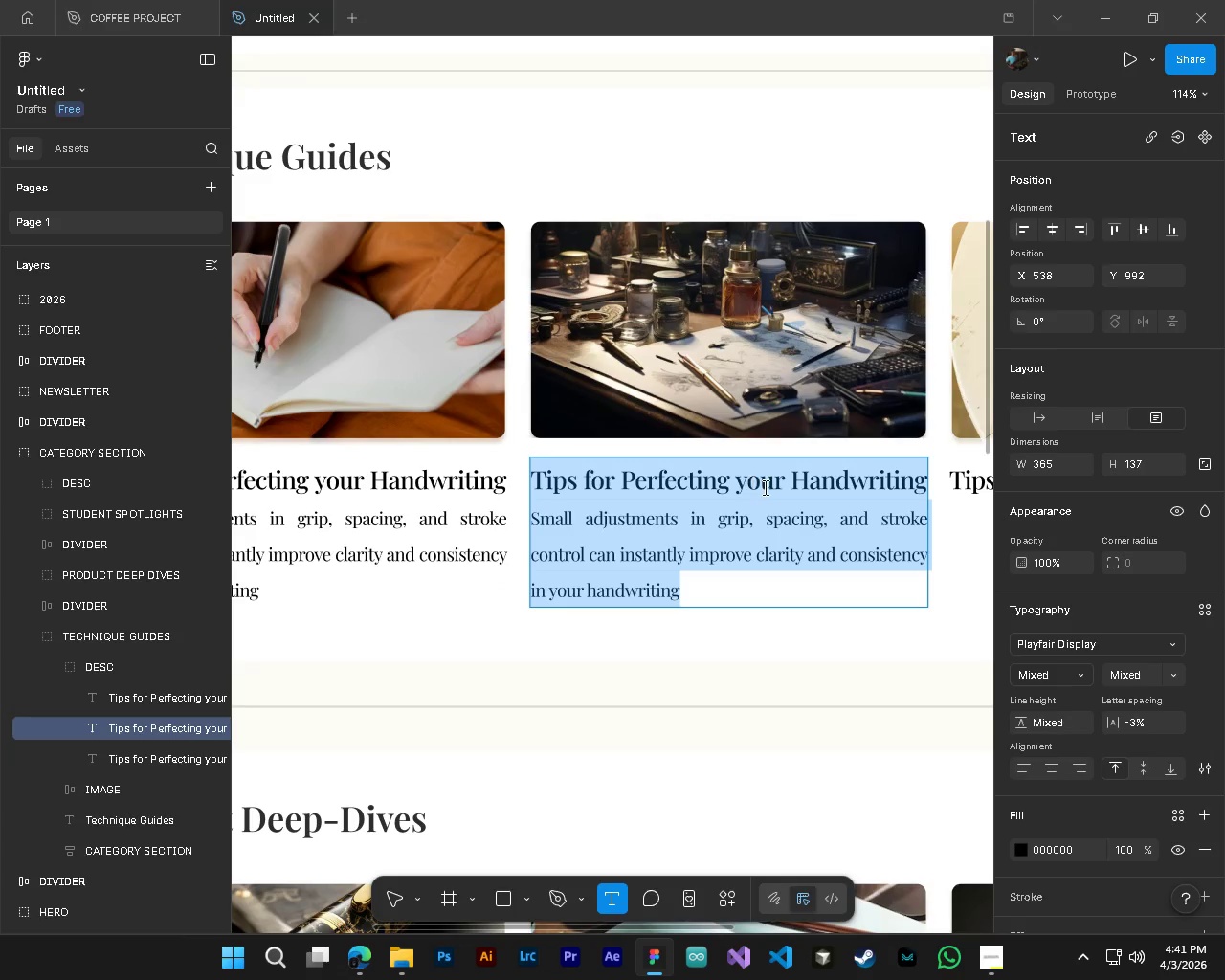 
double_click([764, 487])
 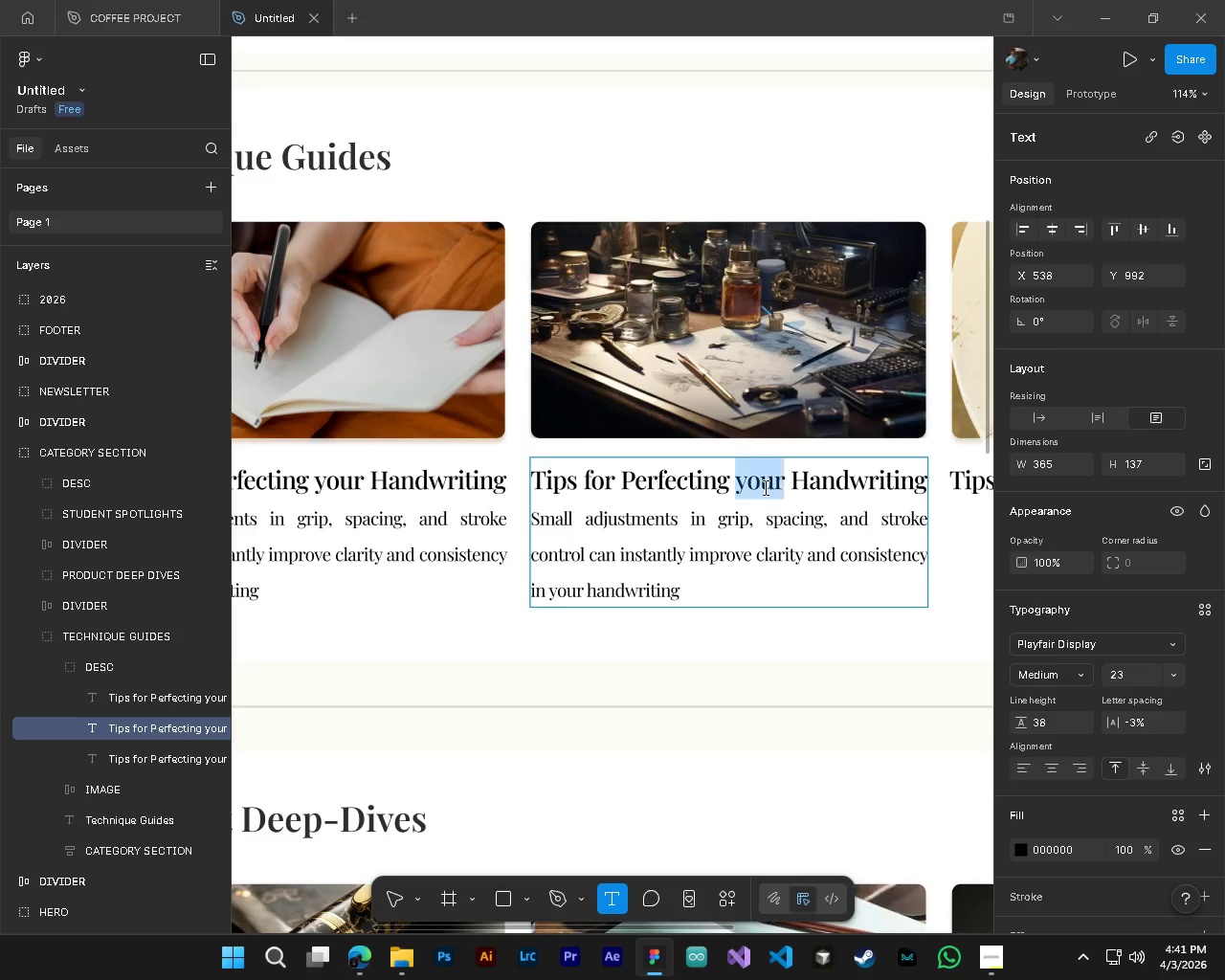 
triple_click([764, 487])
 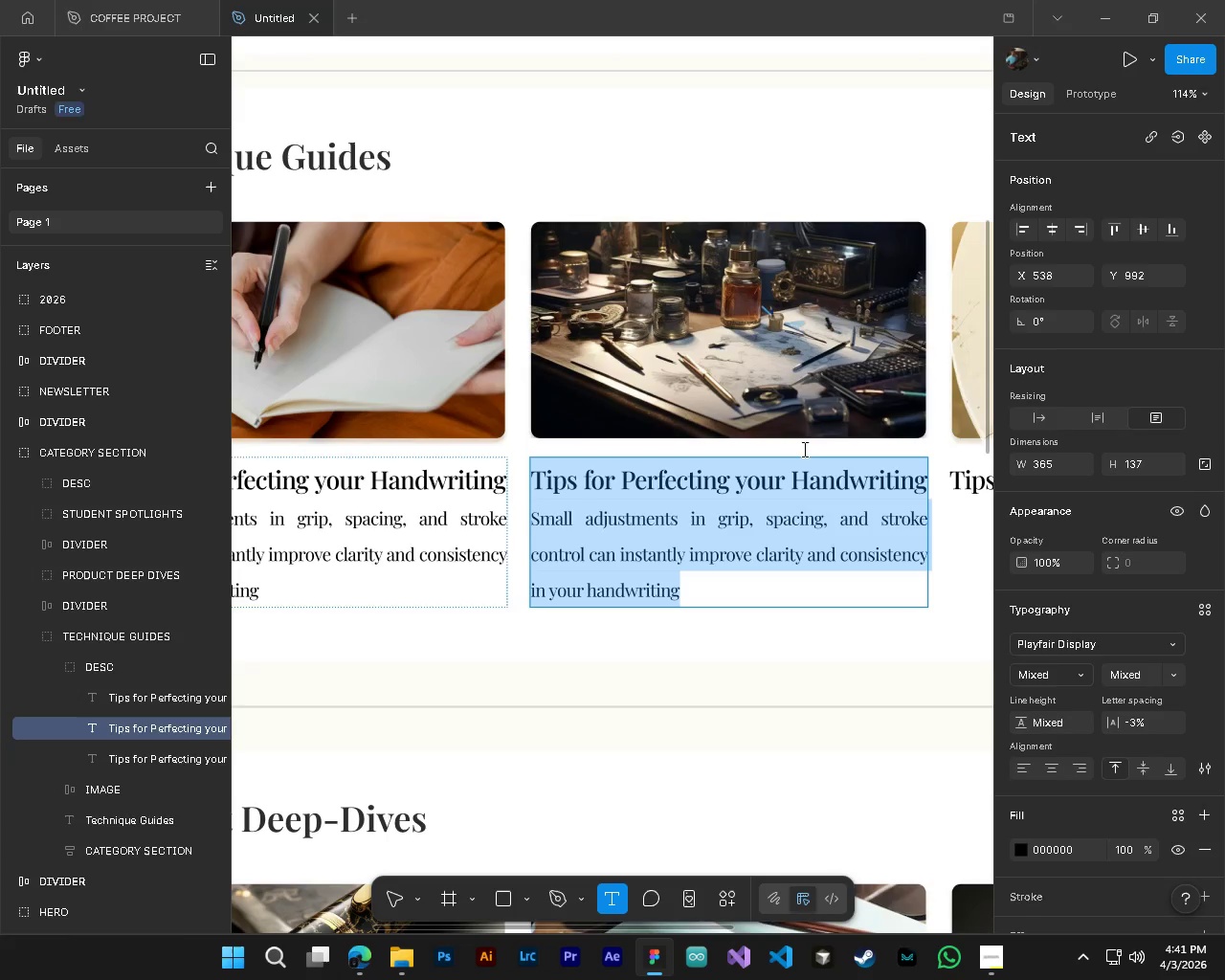 
left_click([826, 481])
 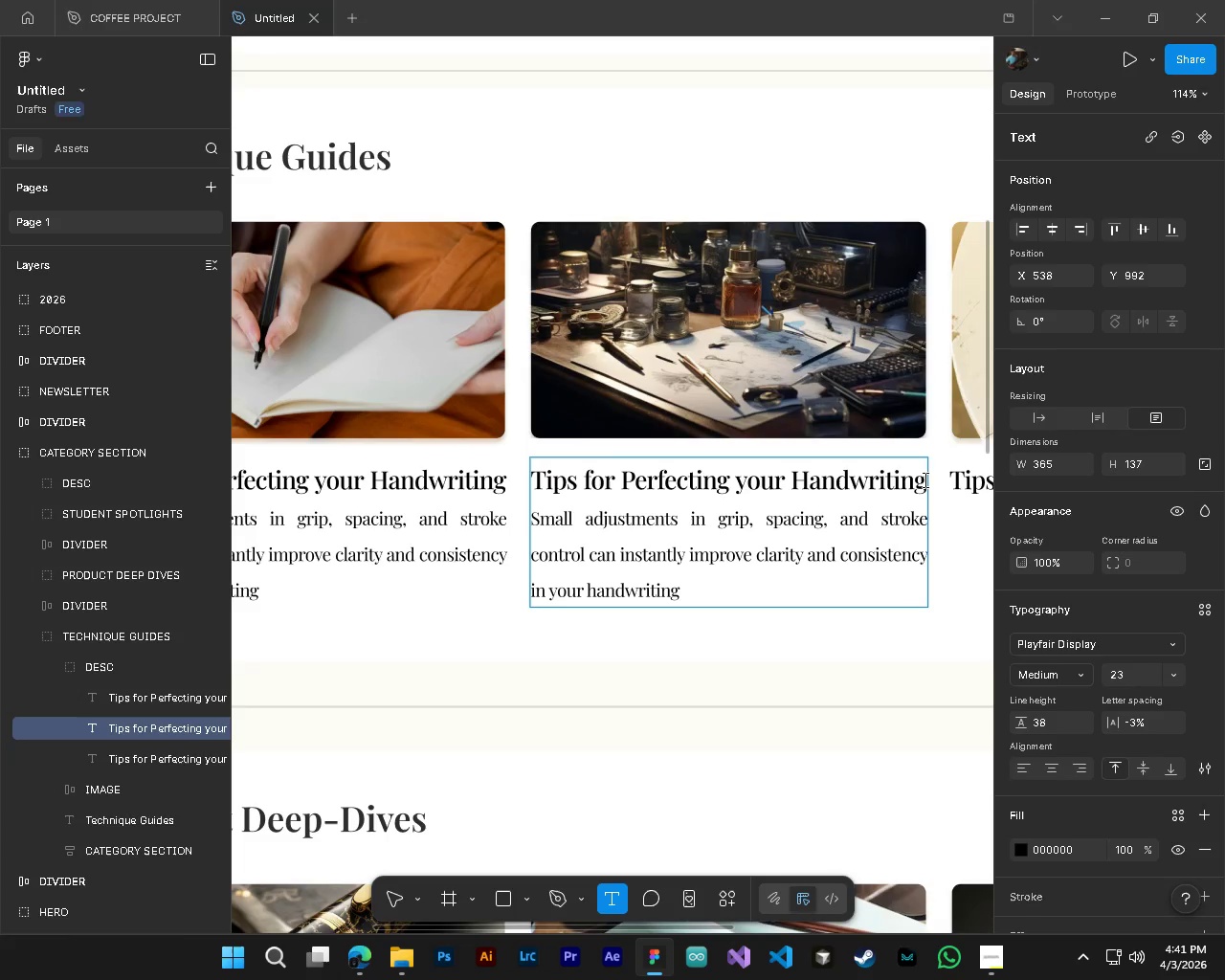 
left_click_drag(start_coordinate=[924, 479], to_coordinate=[504, 479])
 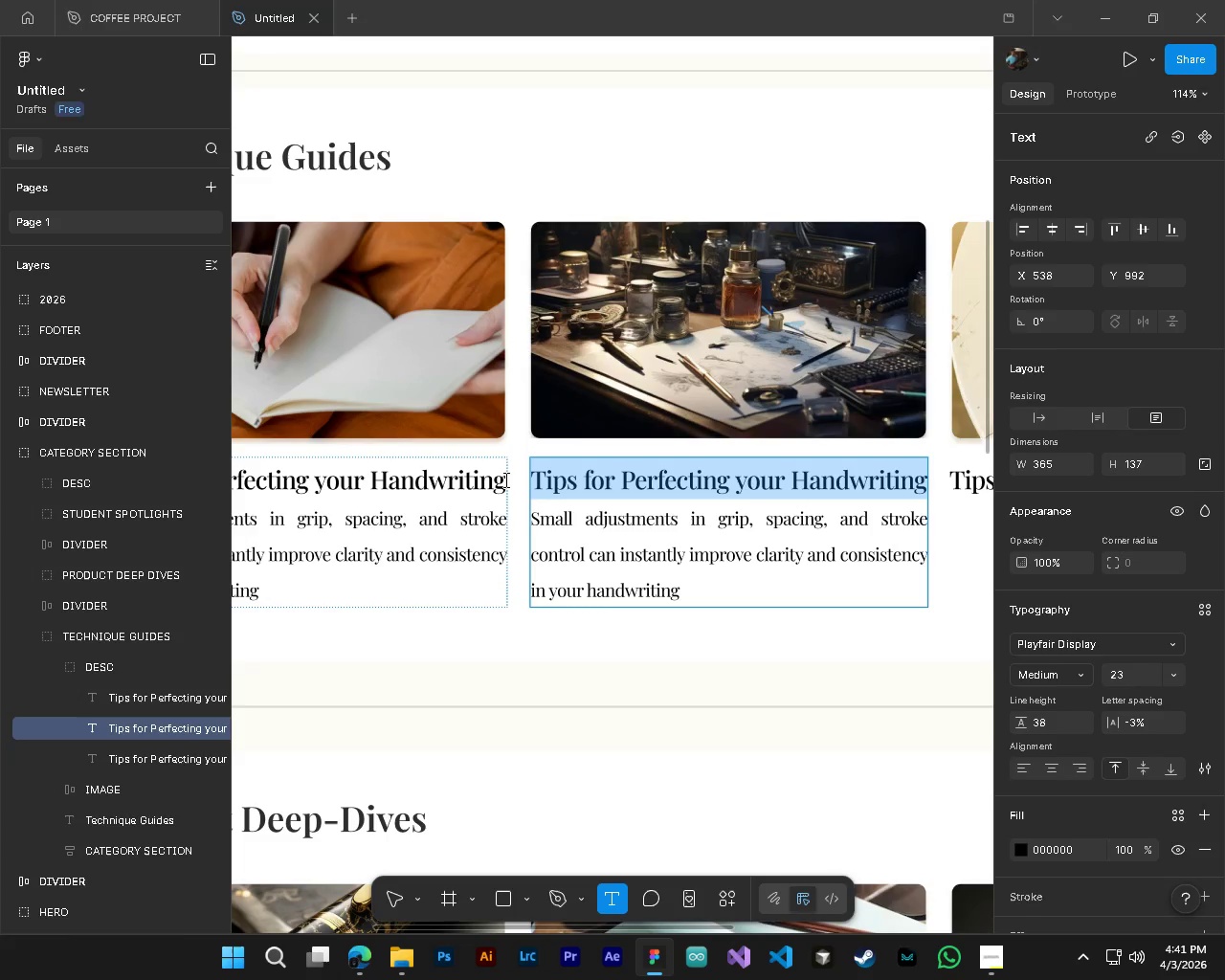 
type(Ink Basic)
key(Backspace)
key(Backspace)
key(Backspace)
key(Backspace)
key(Backspace)
type(Mixxin)
key(Backspace)
key(Backspace)
key(Backspace)
type(ing Basic)
 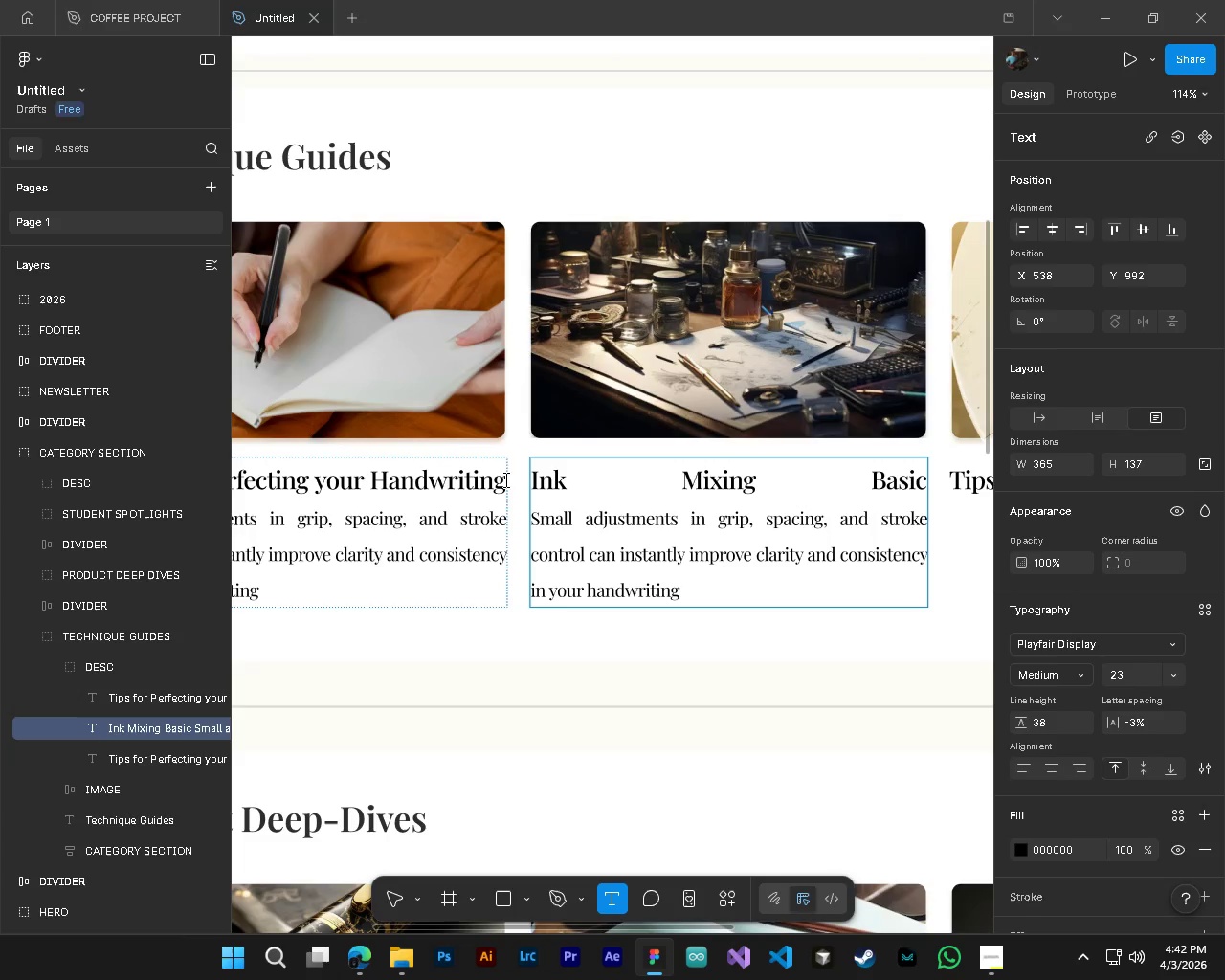 
left_click_drag(start_coordinate=[922, 479], to_coordinate=[519, 465])
 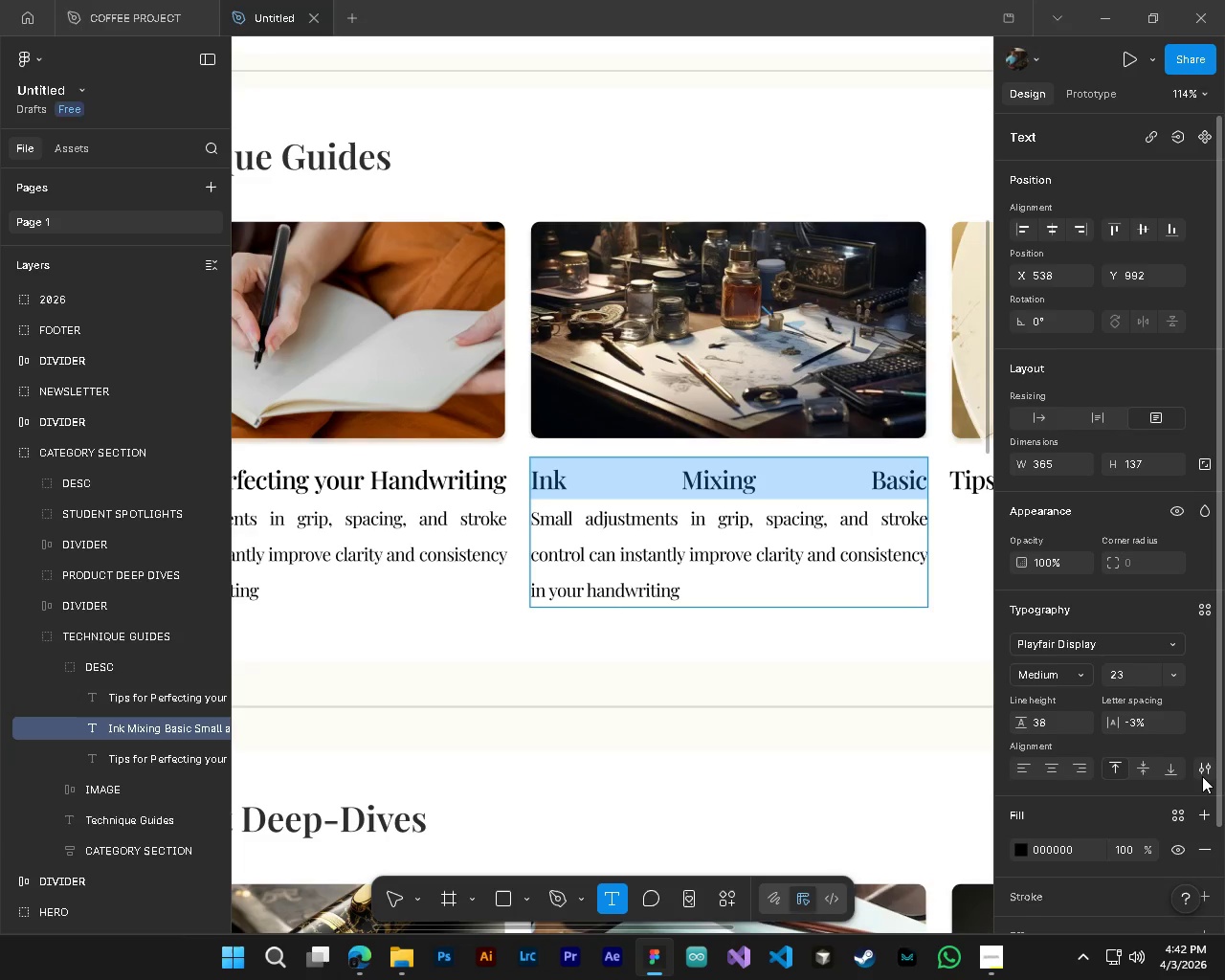 
left_click([1202, 776])
 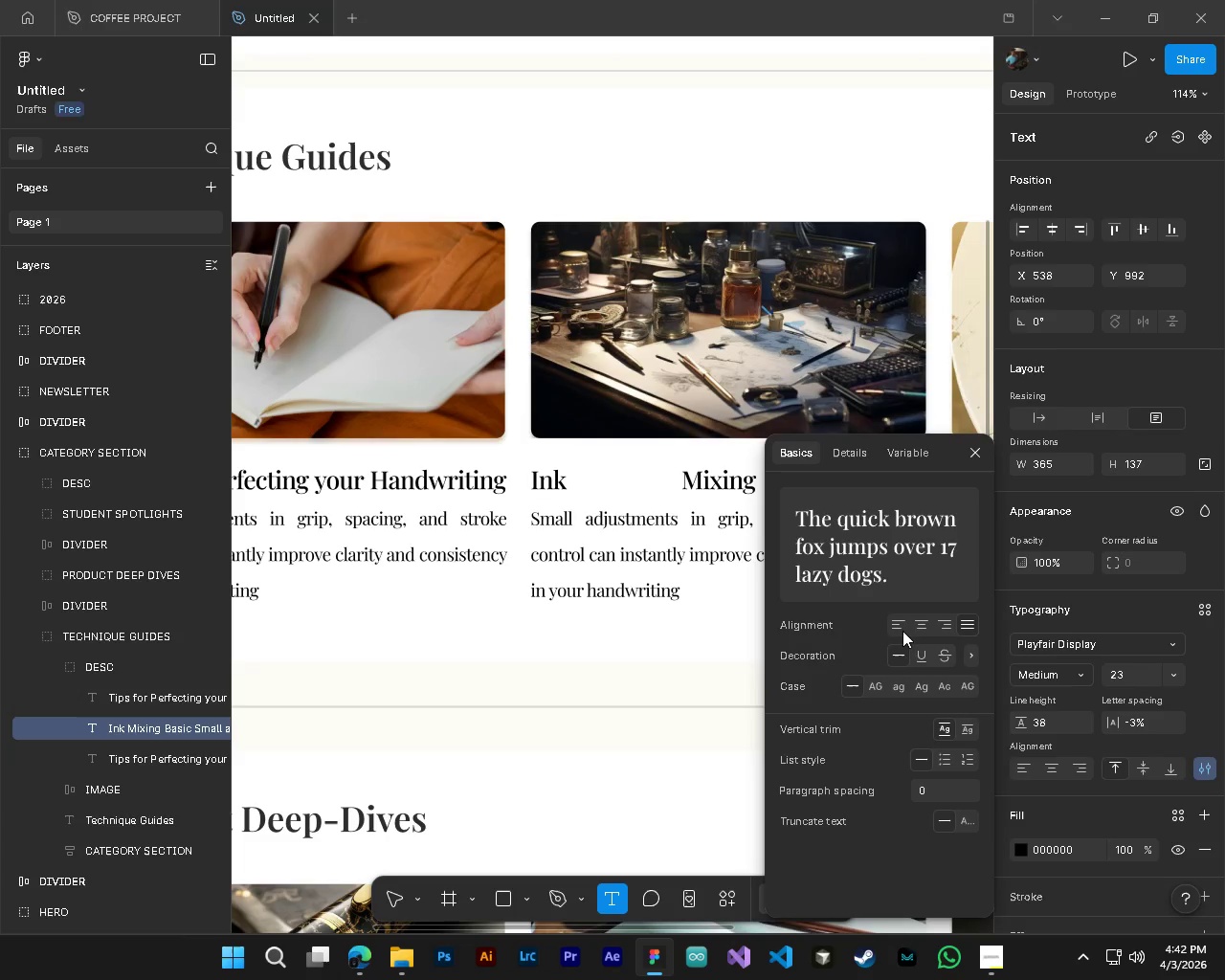 
left_click([902, 628])
 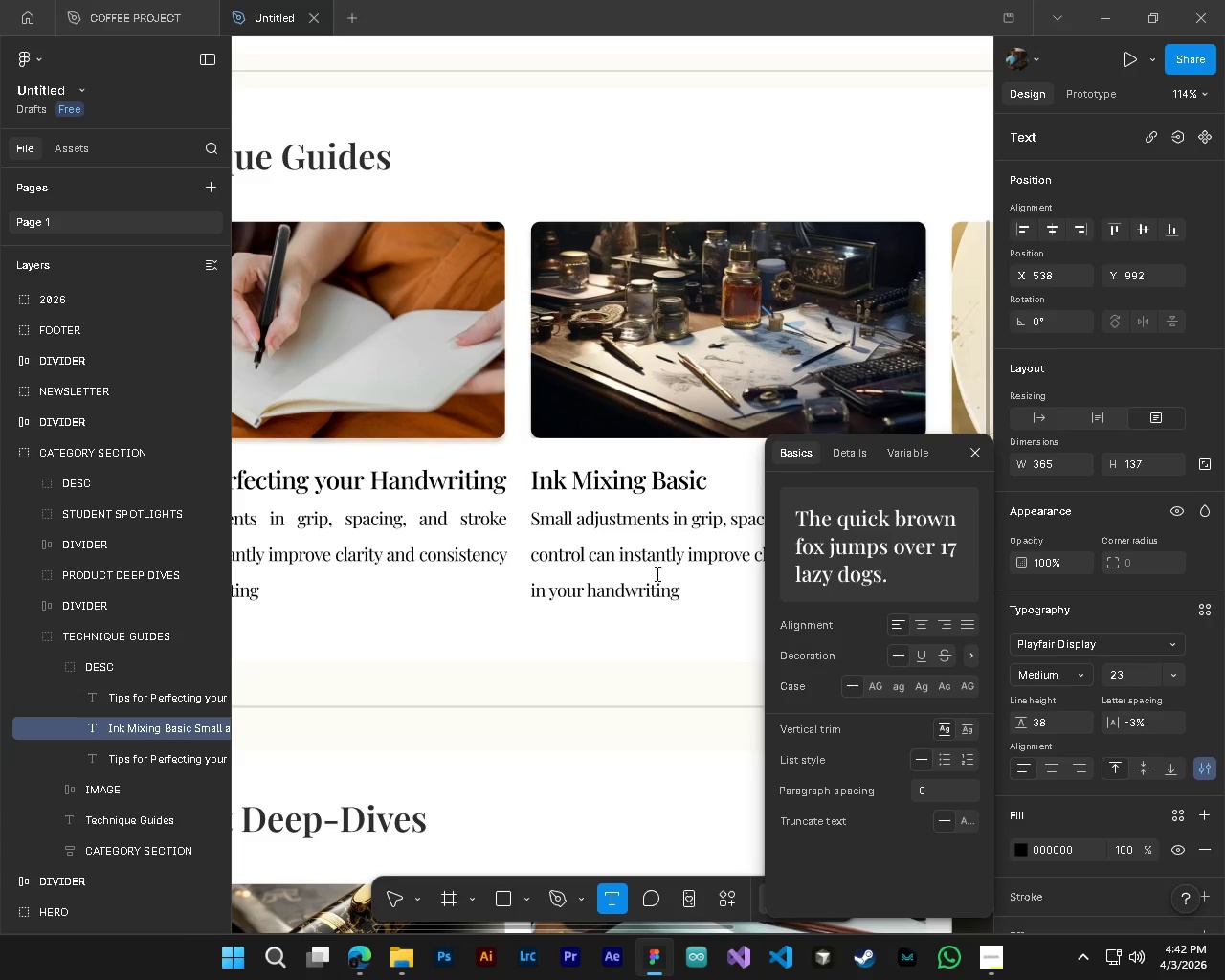 
left_click([656, 567])
 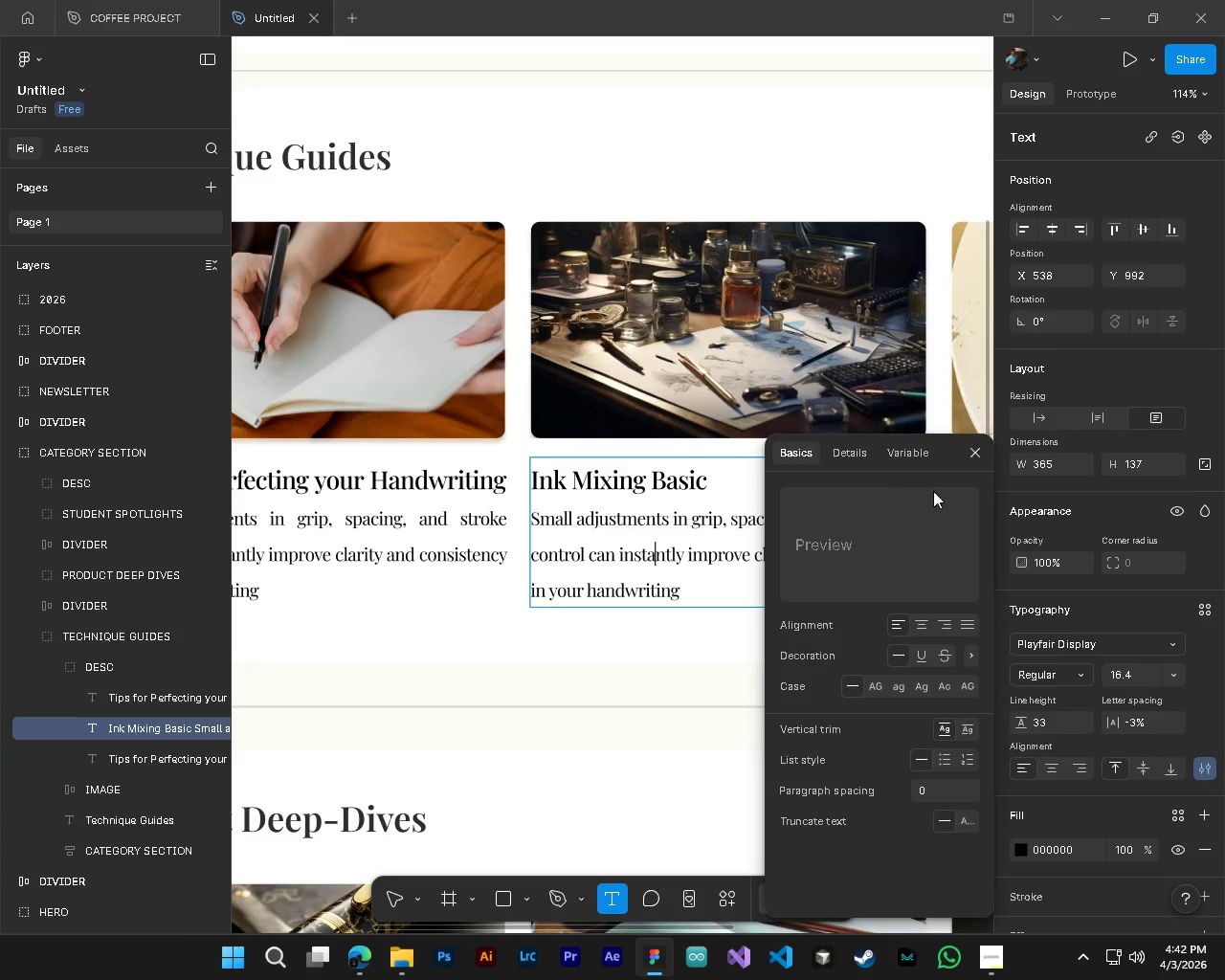 
left_click([972, 451])
 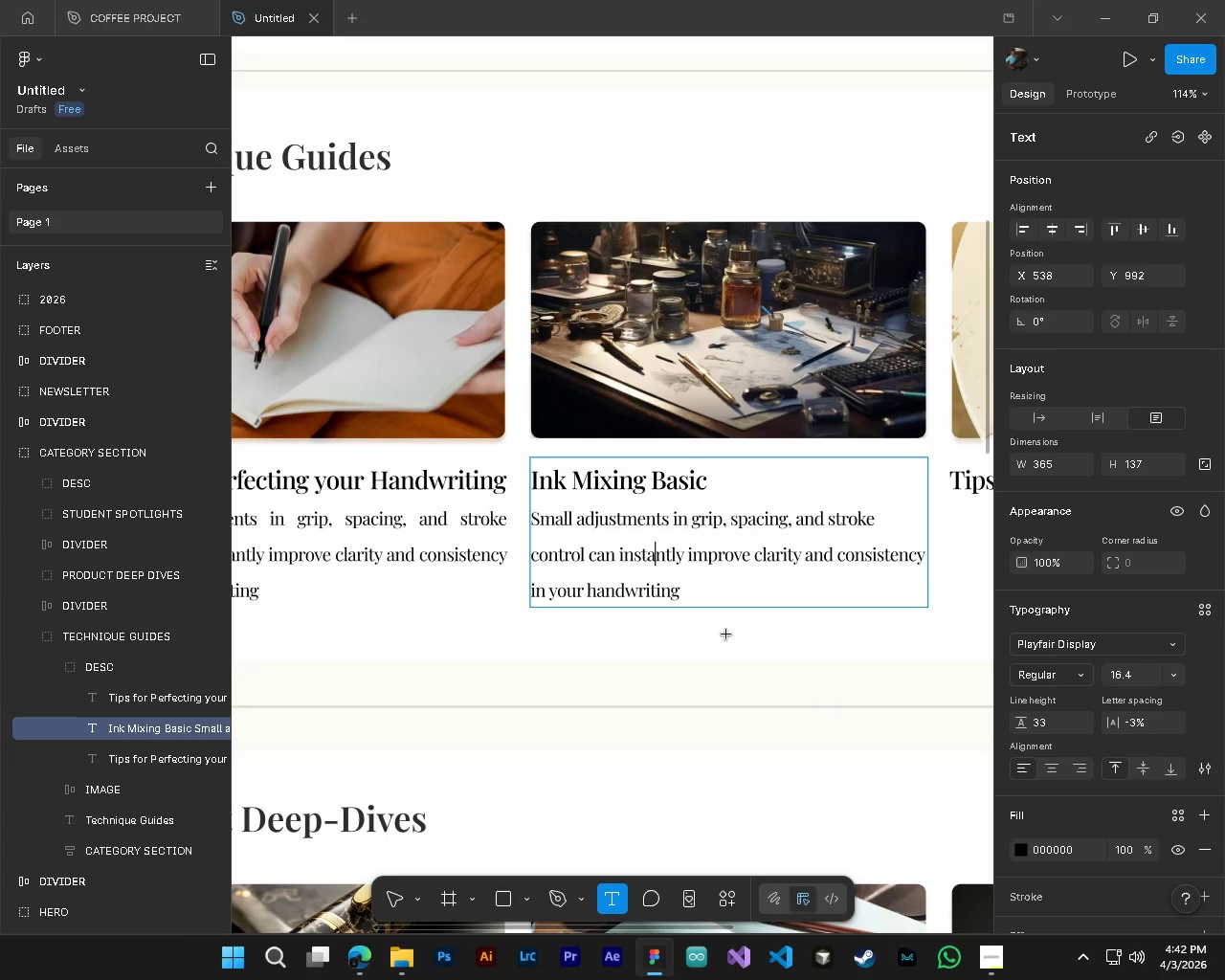 
left_click_drag(start_coordinate=[726, 595], to_coordinate=[524, 511])
 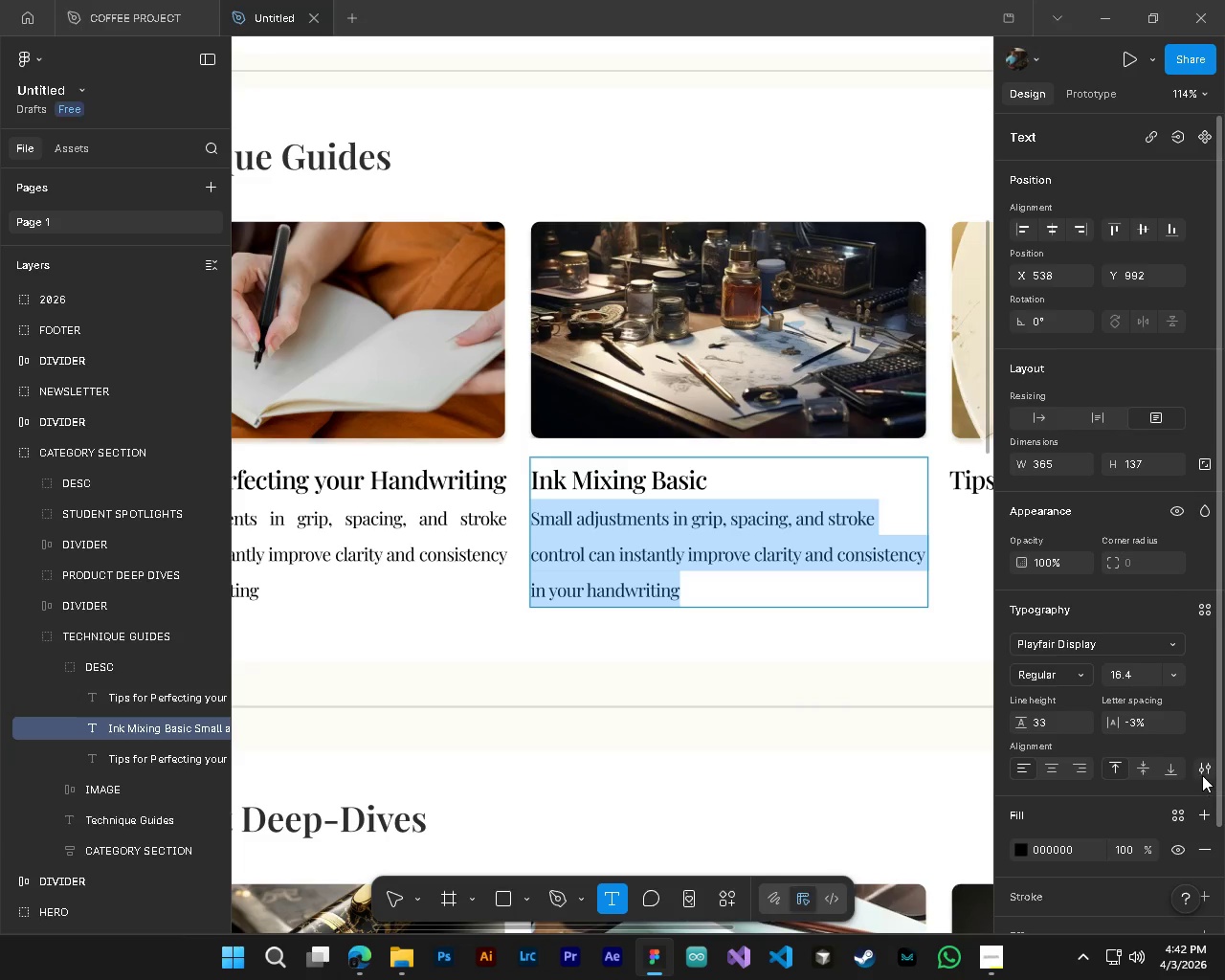 
left_click([1202, 771])
 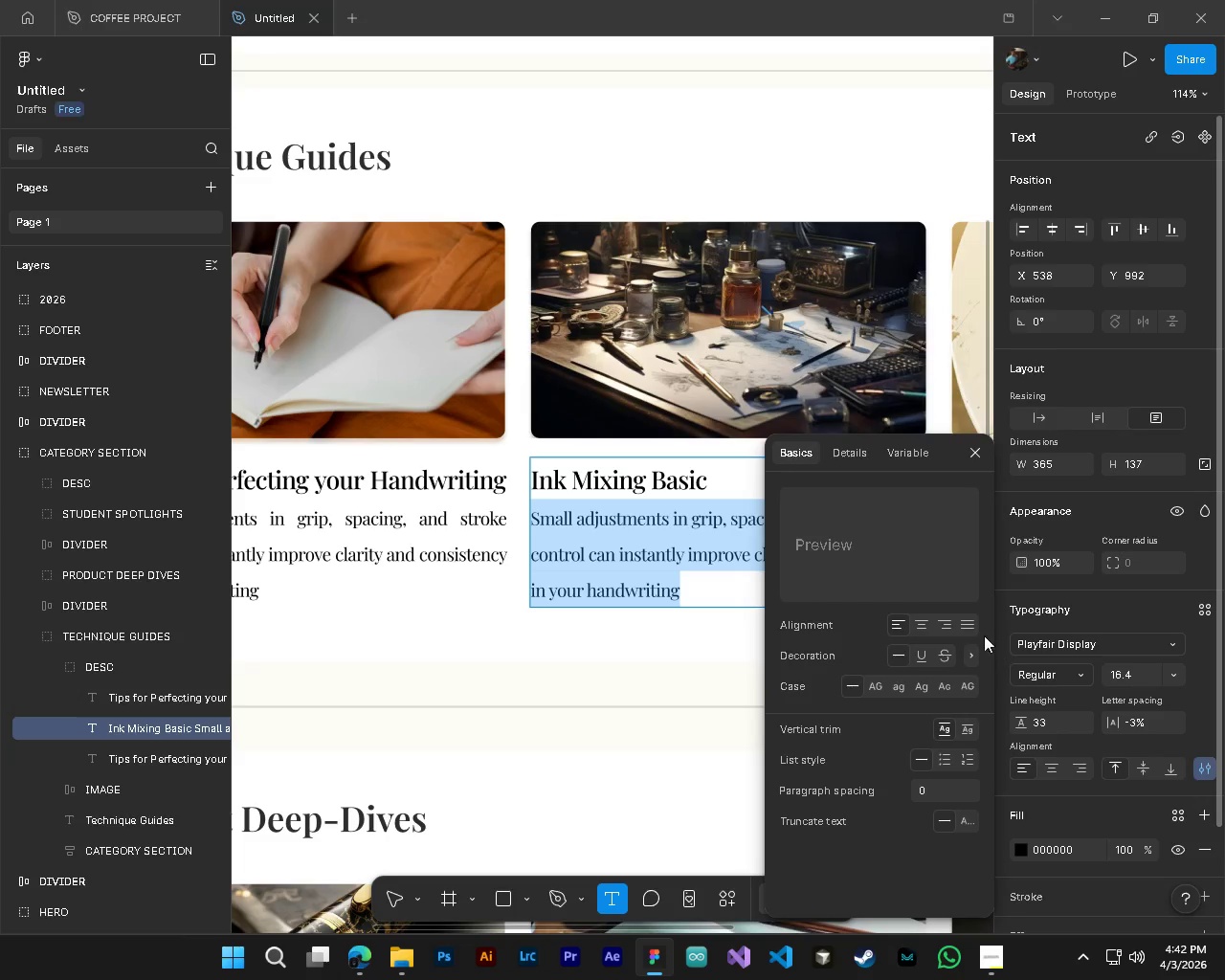 
left_click([967, 627])
 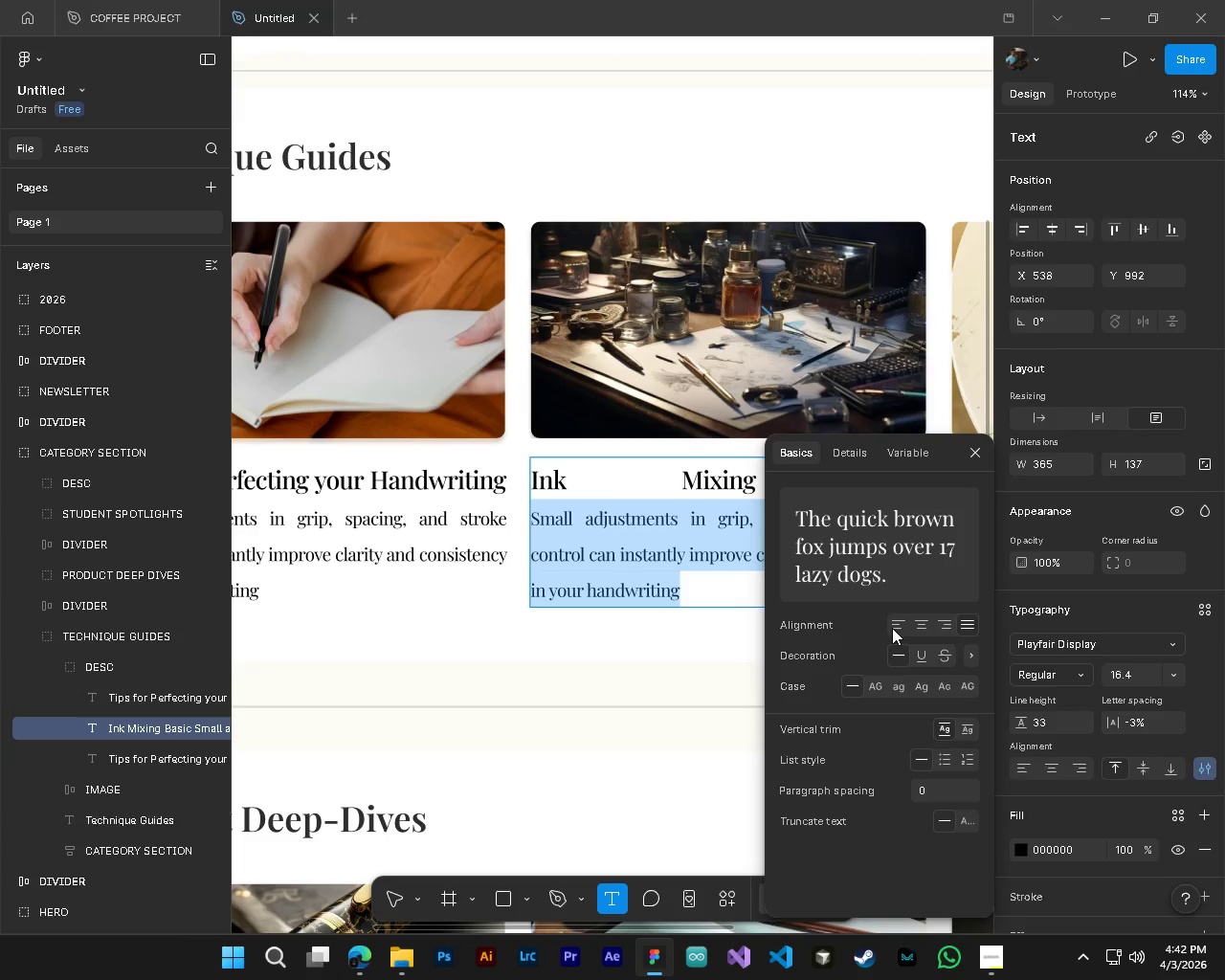 
left_click([892, 628])
 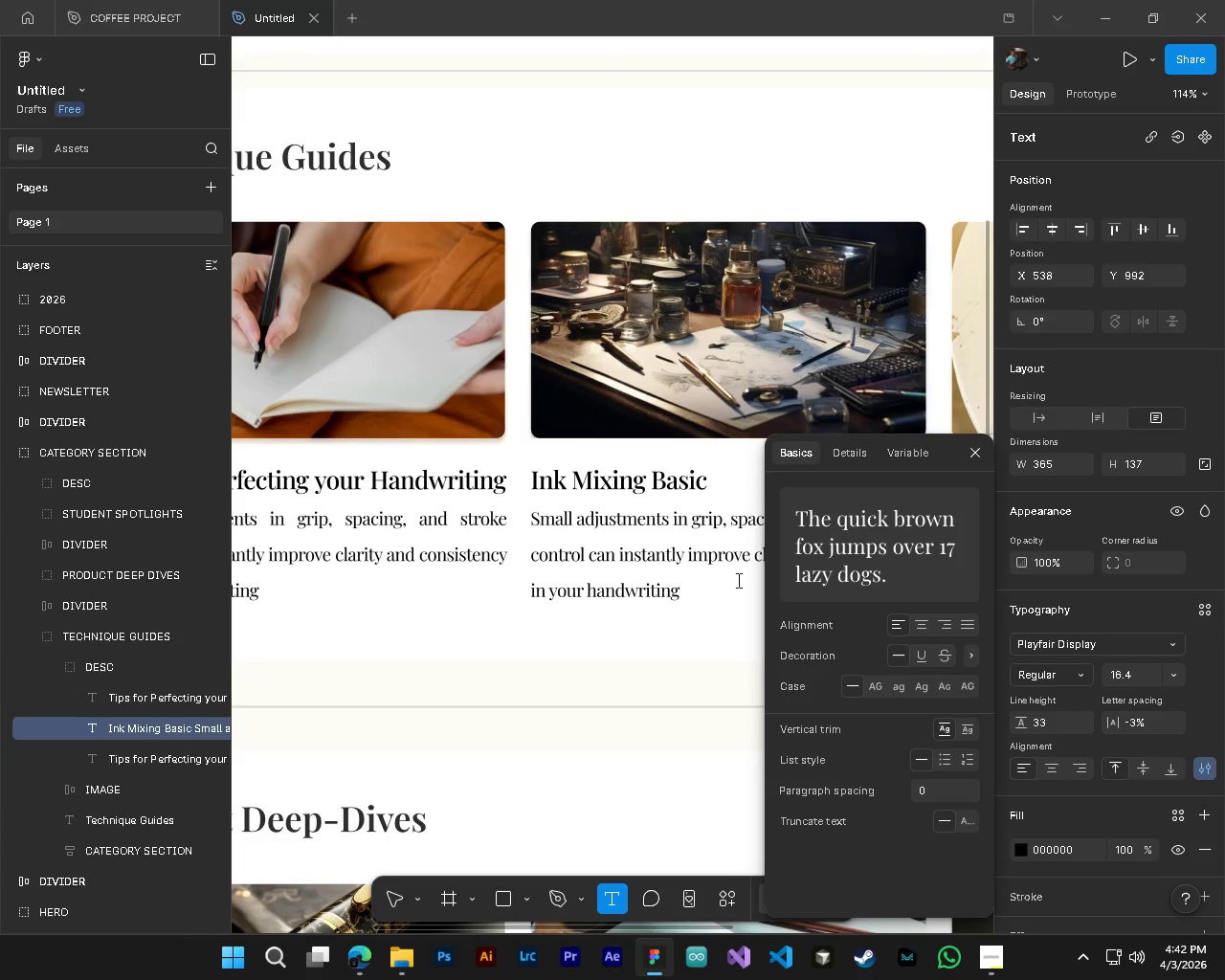 
left_click([700, 563])
 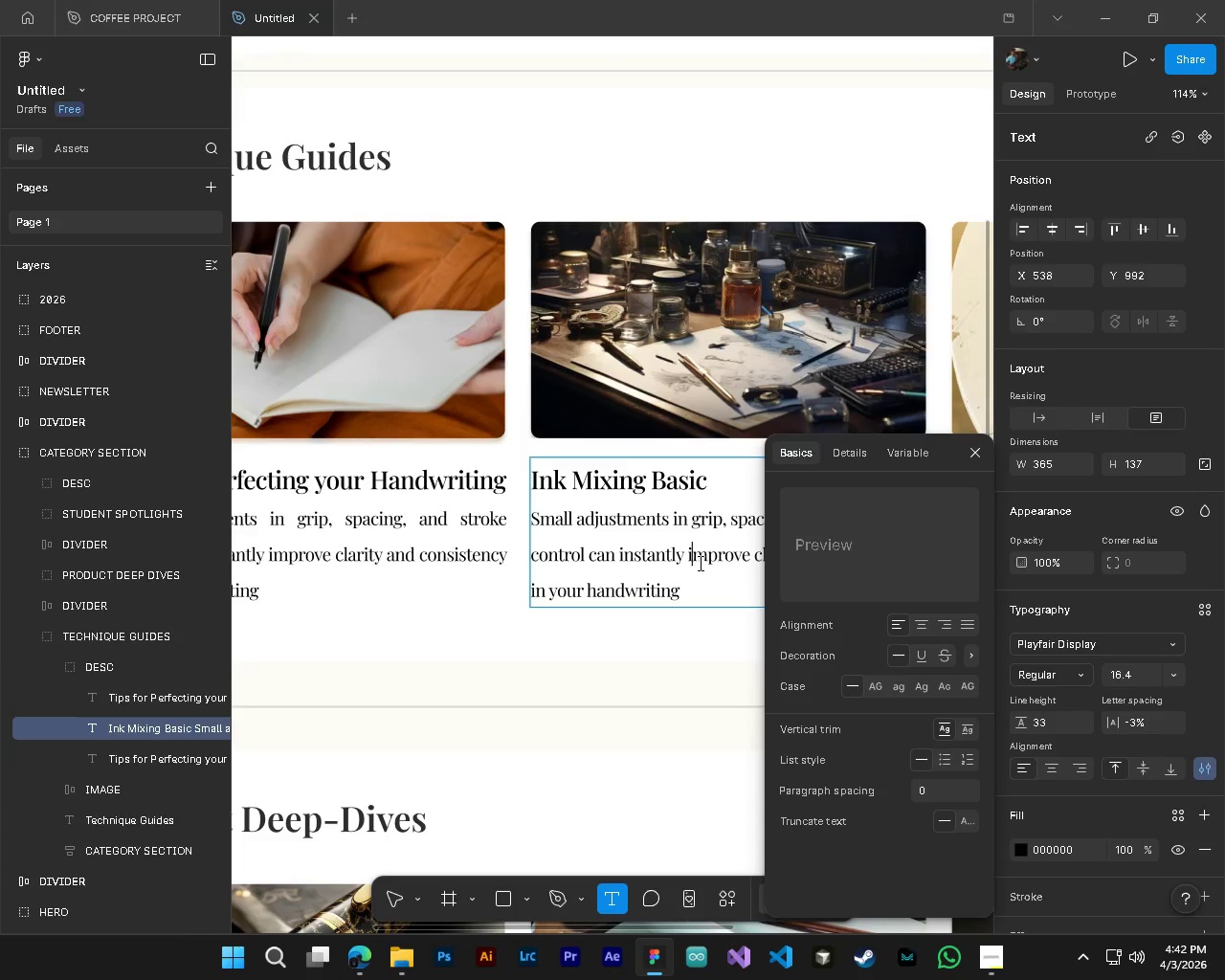 
hold_key(key=AltLeft, duration=0.69)
hold_key(key=ControlLeft, duration=0.7)
hold_key(key=ShiftLeft, duration=0.38)
scroll: coordinate [693, 642], scroll_direction: down, amount: 12.0
 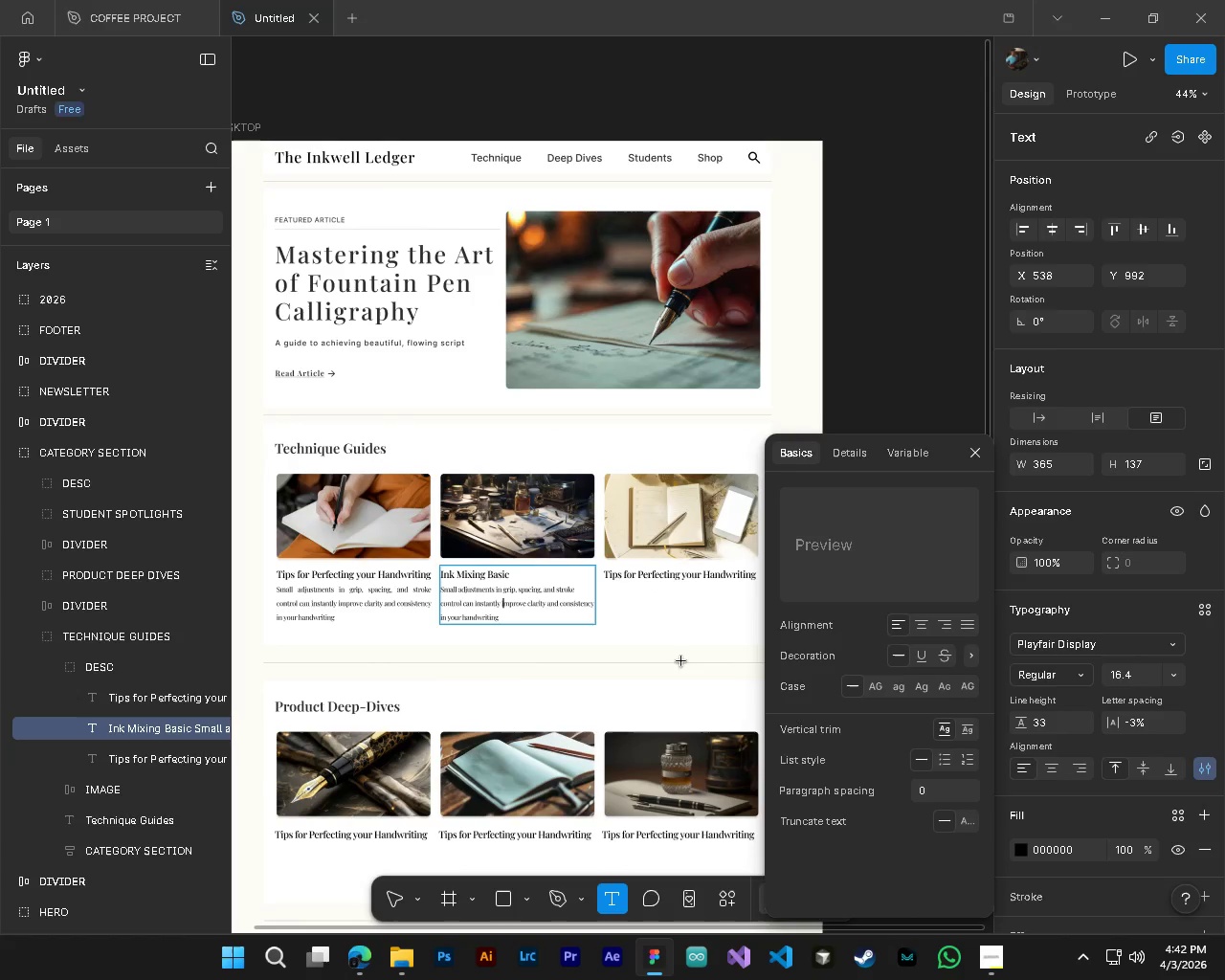 
wait(7.41)
 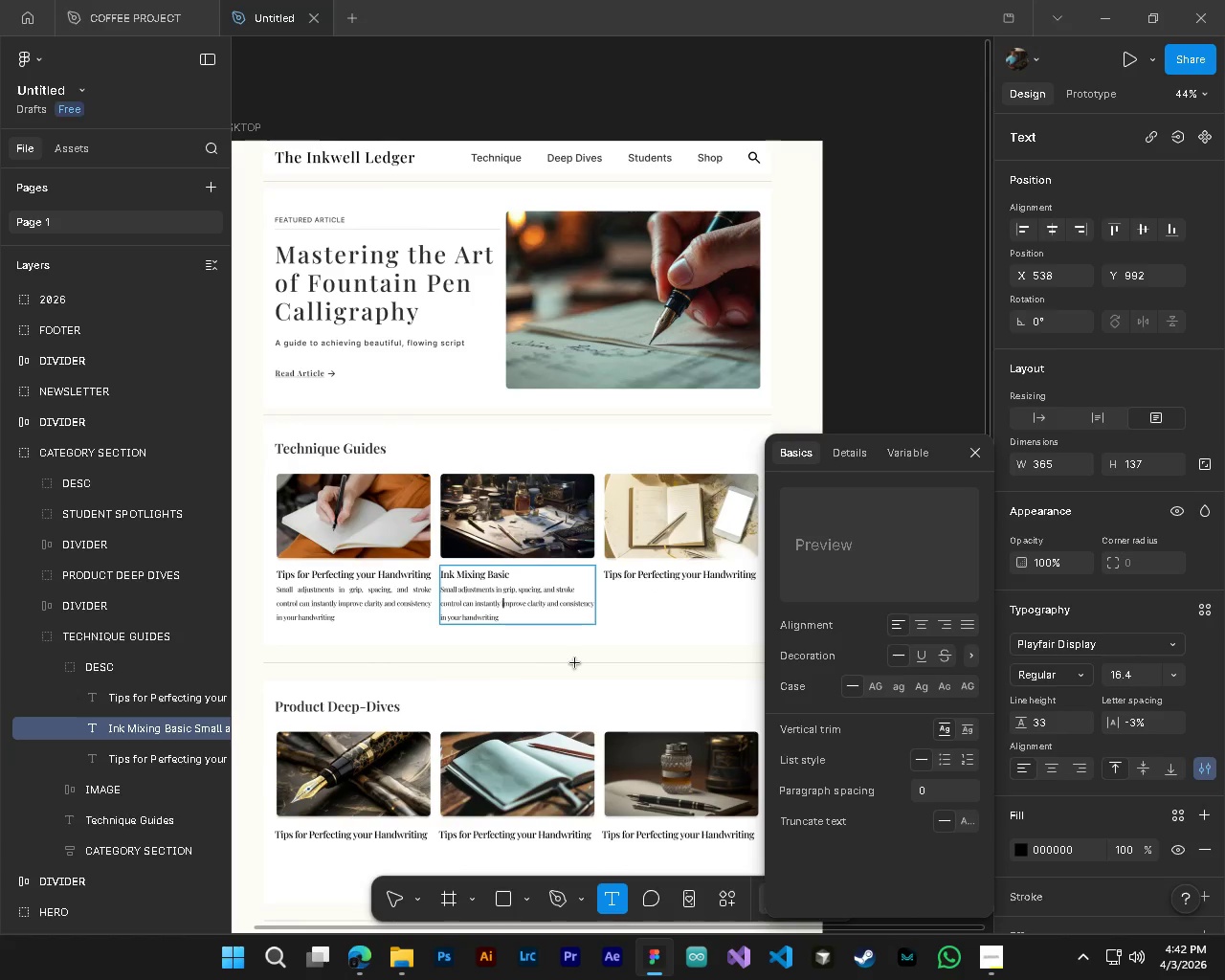 
hold_key(key=ControlLeft, duration=0.94)
hold_key(key=AltLeft, duration=0.84)
hold_key(key=ShiftLeft, duration=0.38)
scroll: coordinate [466, 649], scroll_direction: up, amount: 4.0
 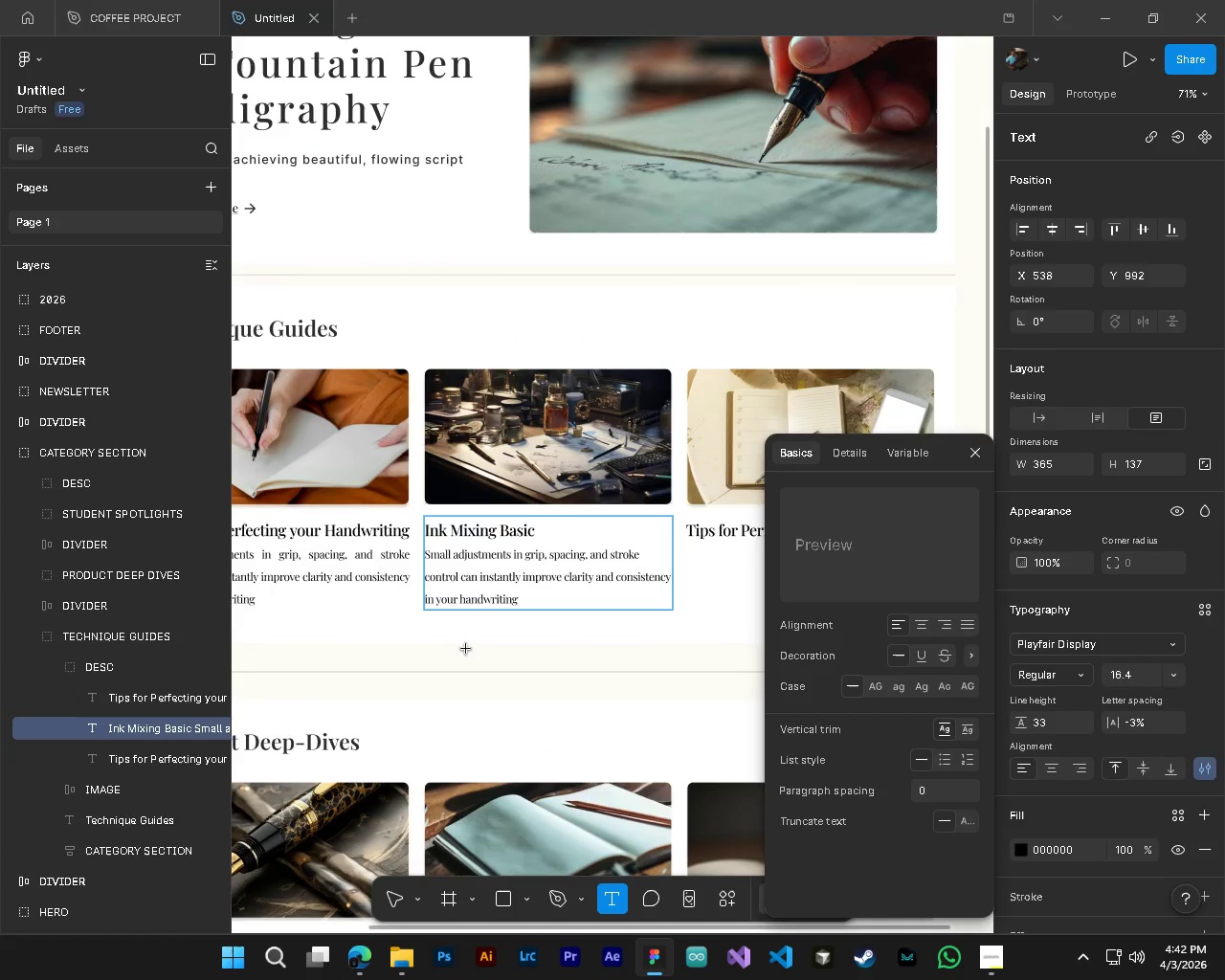 
wait(21.94)
 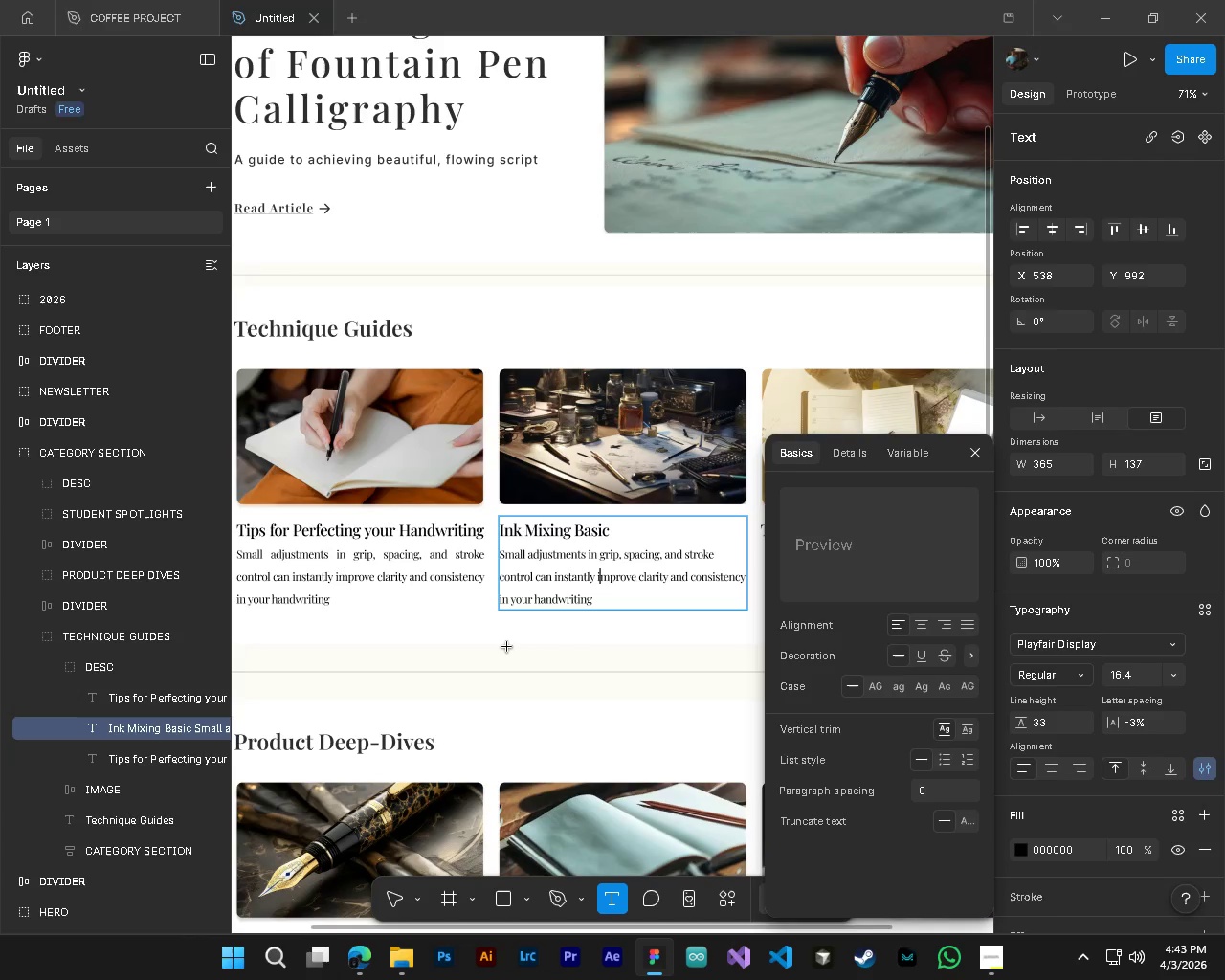 
hold_key(key=ShiftLeft, duration=0.31)
 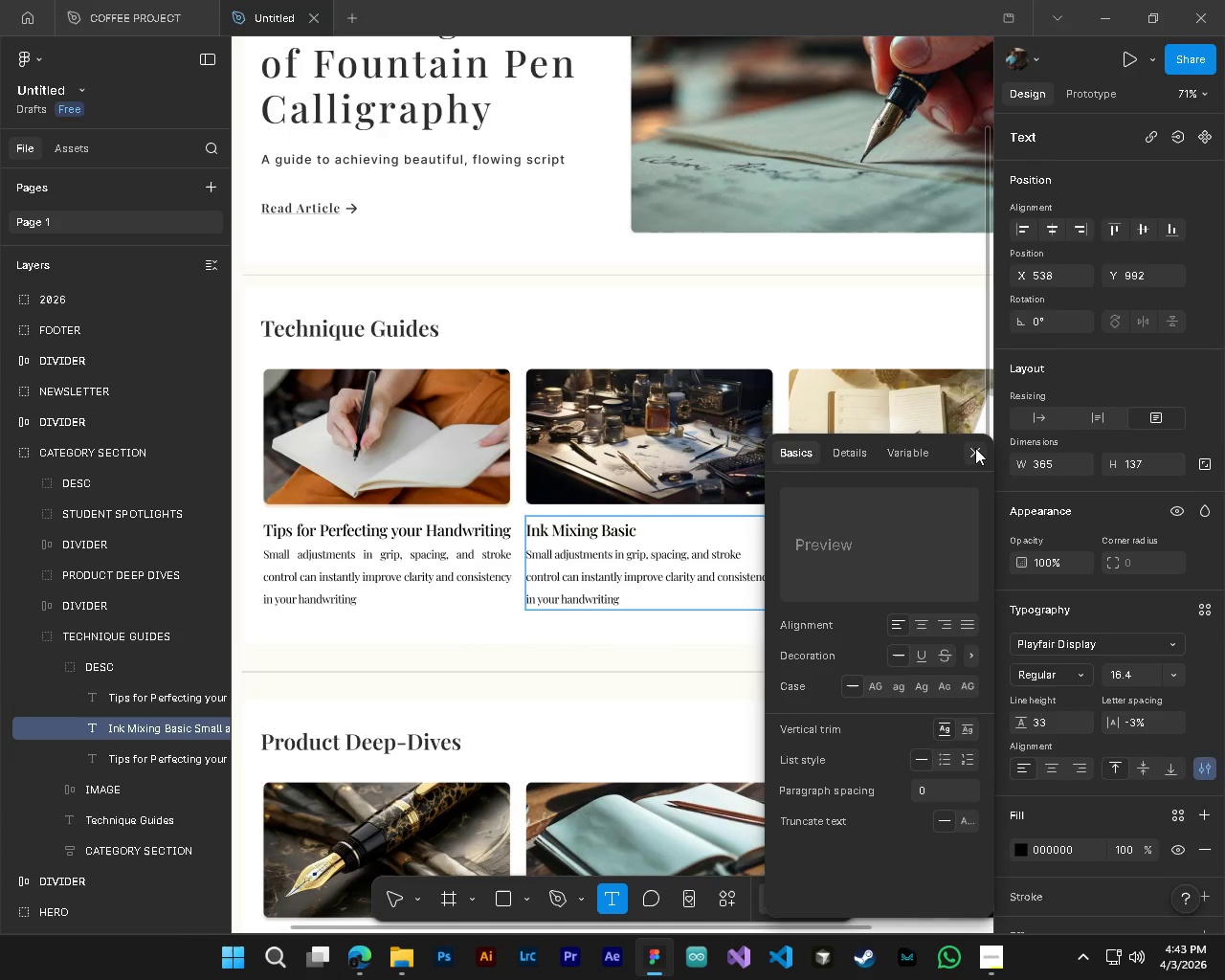 
left_click([975, 448])
 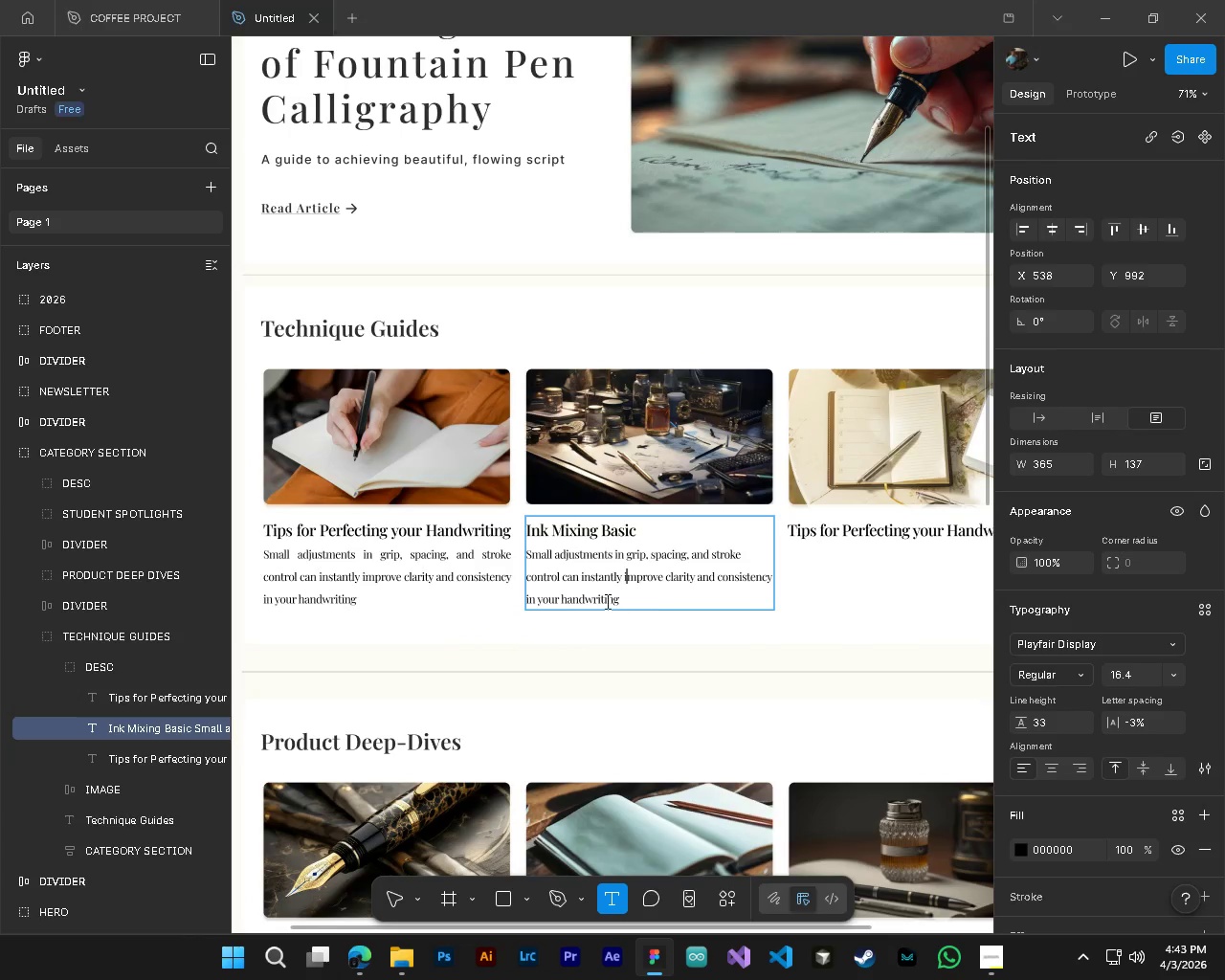 
key(Shift+ShiftLeft)
 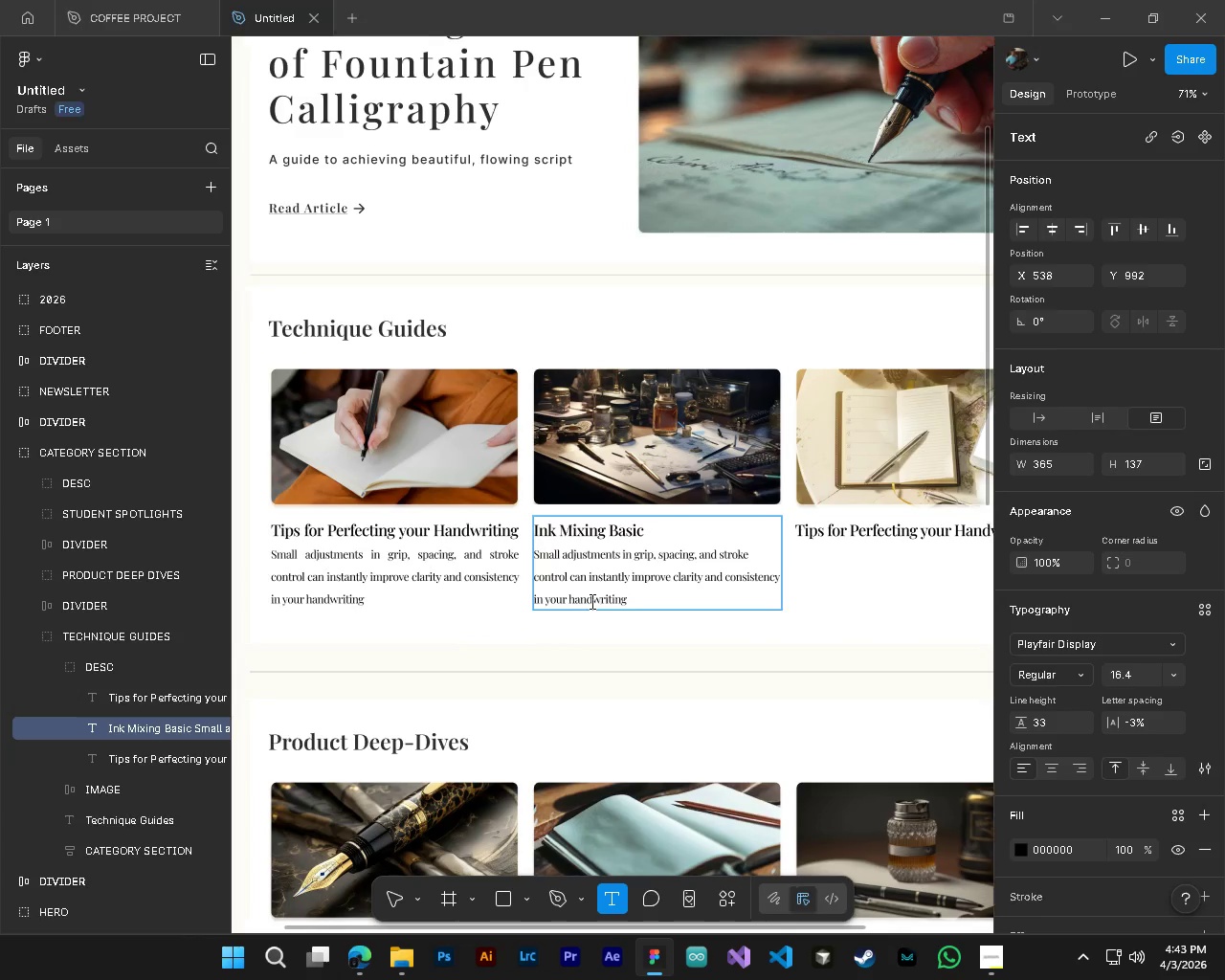 
hold_key(key=ControlLeft, duration=0.33)
 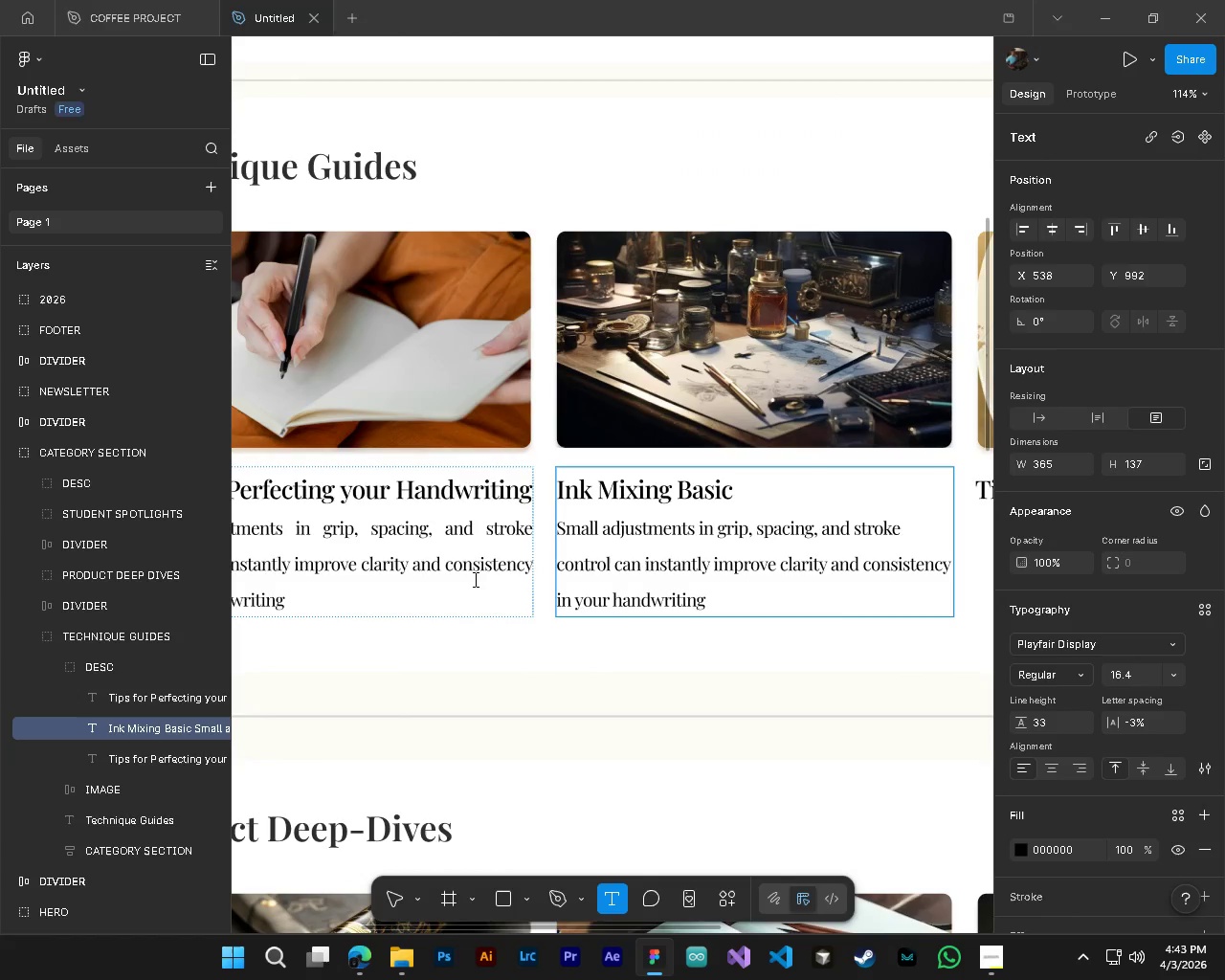 
hold_key(key=AltLeft, duration=0.33)
 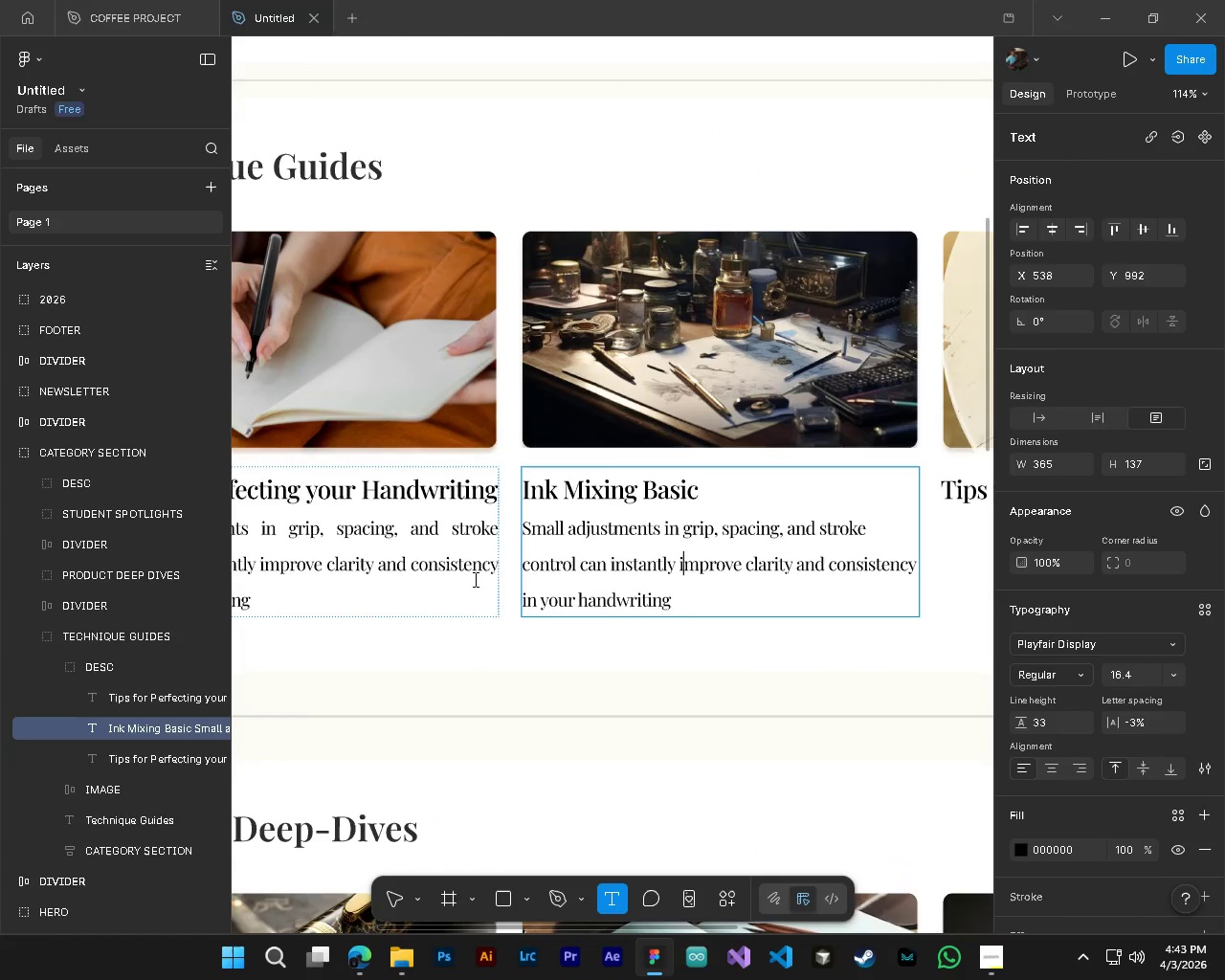 
scroll: coordinate [474, 644], scroll_direction: up, amount: 2.0
 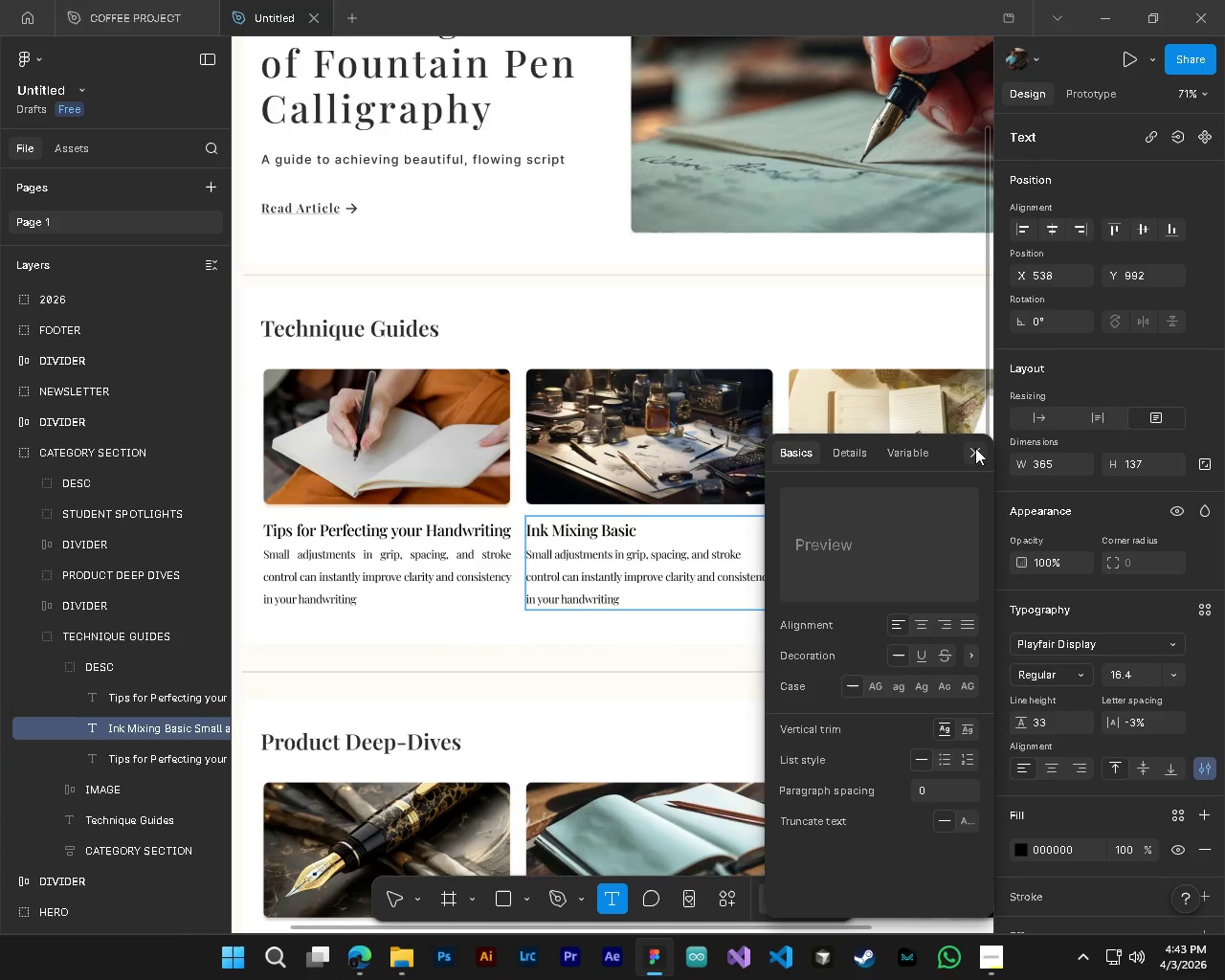 
hold_key(key=ShiftLeft, duration=0.94)
 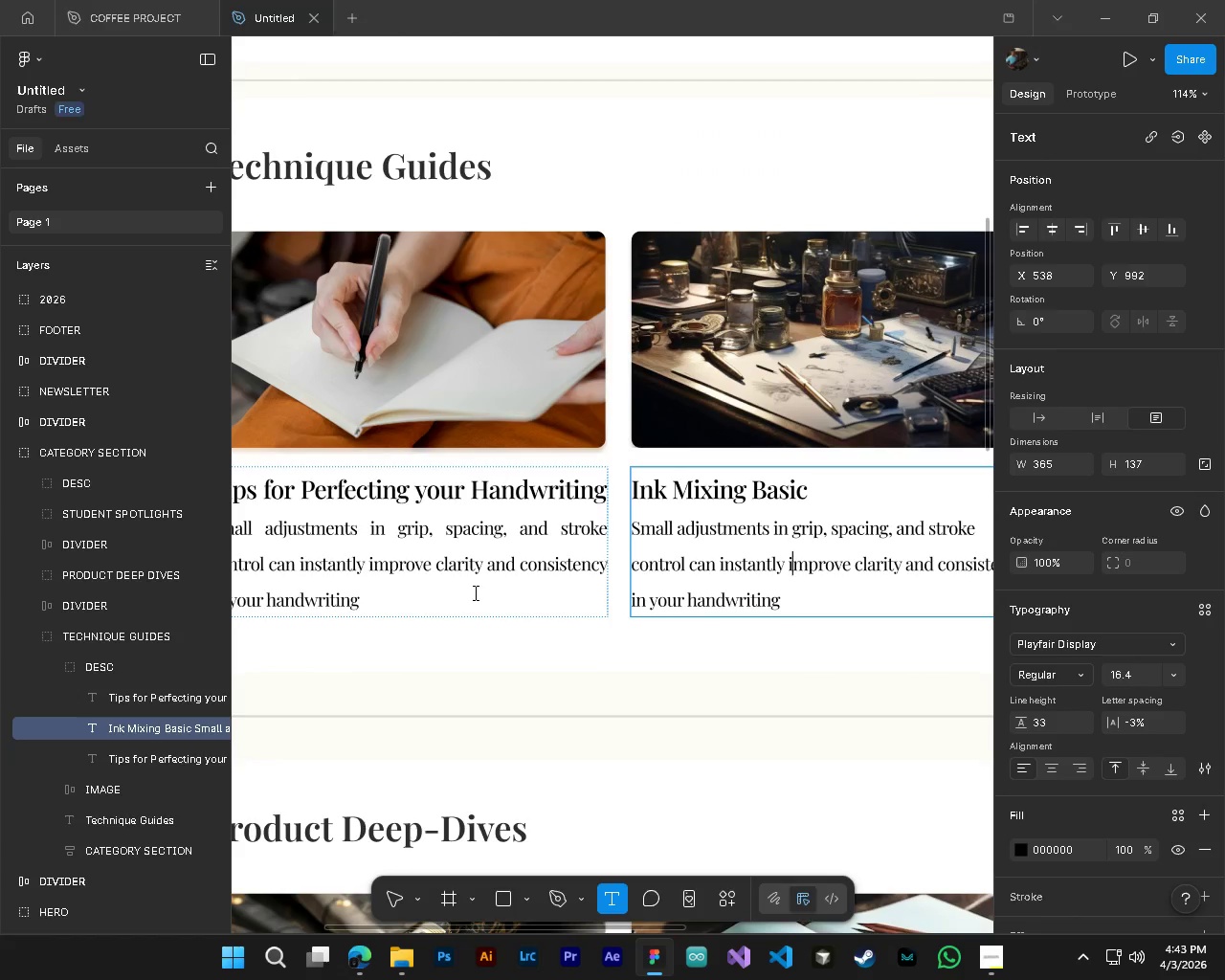 
hold_key(key=ControlLeft, duration=0.44)
 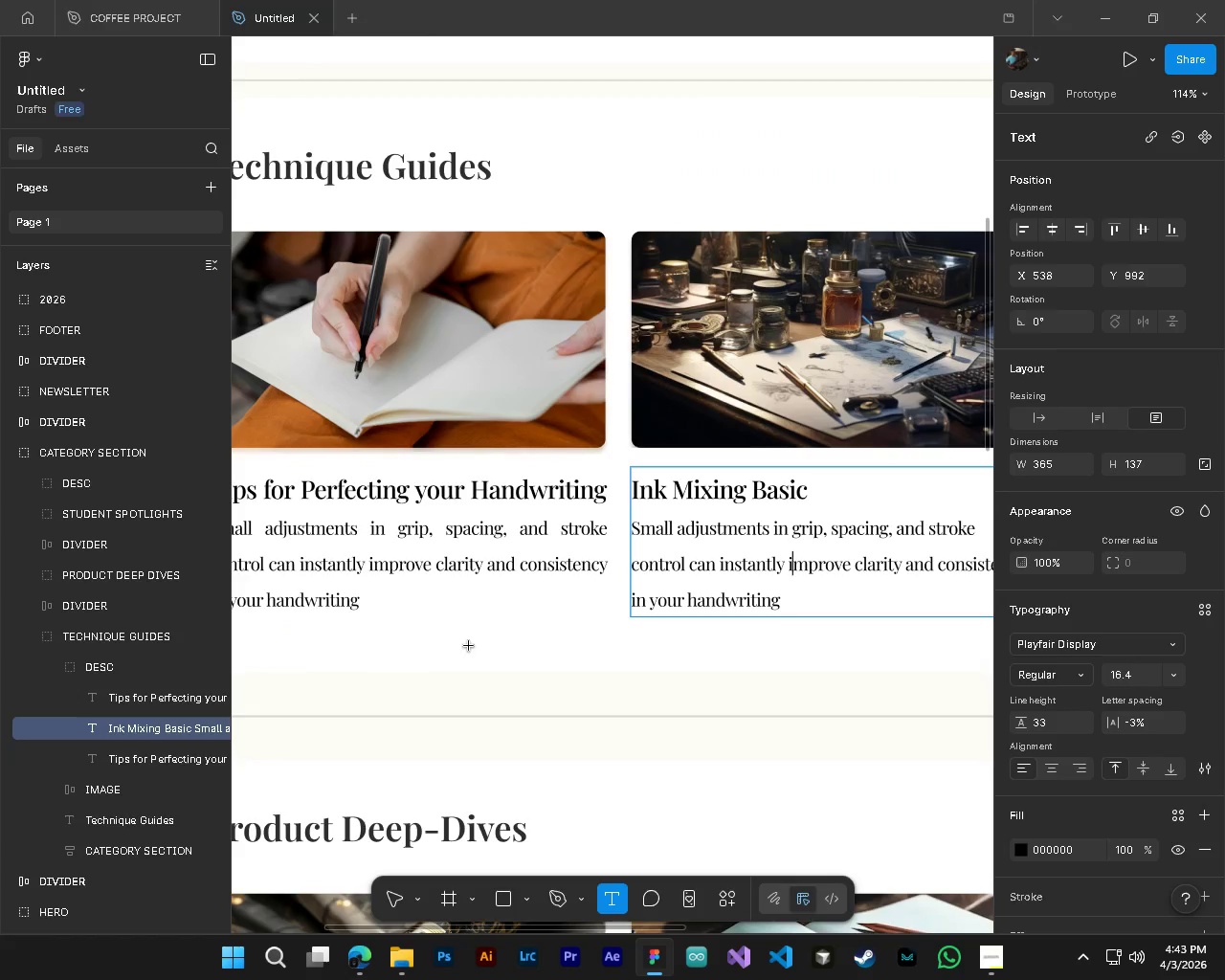 
key(Alt+Control+AltLeft)
 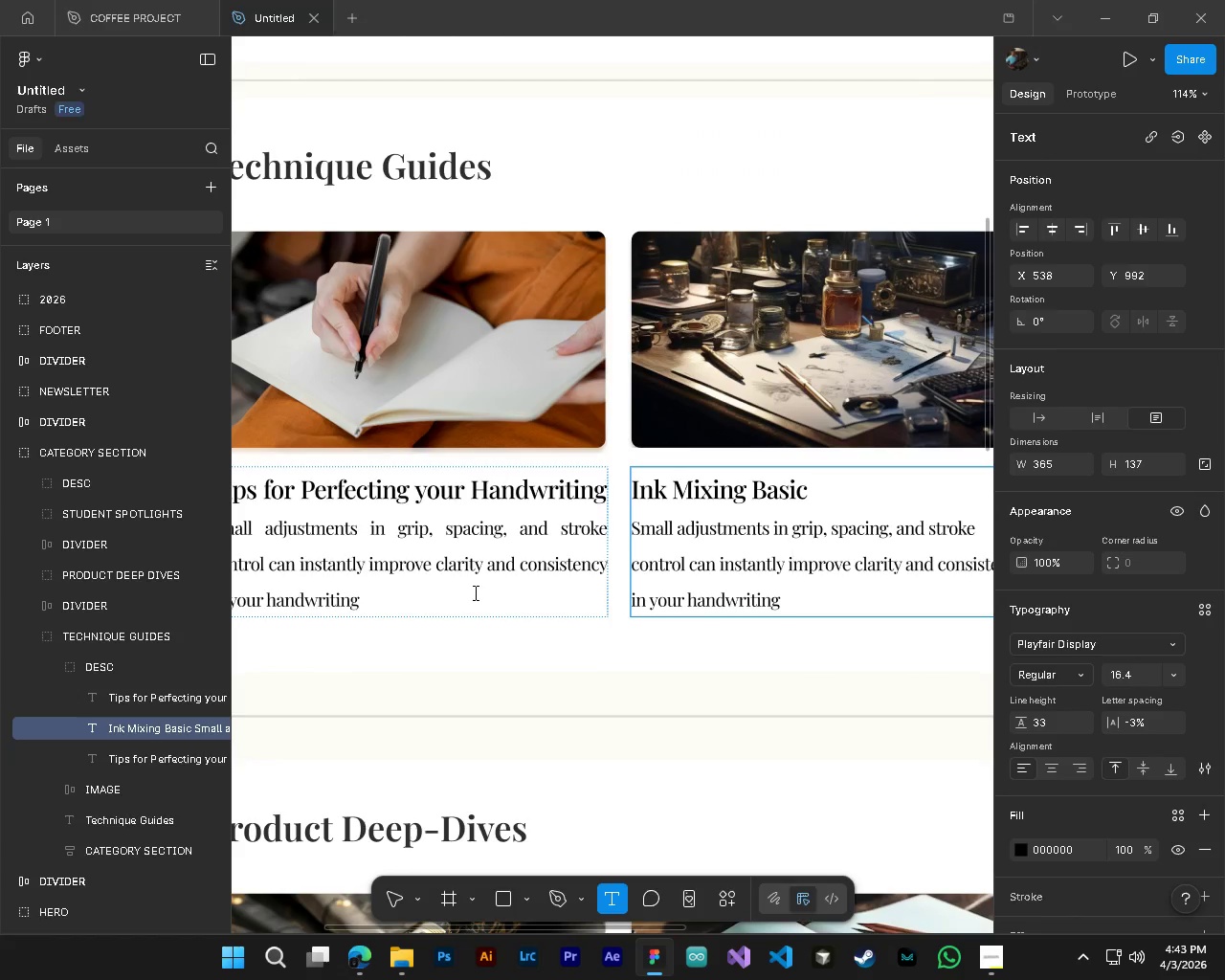 
hold_key(key=AltLeft, duration=0.38)
 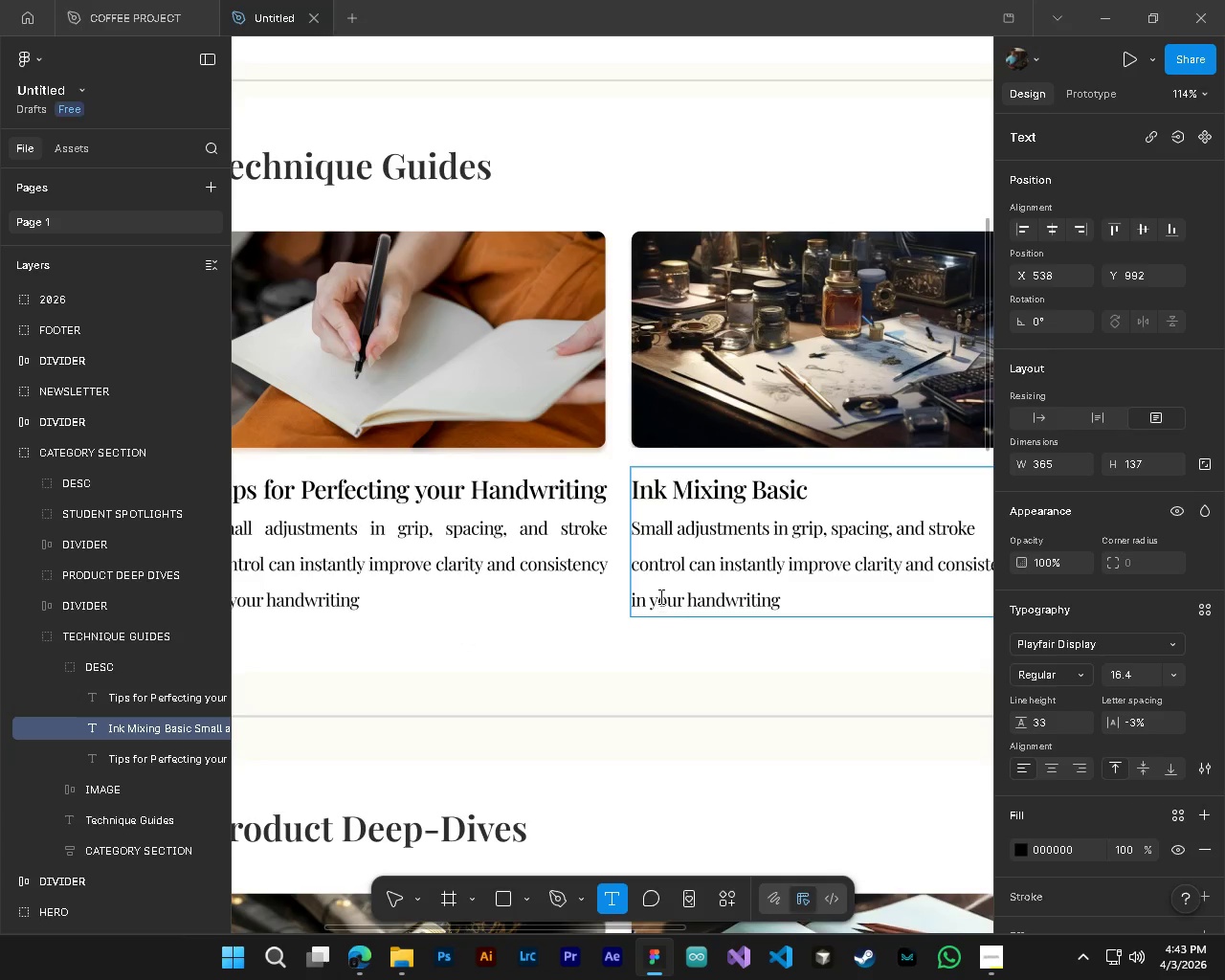 
scroll: coordinate [474, 592], scroll_direction: up, amount: 12.0
 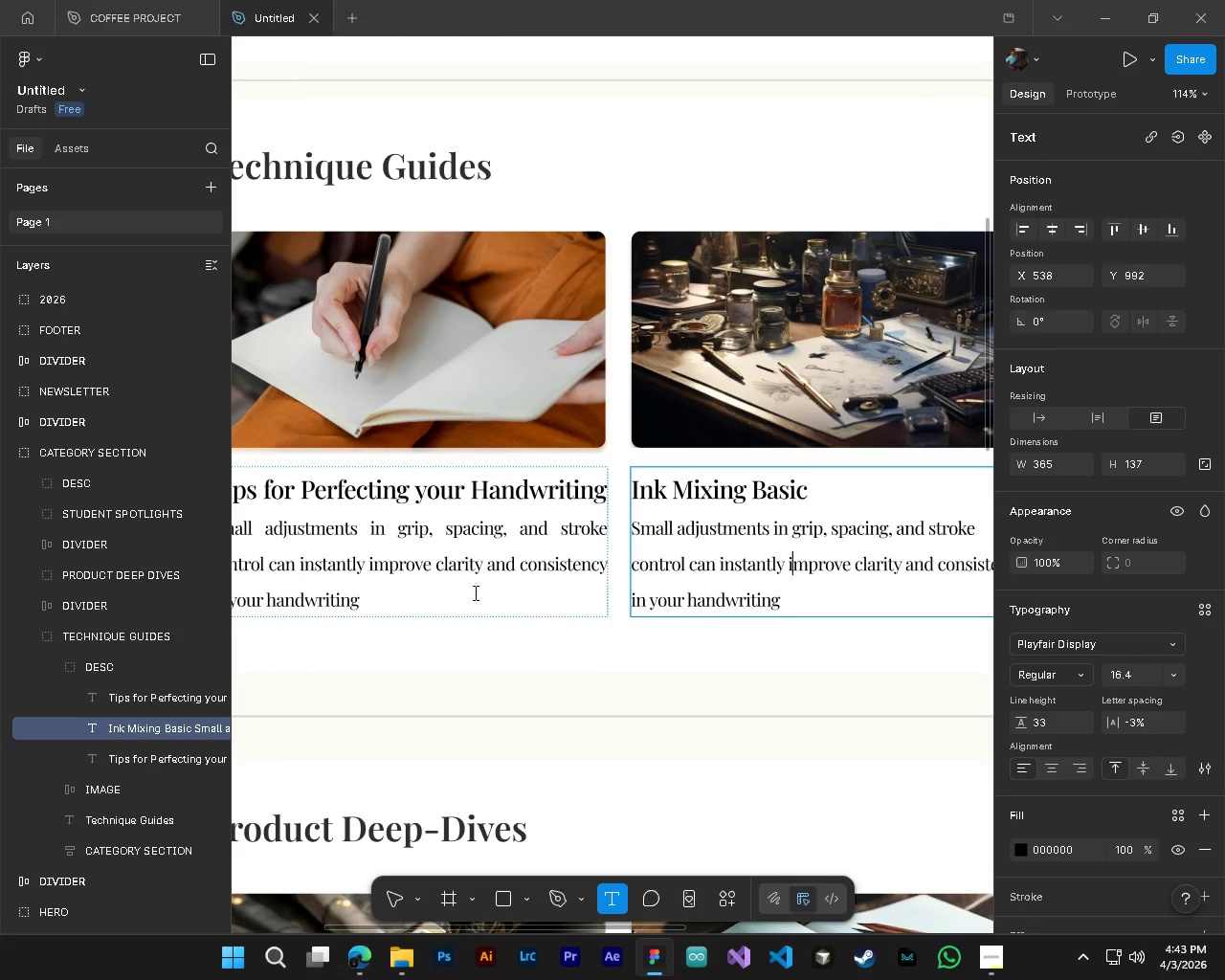 
left_click([727, 613])
 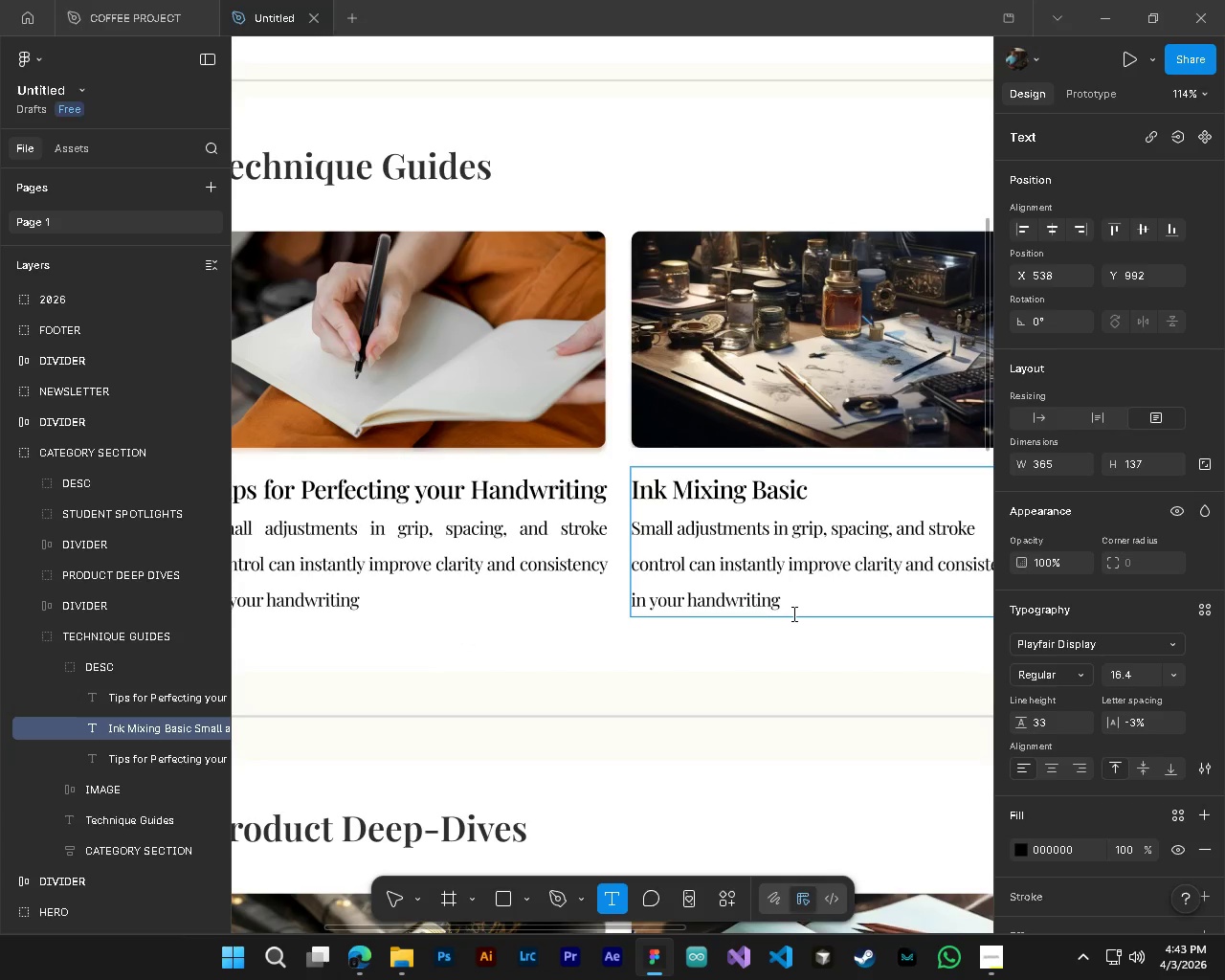 
left_click_drag(start_coordinate=[799, 613], to_coordinate=[602, 538])
 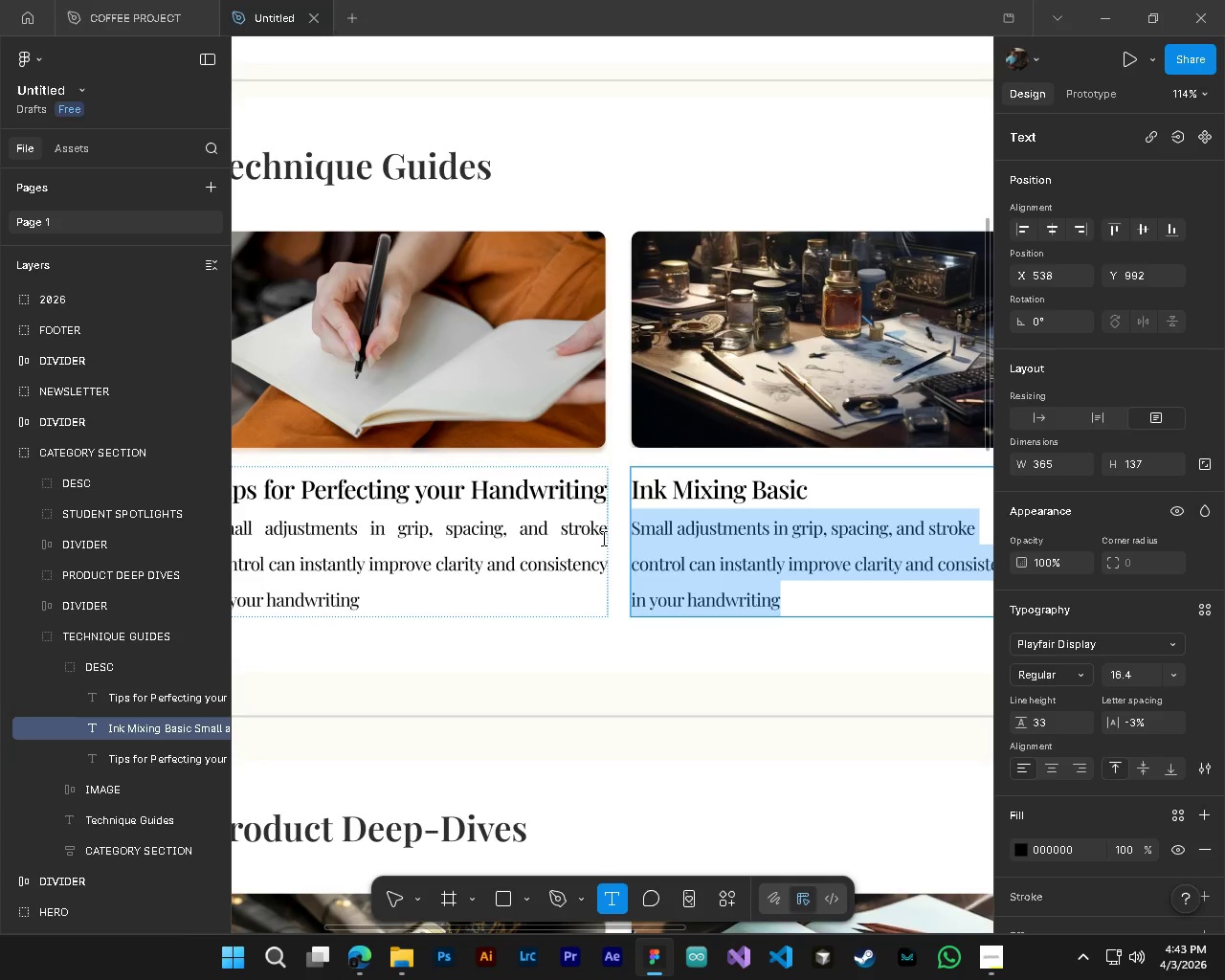 
type(Learn how to safety mix inks, test color variations)
 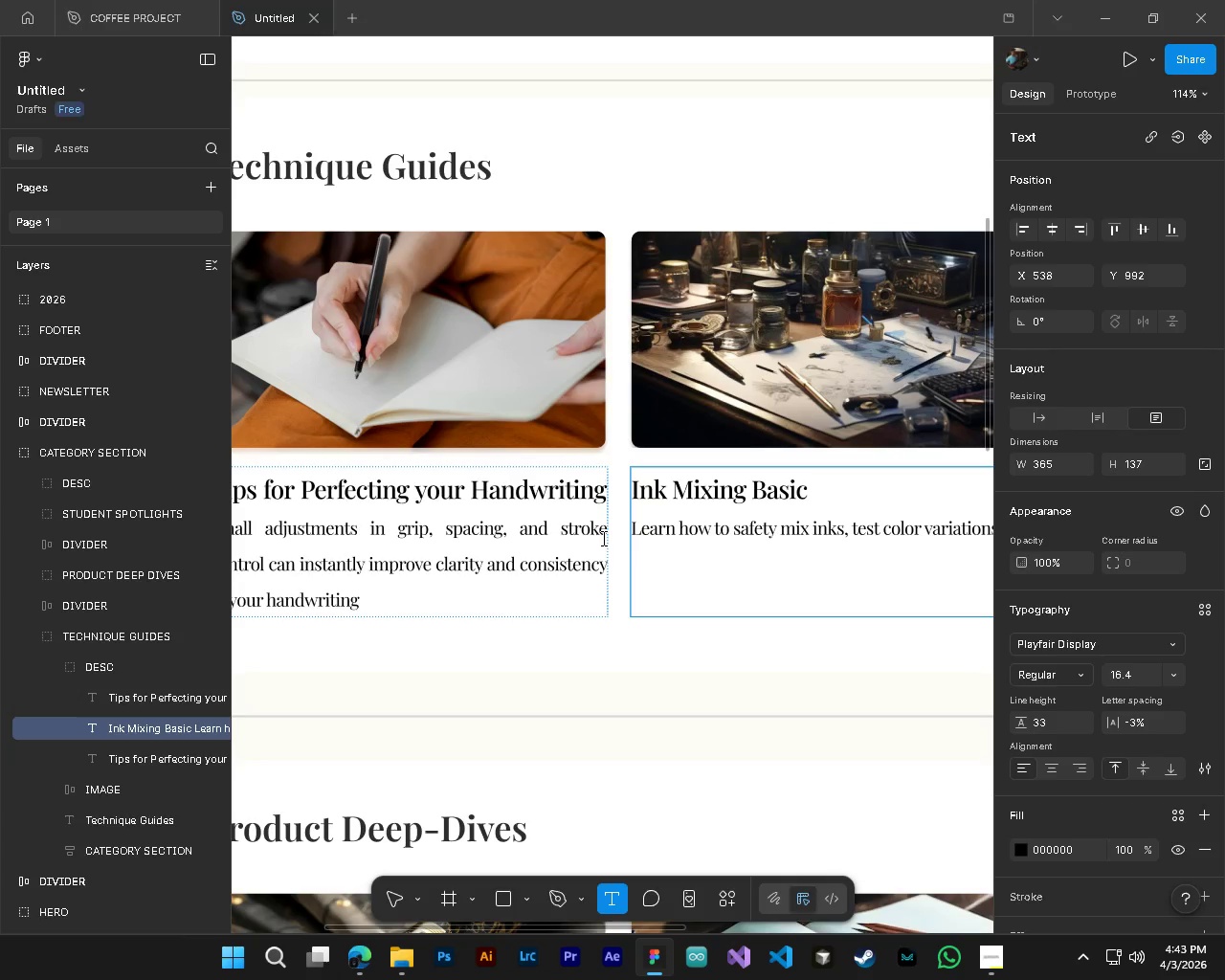 
hold_key(key=ShiftLeft, duration=1.22)
scroll: coordinate [638, 612], scroll_direction: down, amount: 6.0
 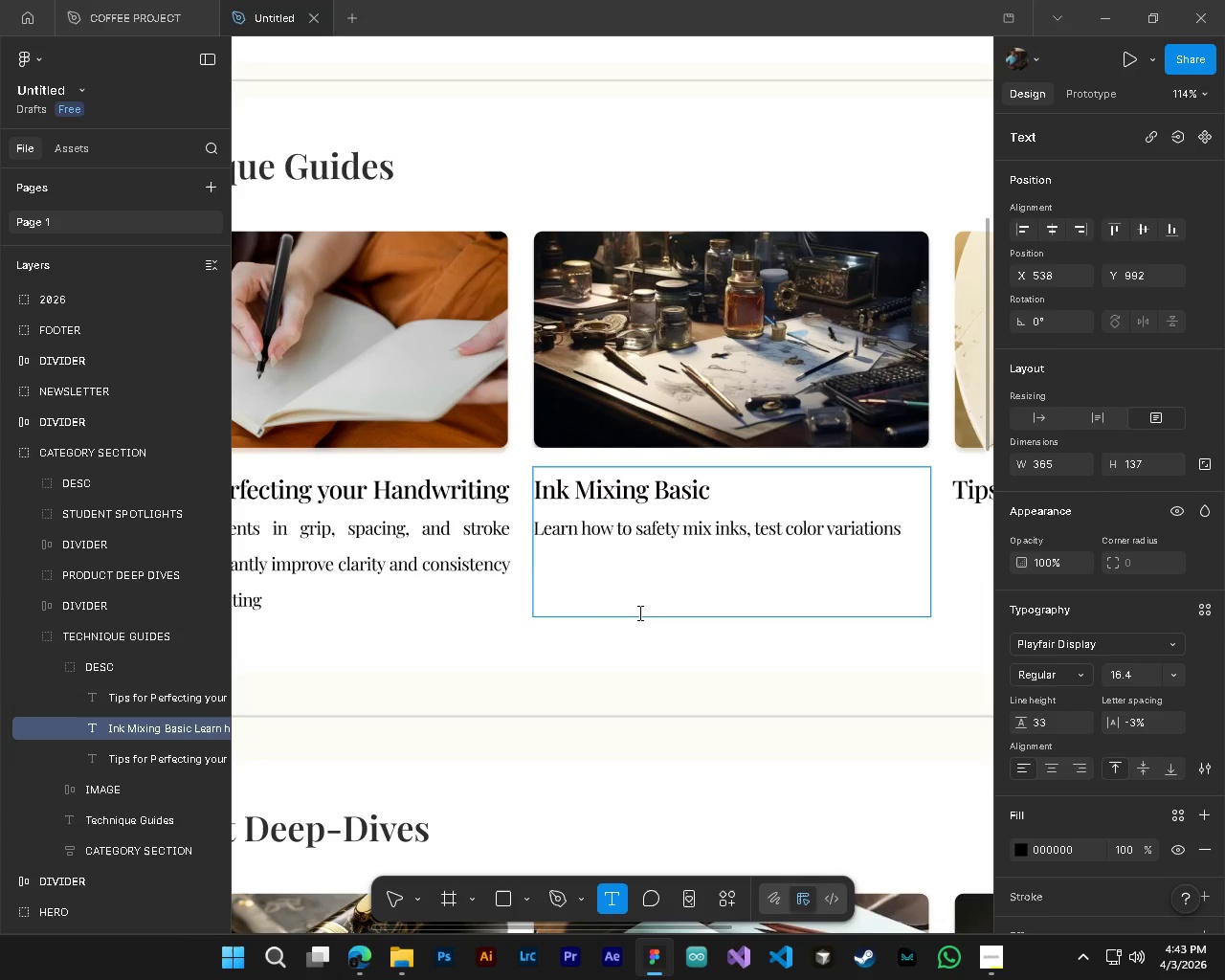 
type(, and create balanced tones without muddy or uneven results.)
 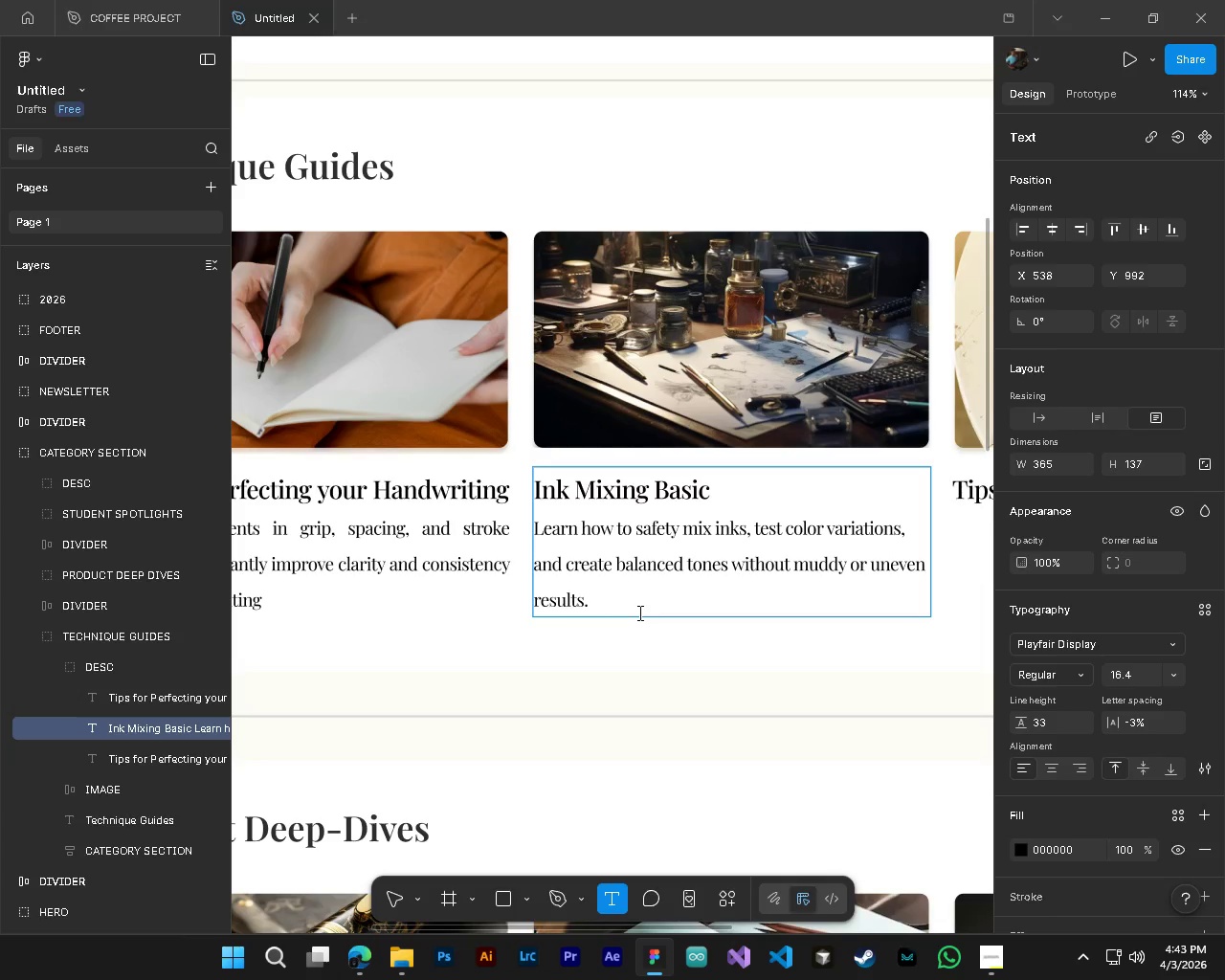 
key(Alt+AltLeft)
 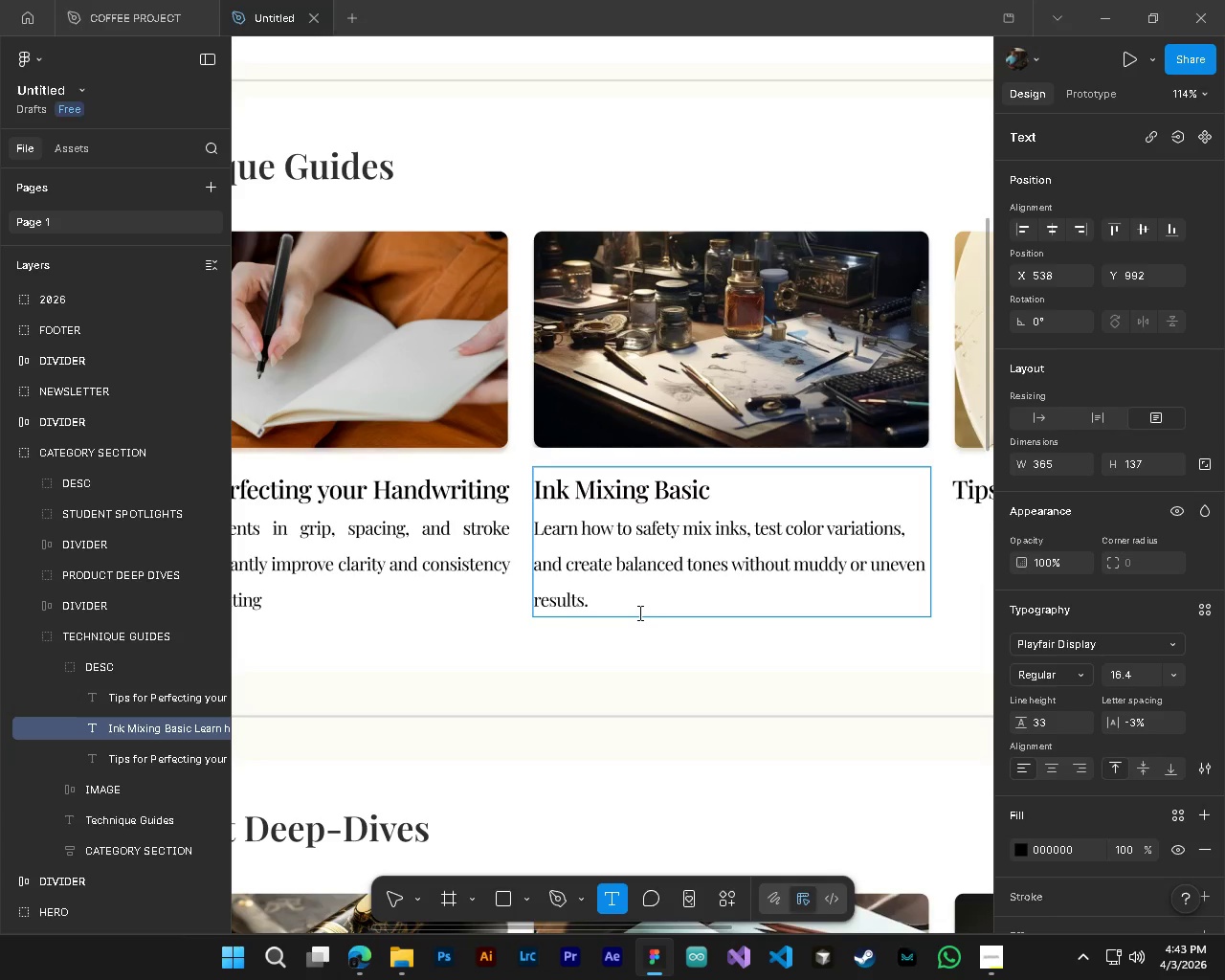 
key(Alt+Control+ControlLeft)
 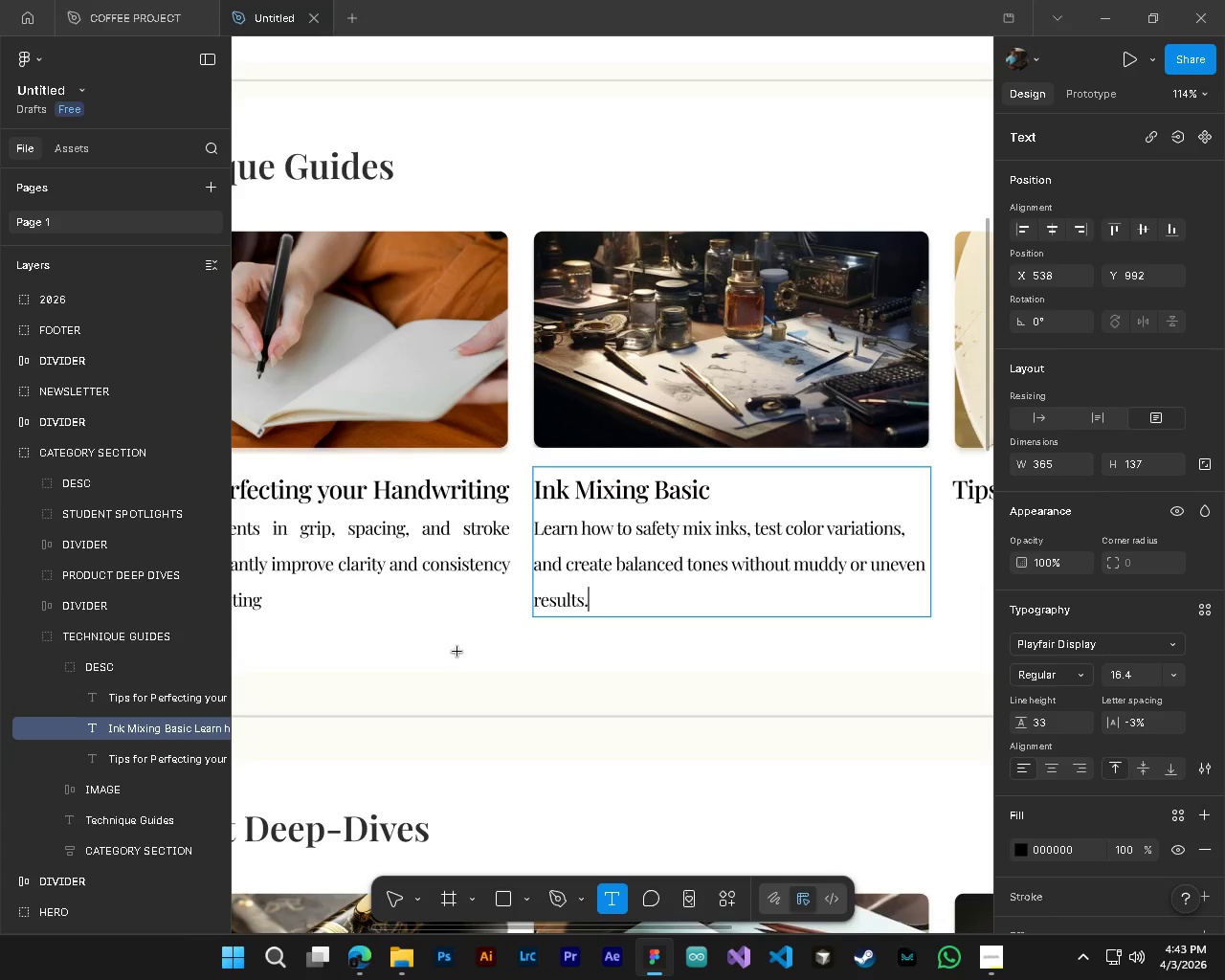 
hold_key(key=ShiftLeft, duration=0.34)
 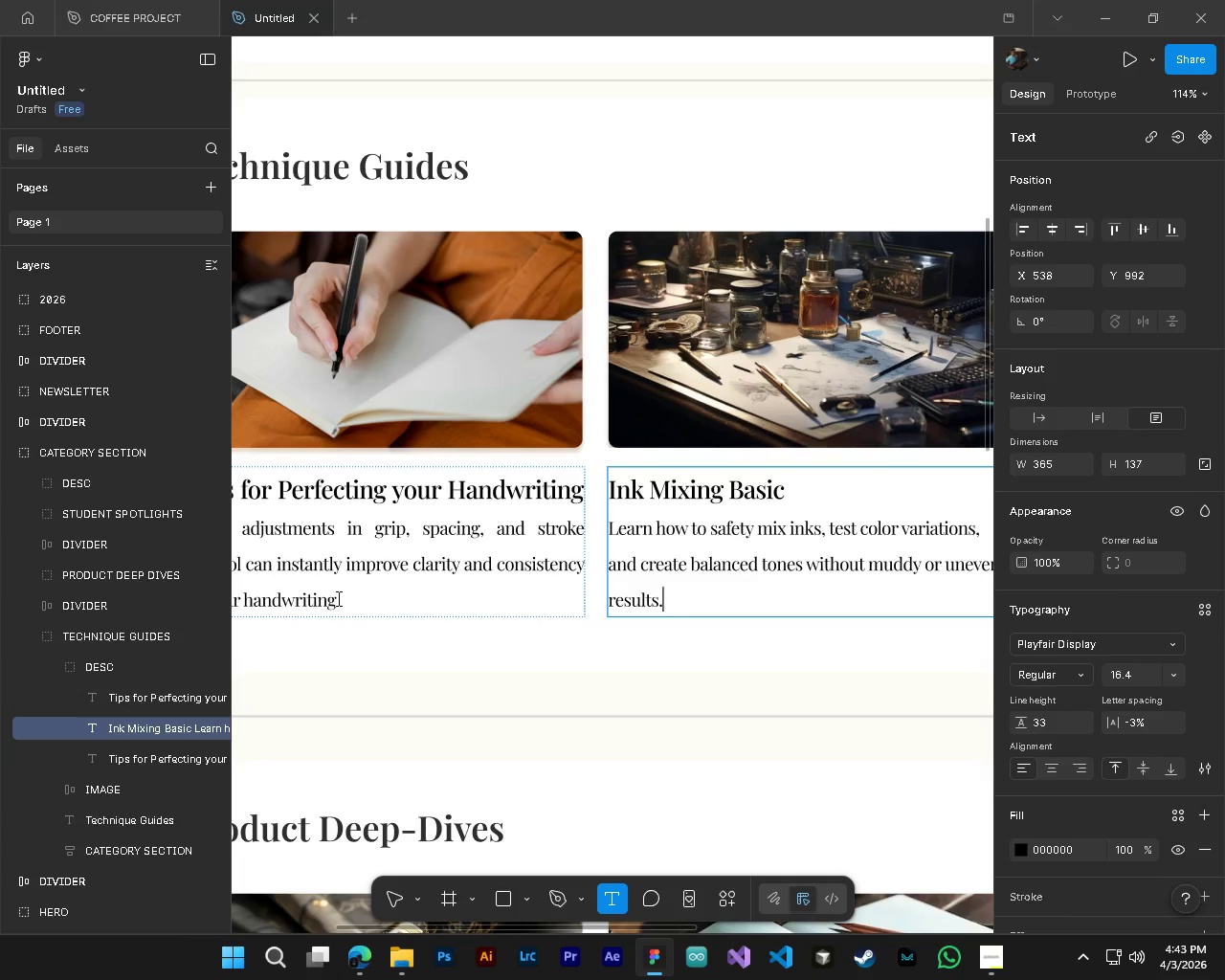 
left_click([337, 598])
 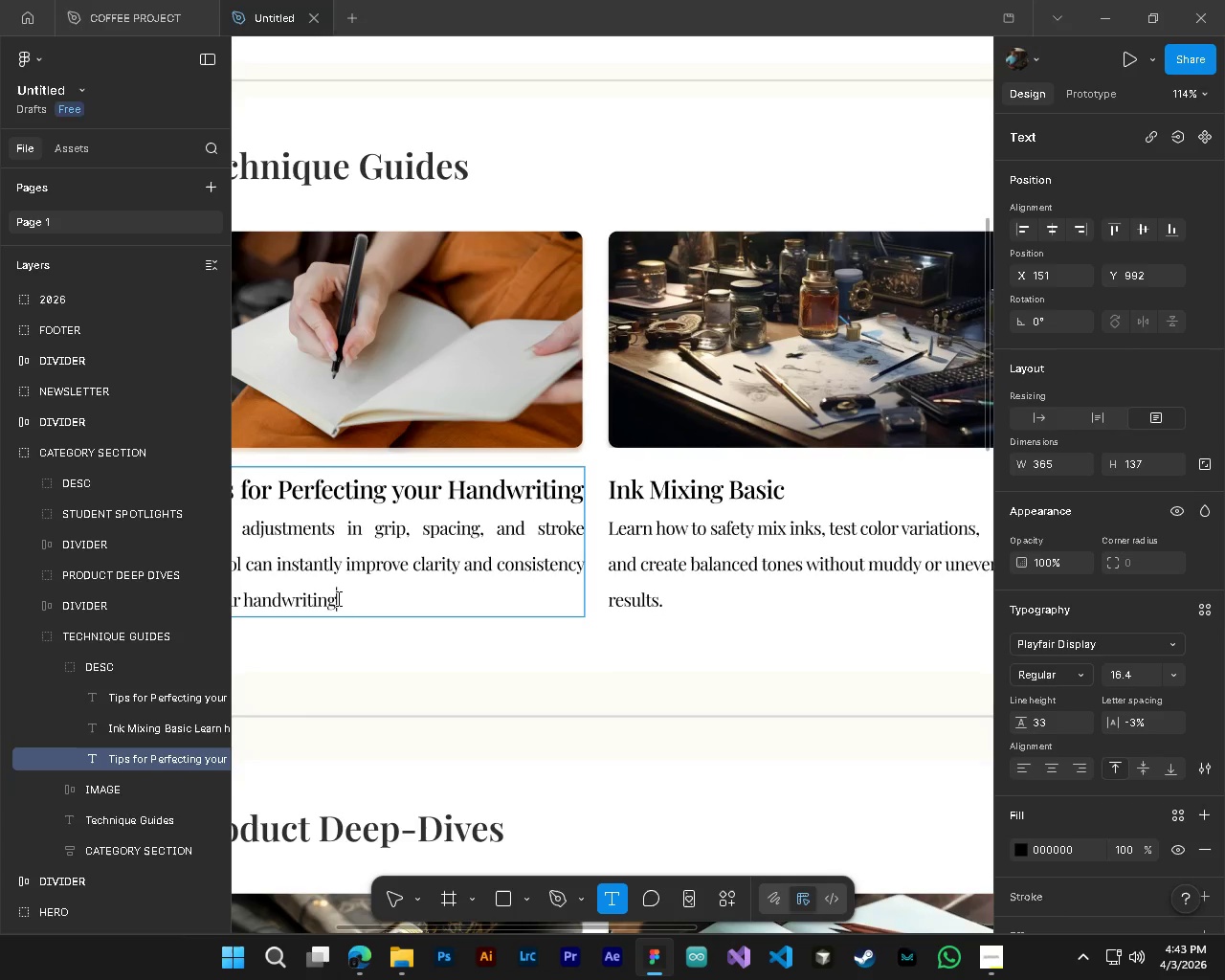 
key(Period)
 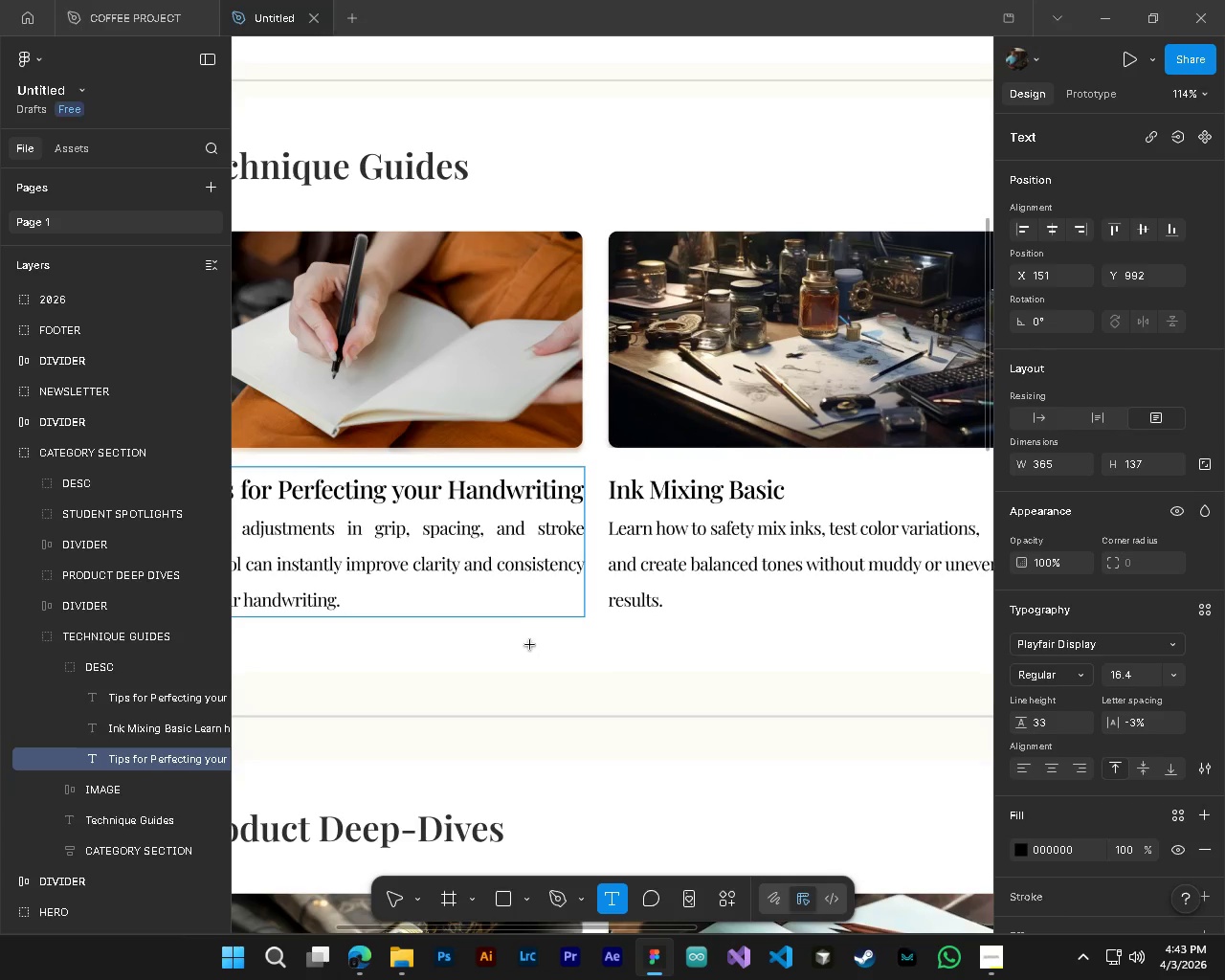 
scroll: coordinate [380, 649], scroll_direction: up, amount: 3.0
 